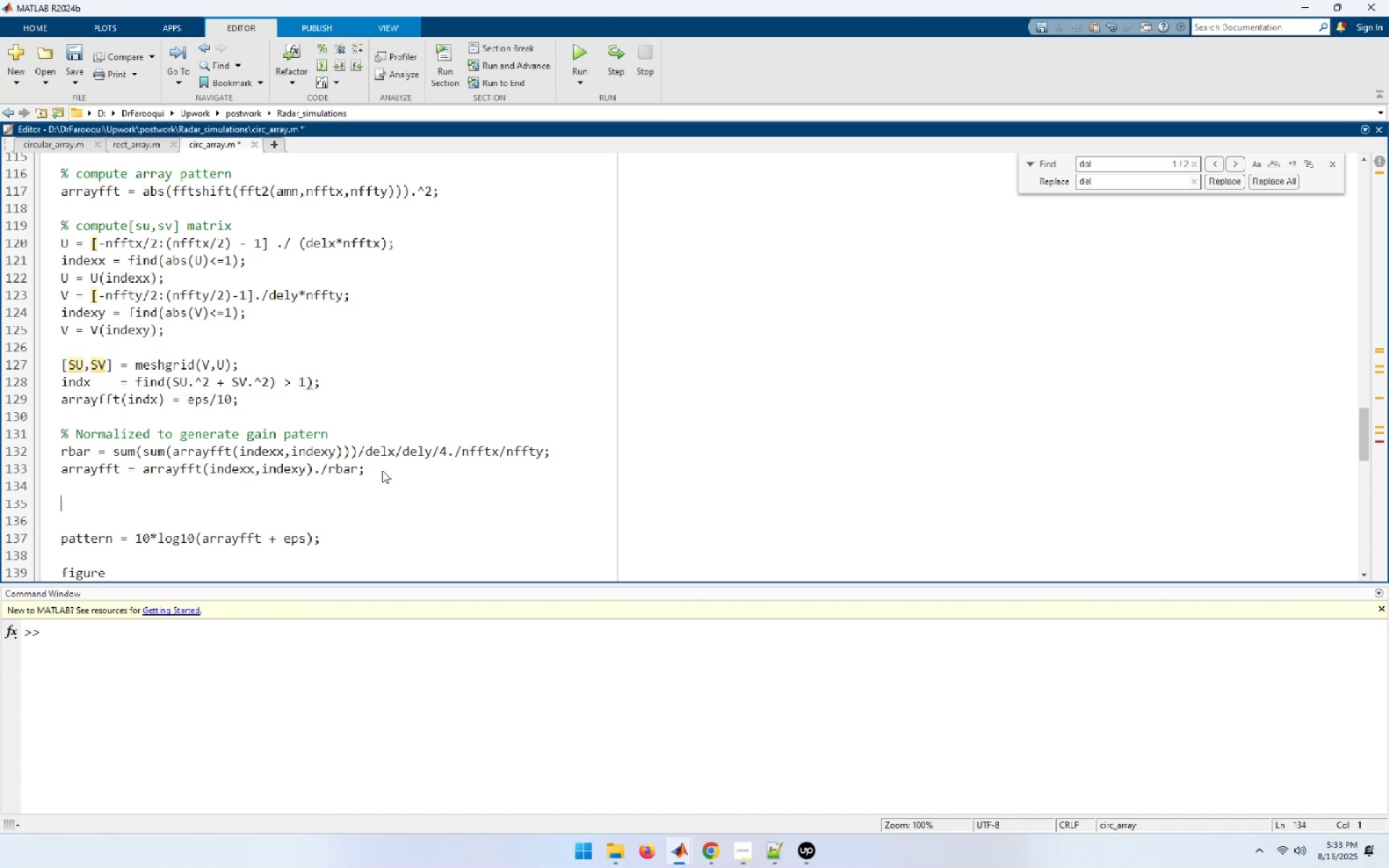 
key(Control+V)
 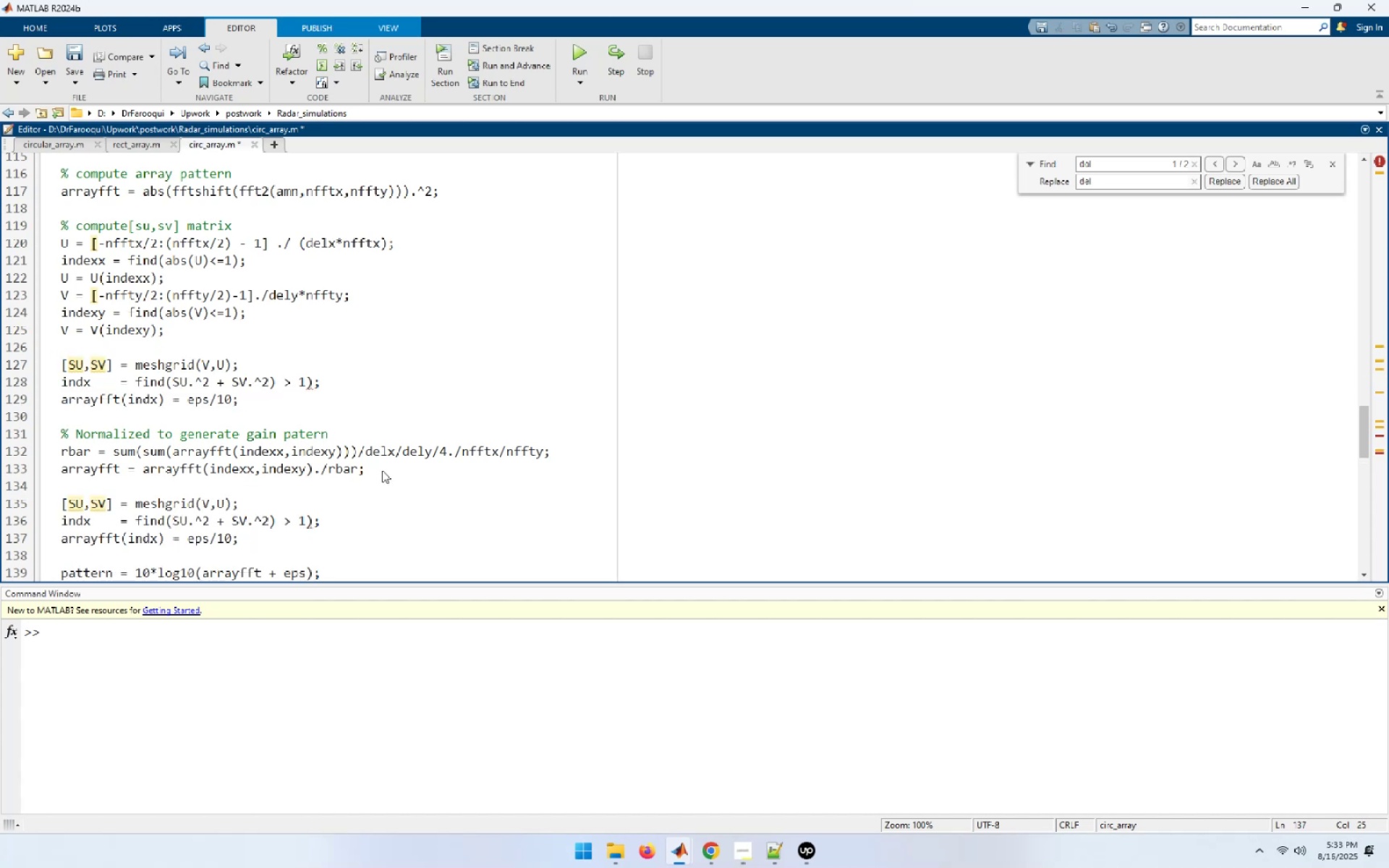 
key(ArrowUp)
 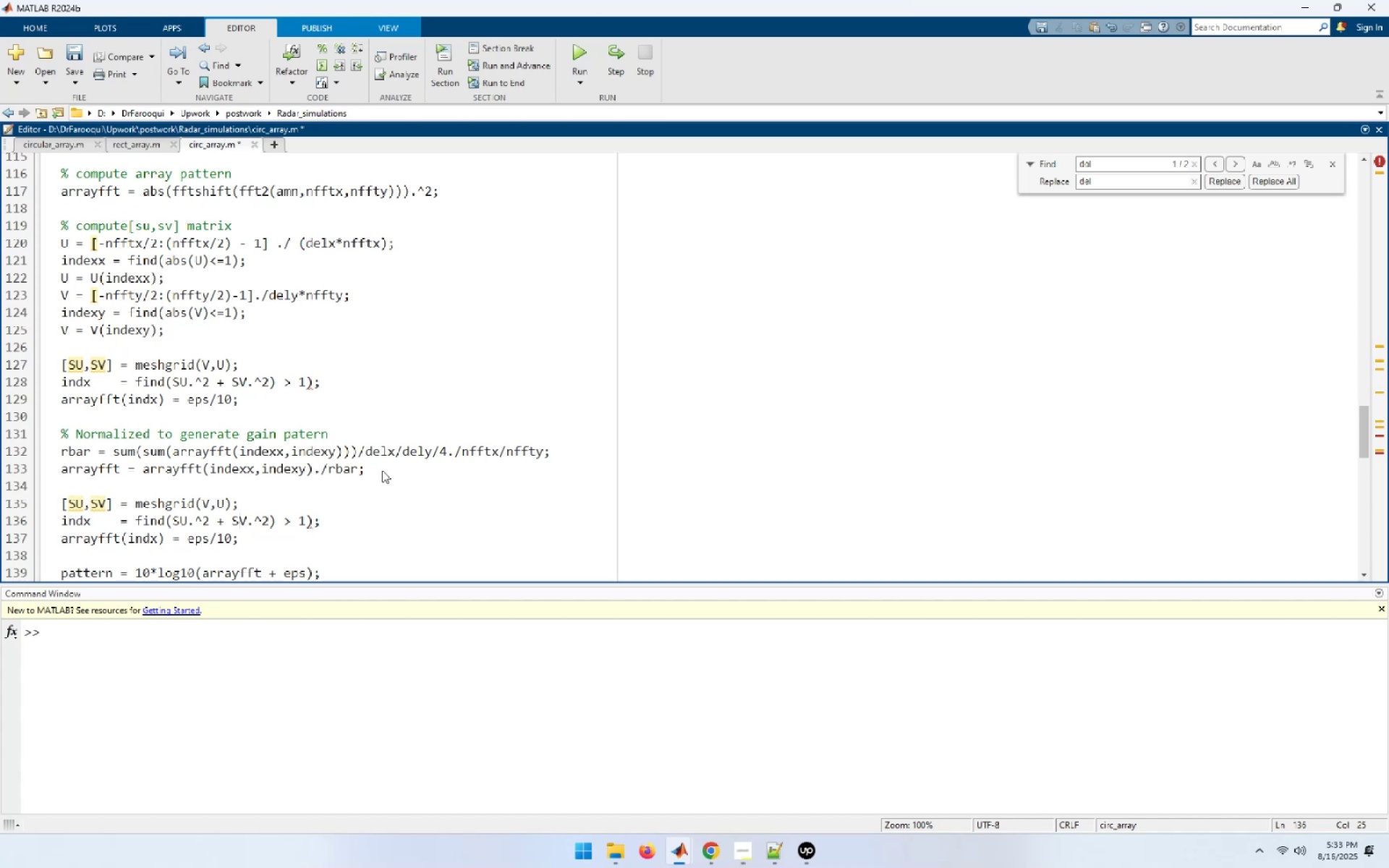 
hold_key(key=ArrowLeft, duration=0.66)
 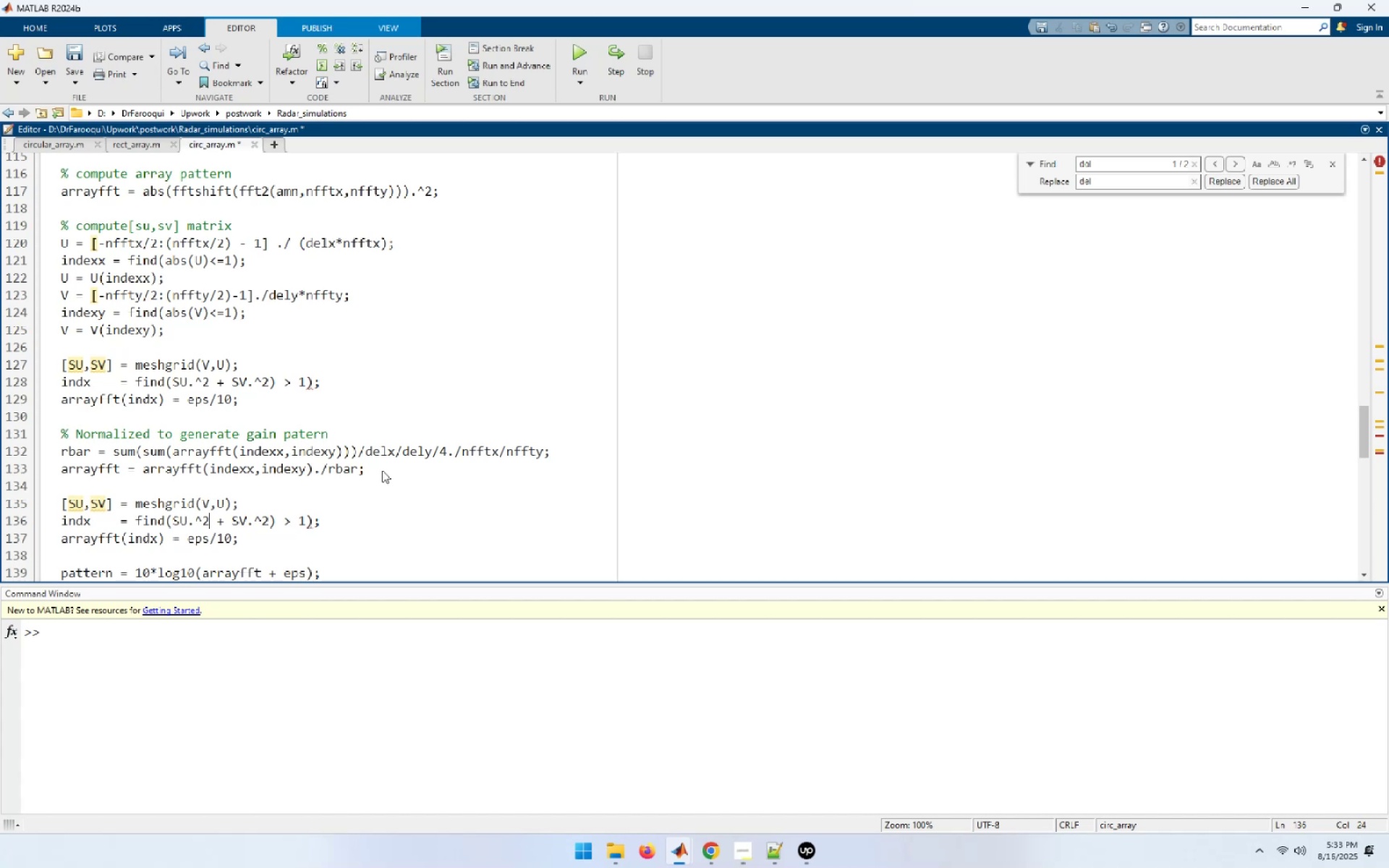 
key(ArrowUp)
 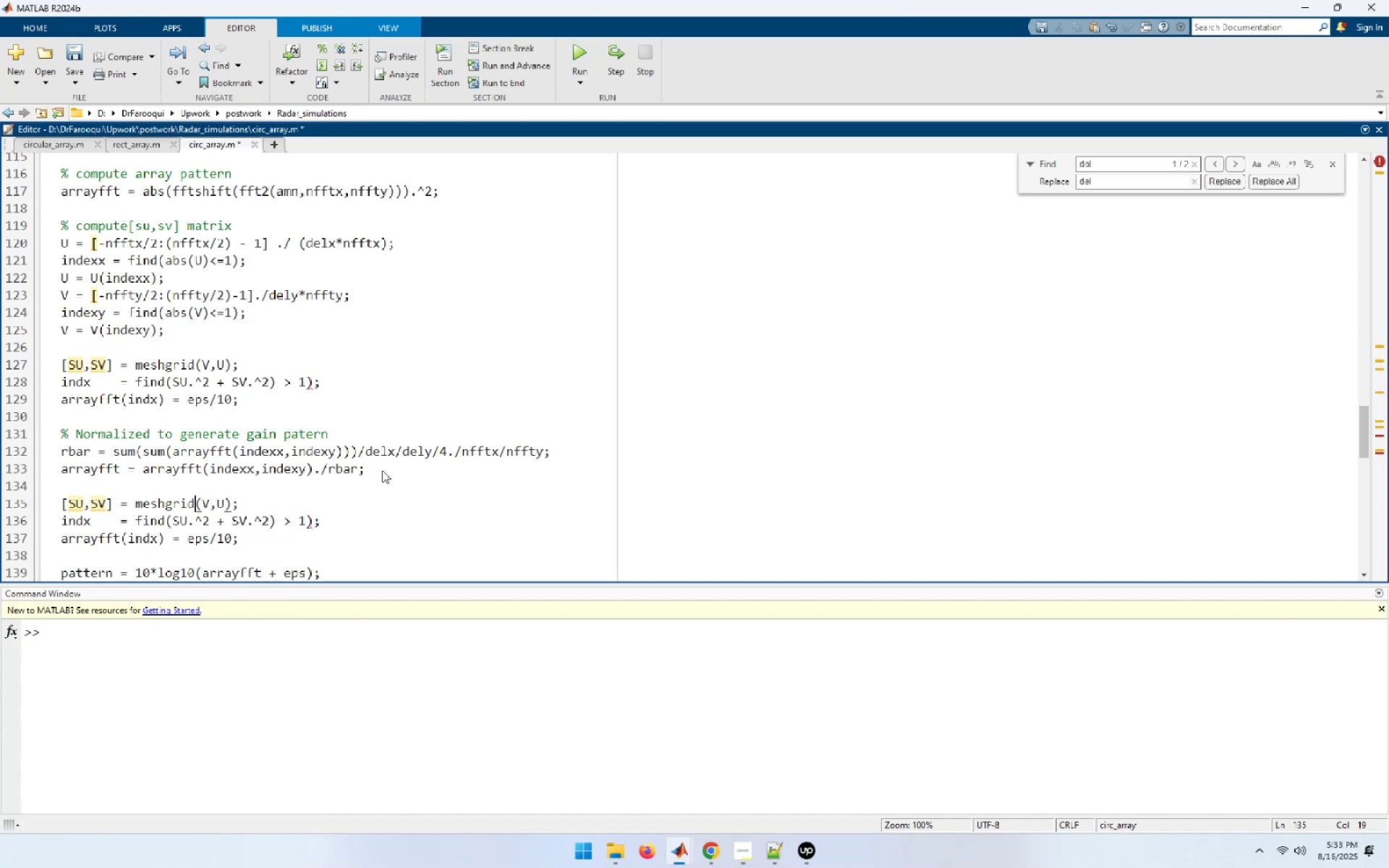 
key(ArrowDown)
 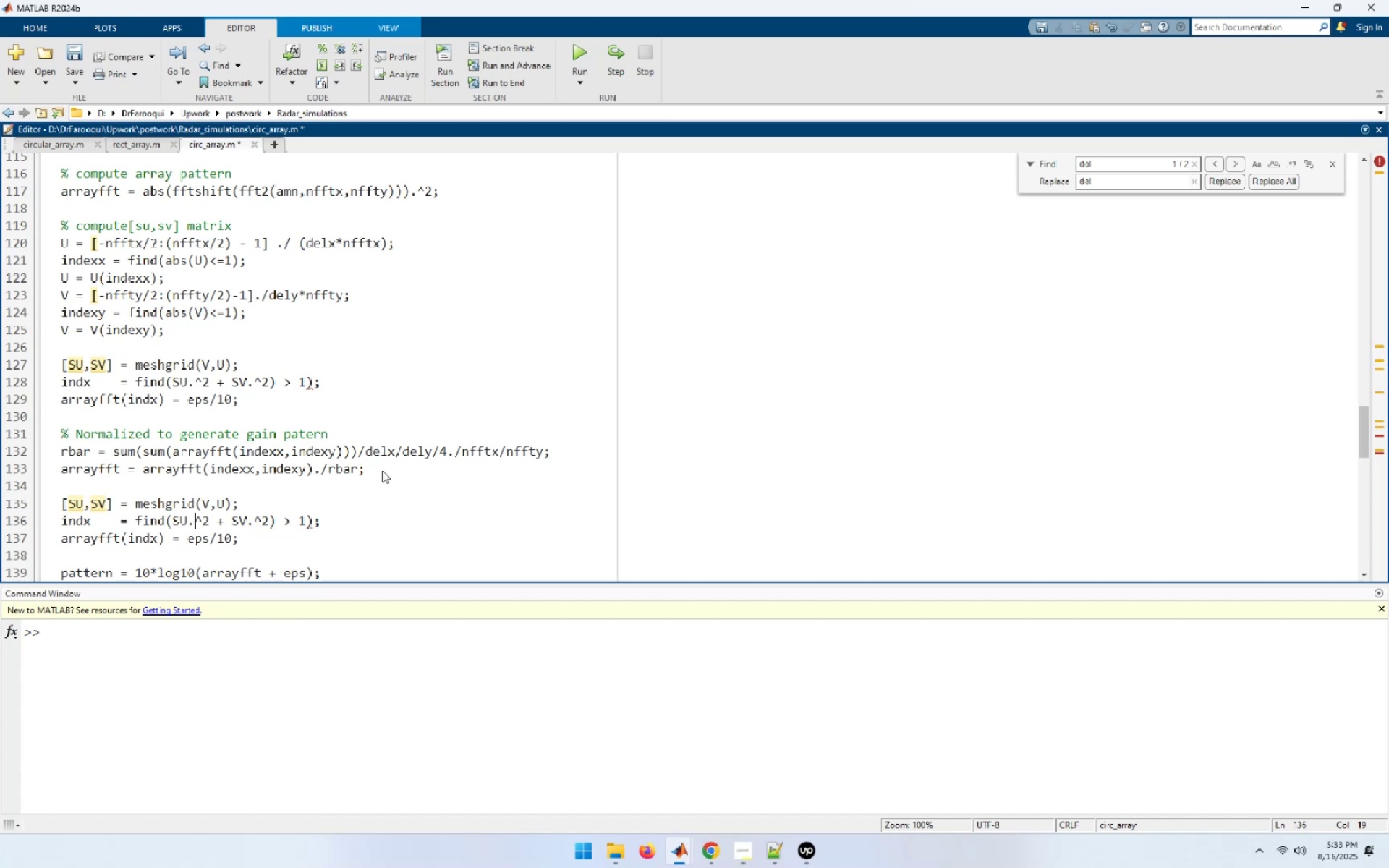 
key(ArrowDown)
 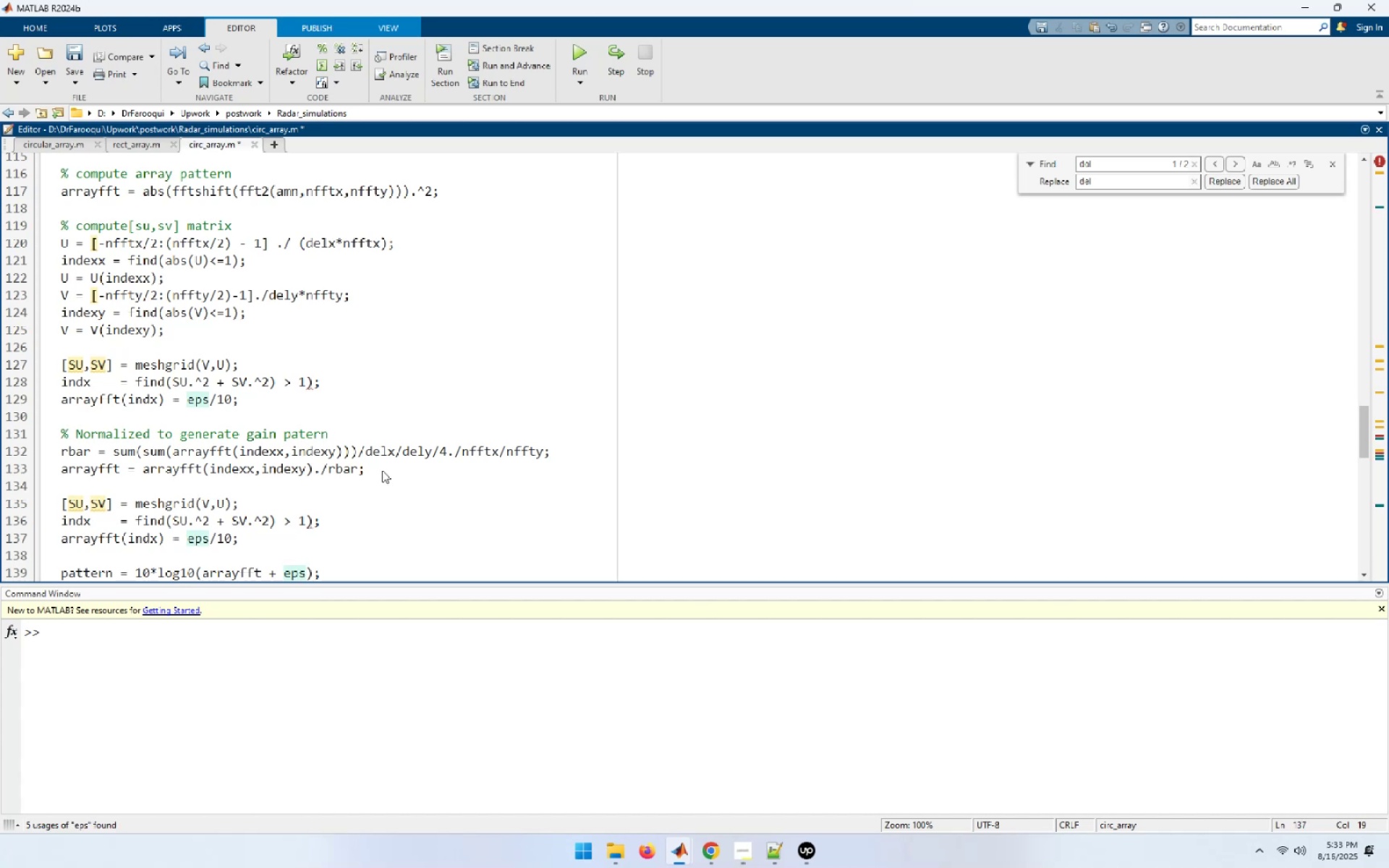 
key(ArrowDown)
 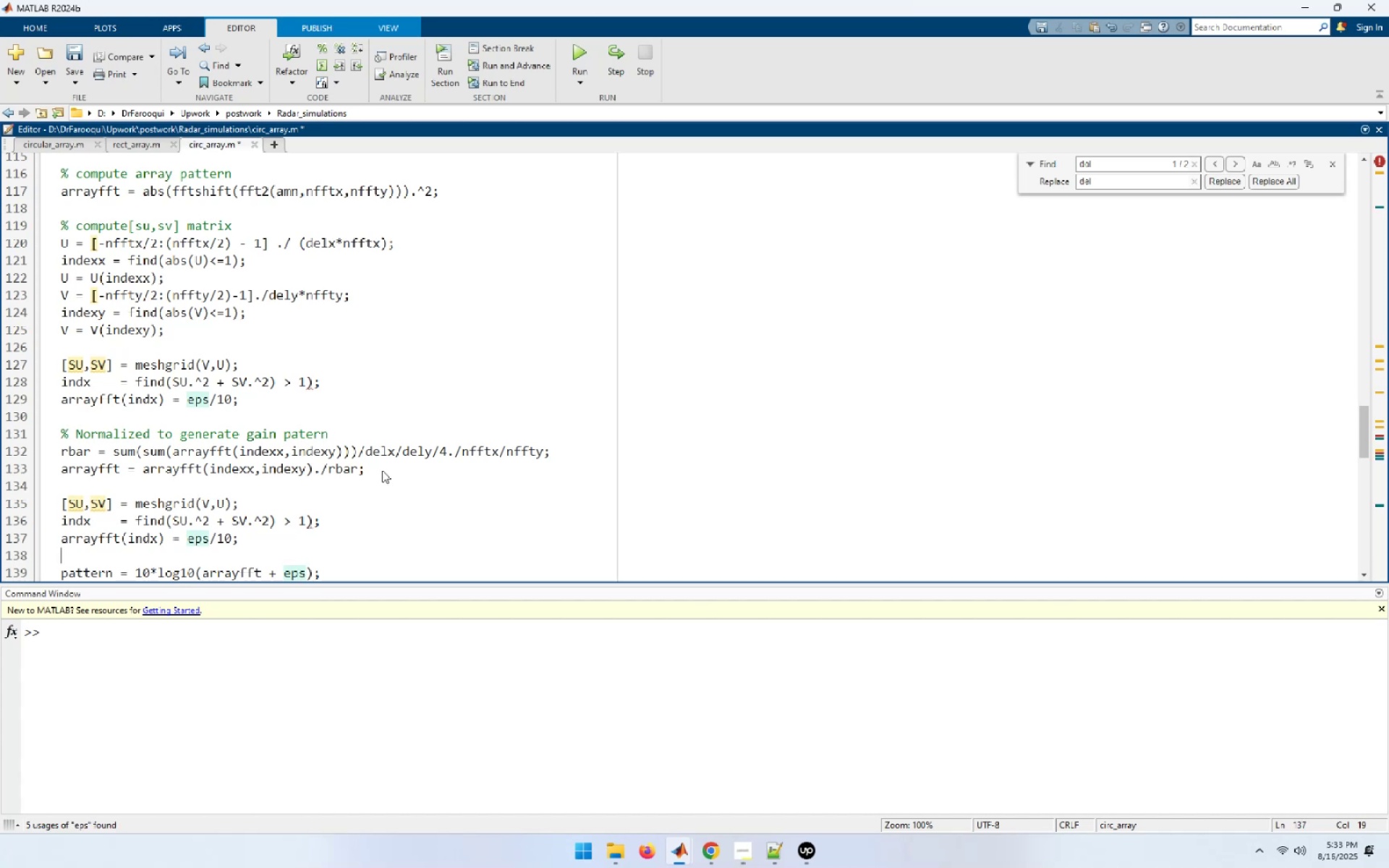 
key(ArrowDown)
 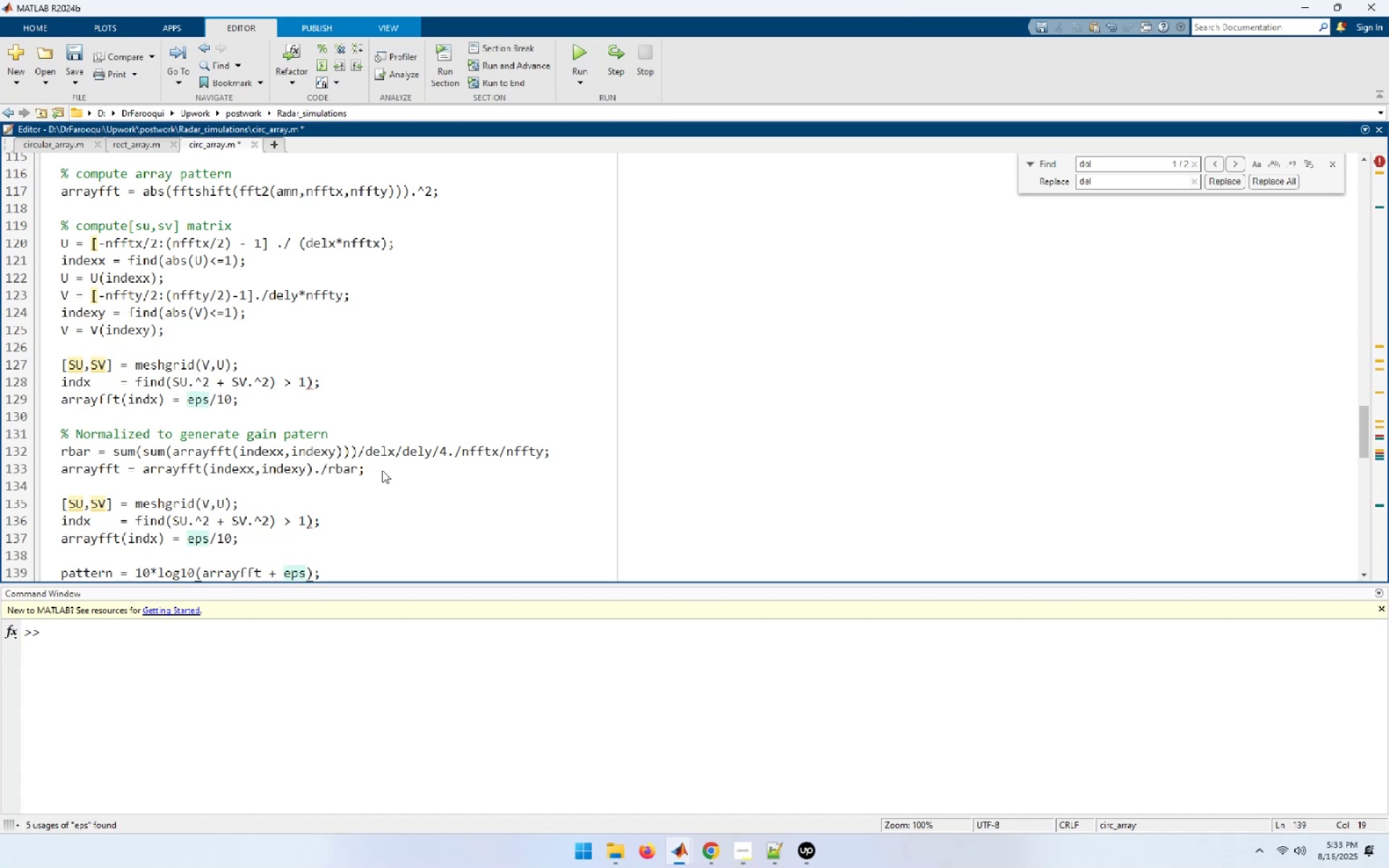 
key(ArrowDown)
 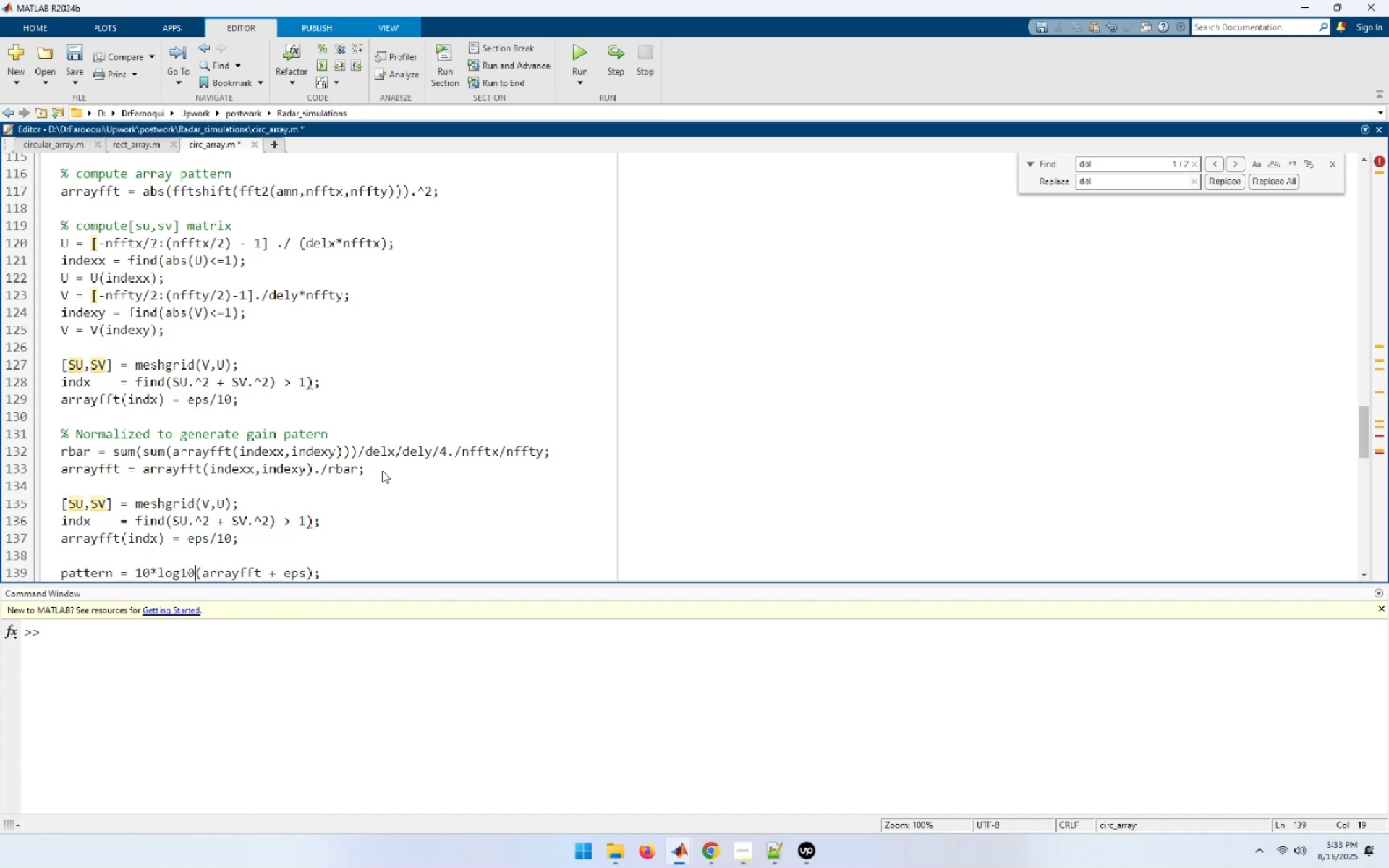 
key(ArrowDown)
 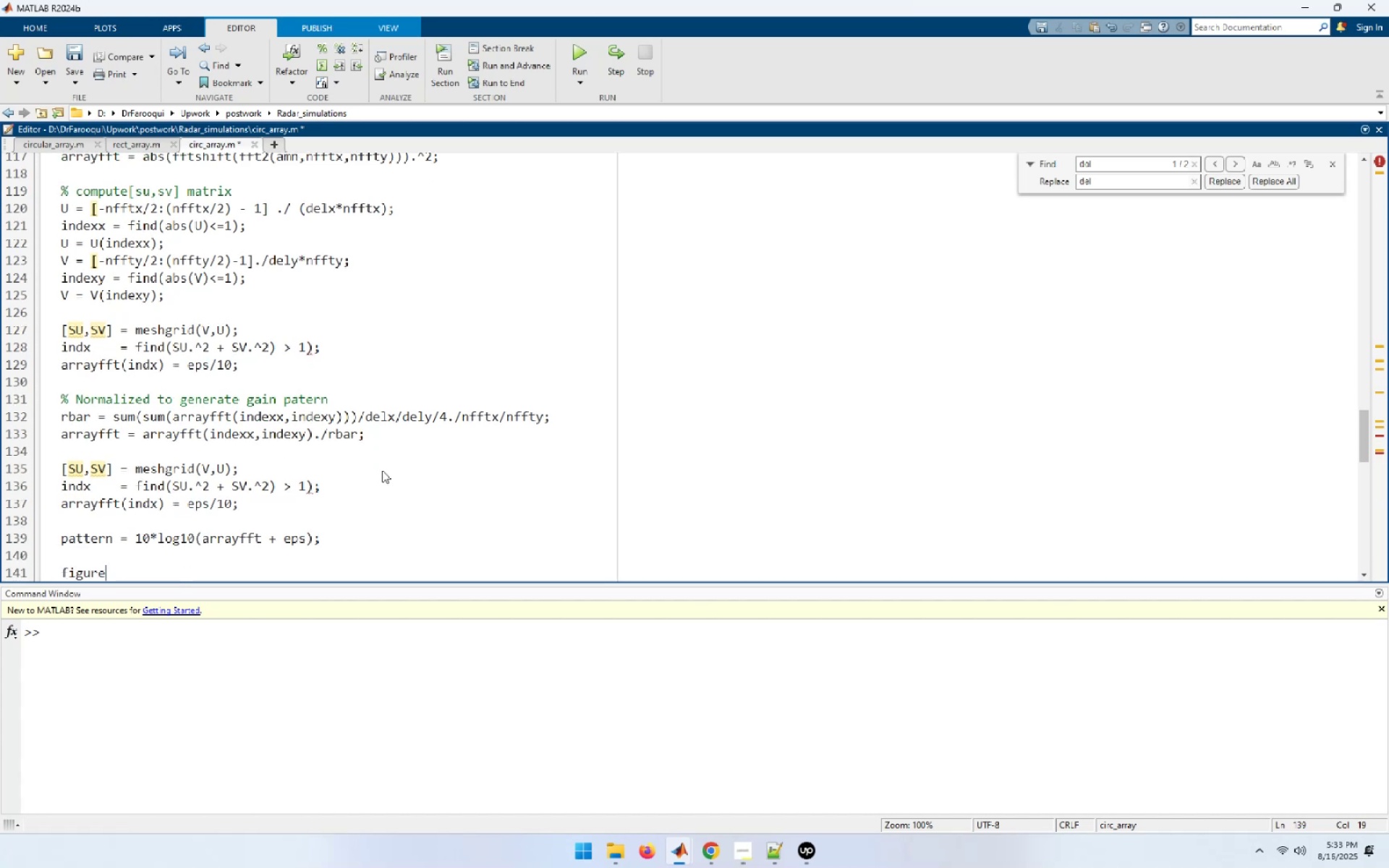 
key(ArrowDown)
 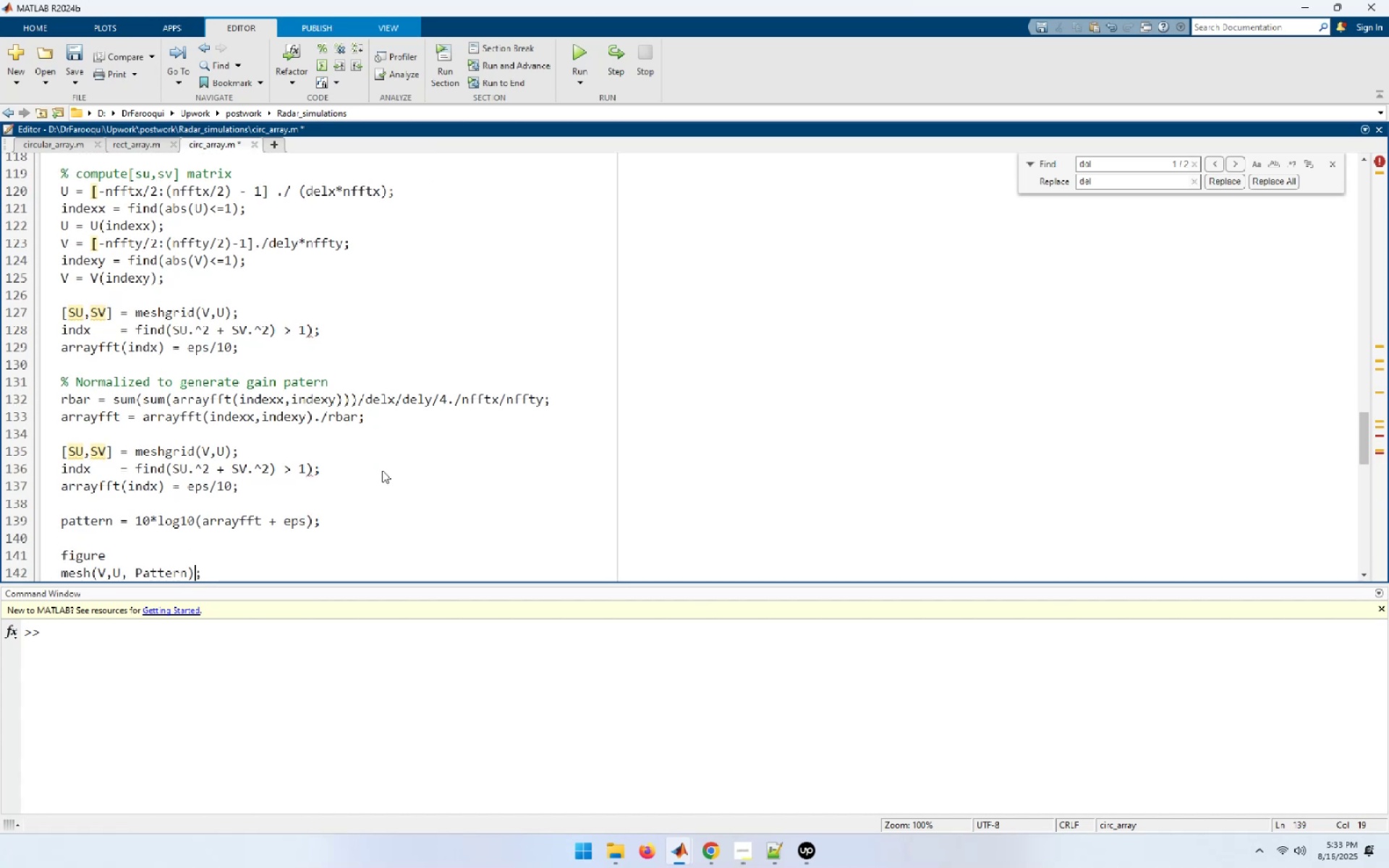 
key(ArrowDown)
 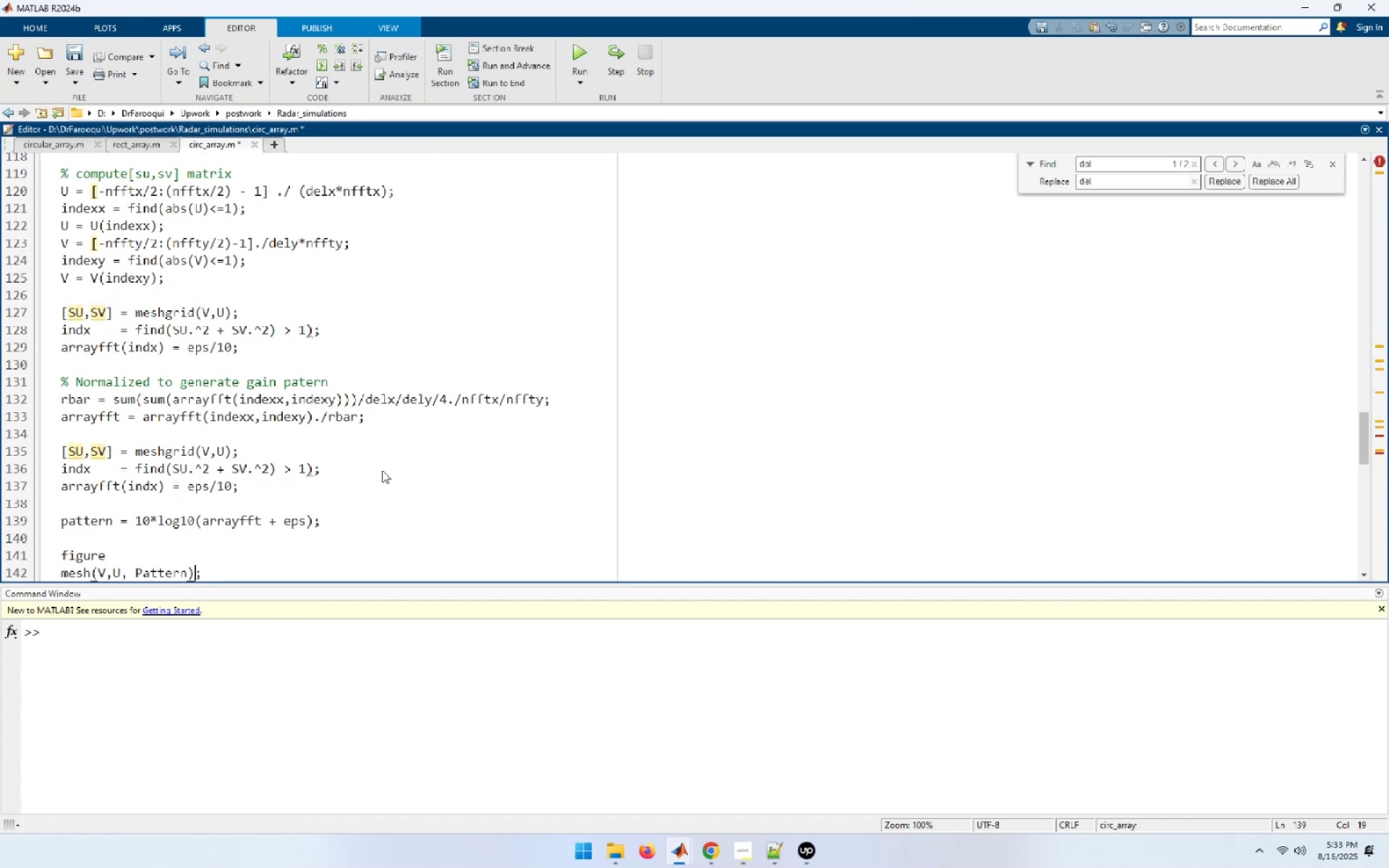 
hold_key(key=ArrowDown, duration=1.04)
 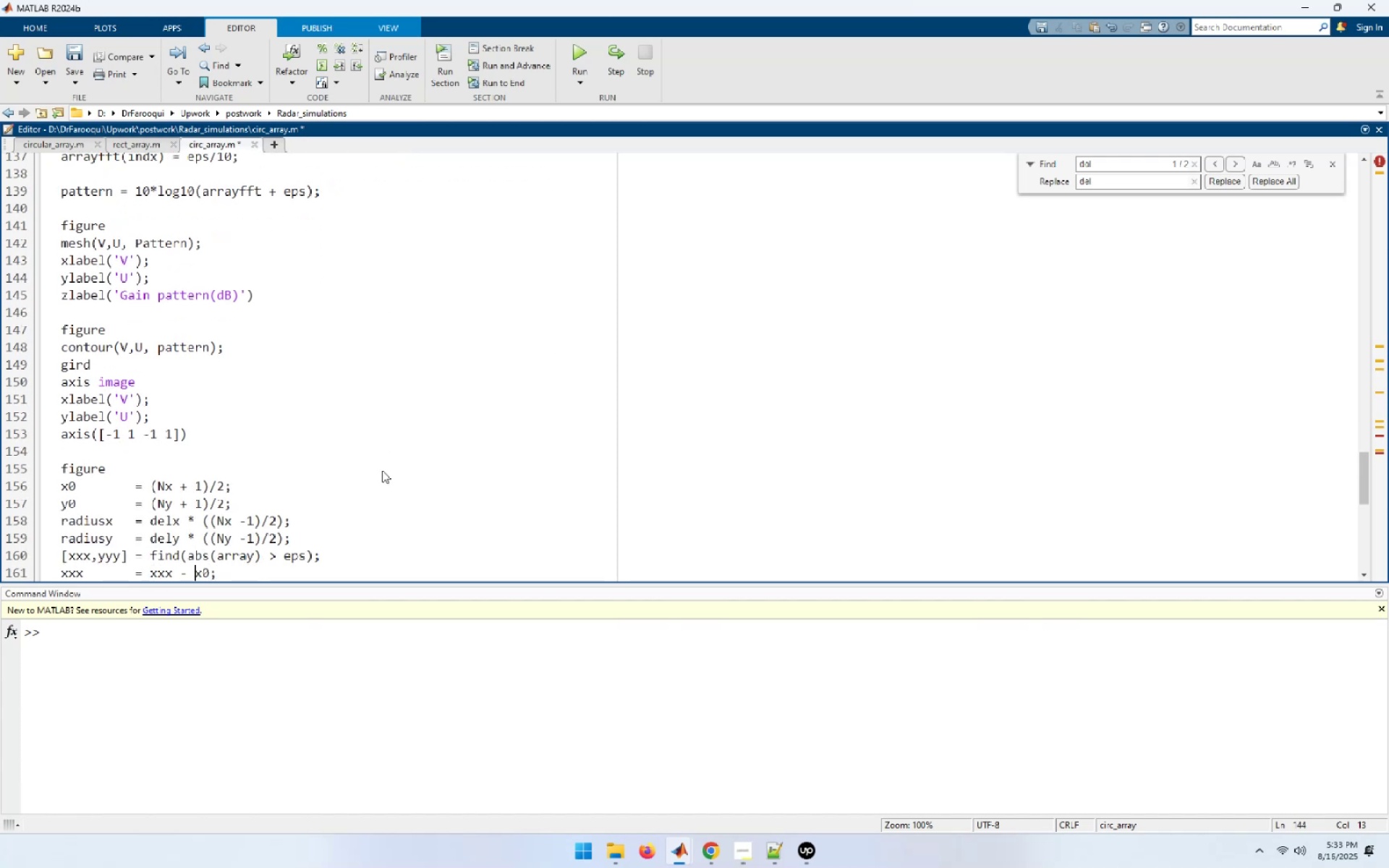 
hold_key(key=ArrowUp, duration=1.05)
 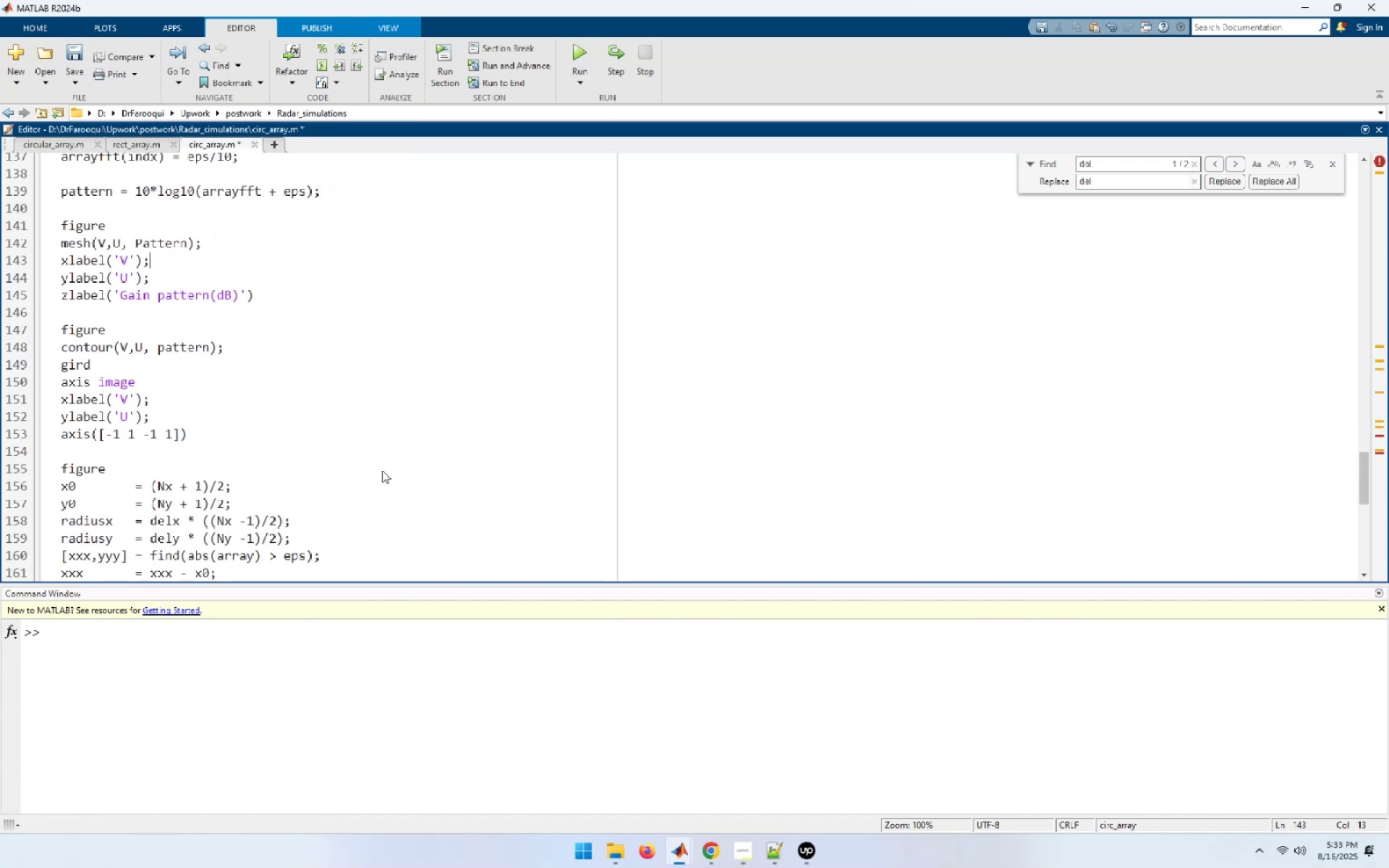 
key(ArrowUp)
 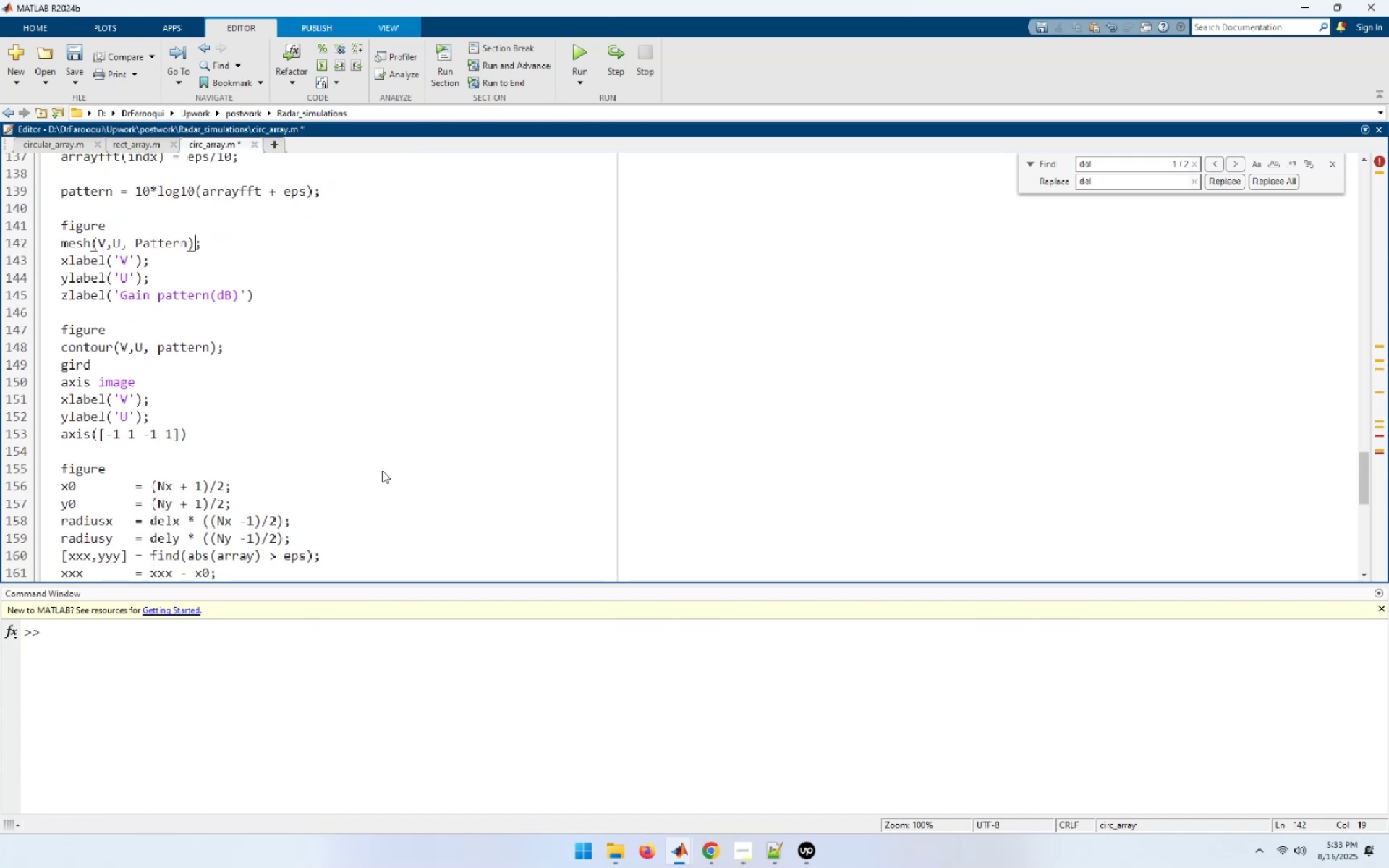 
key(ArrowUp)
 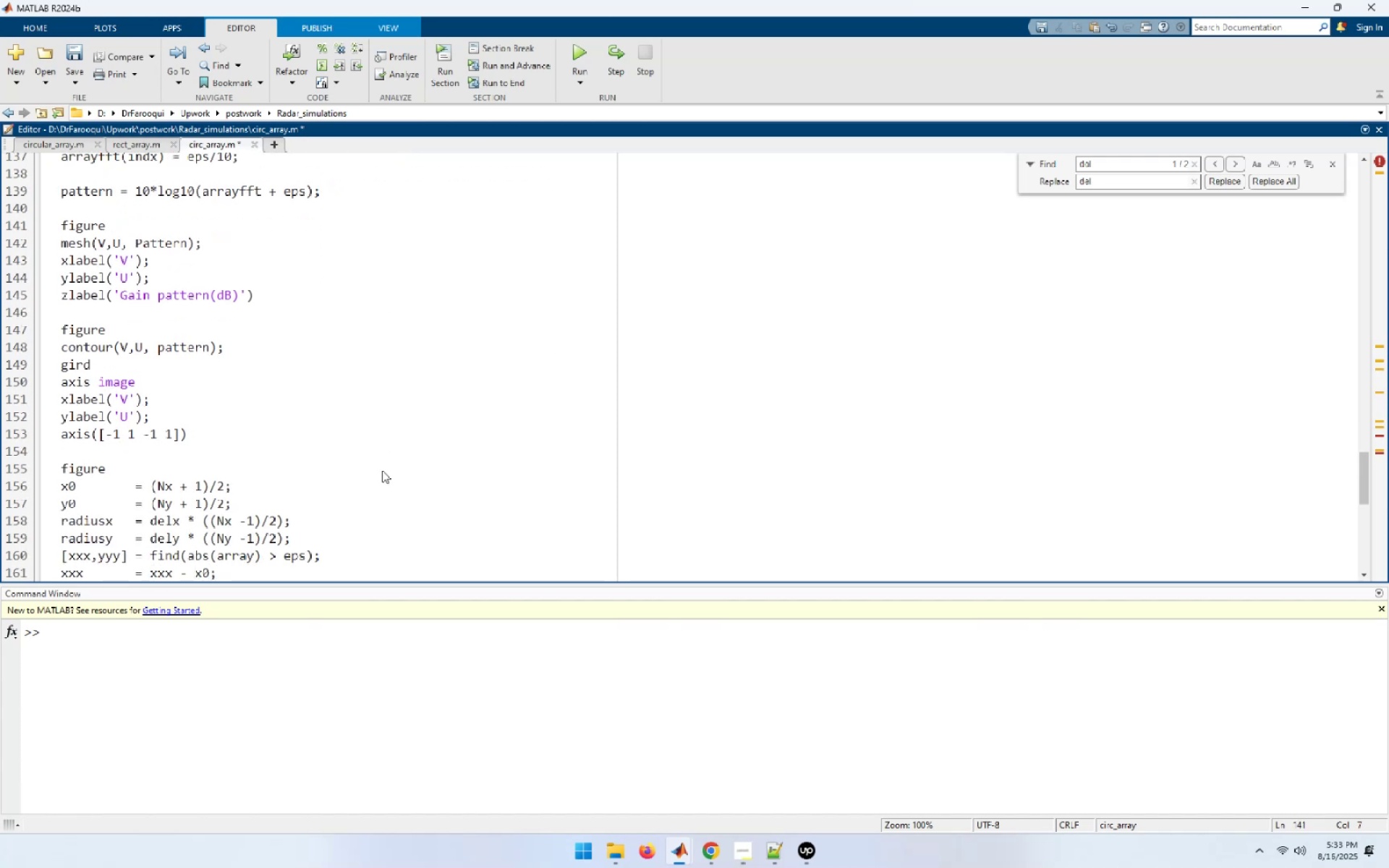 
key(ArrowDown)
 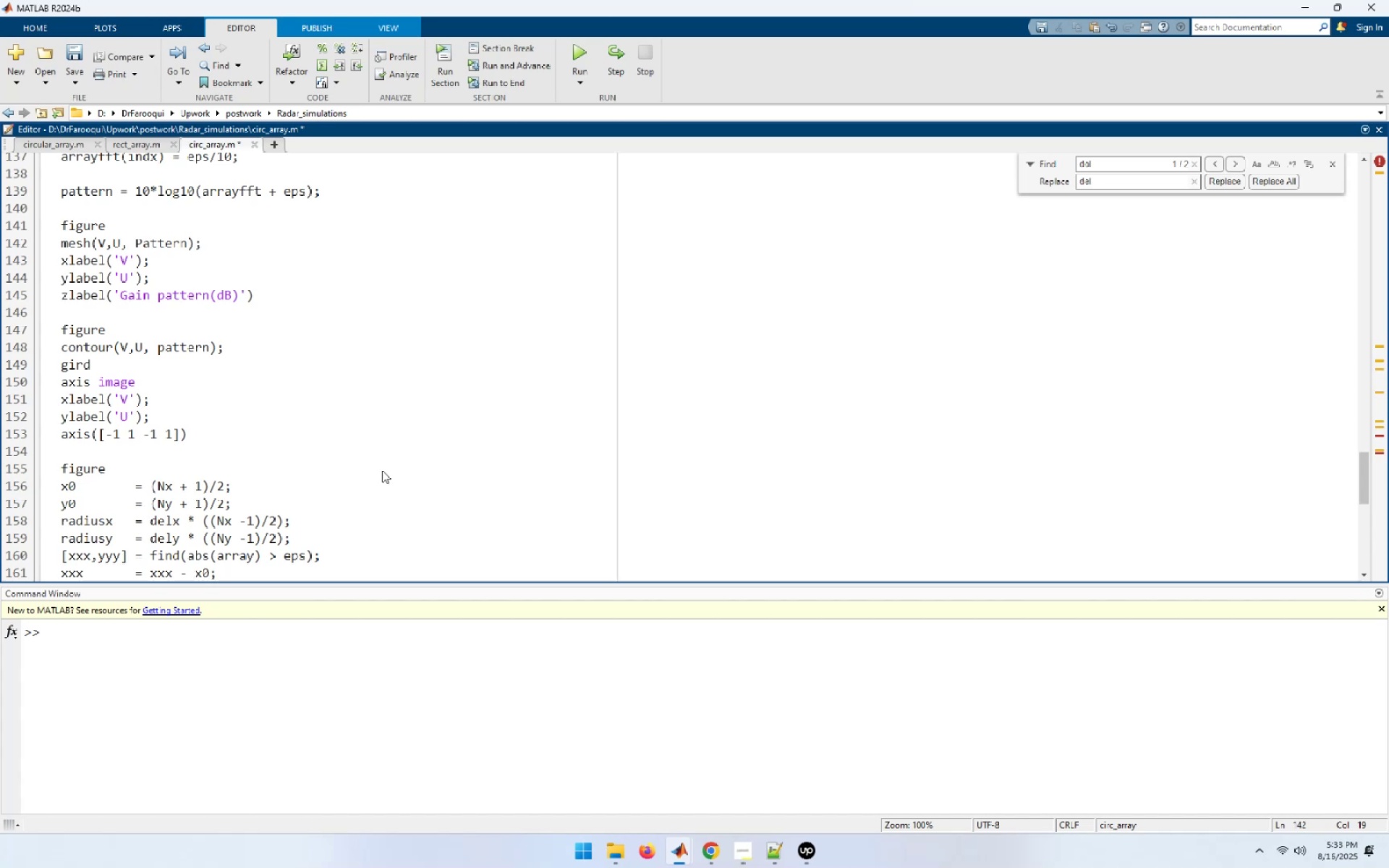 
wait(22.85)
 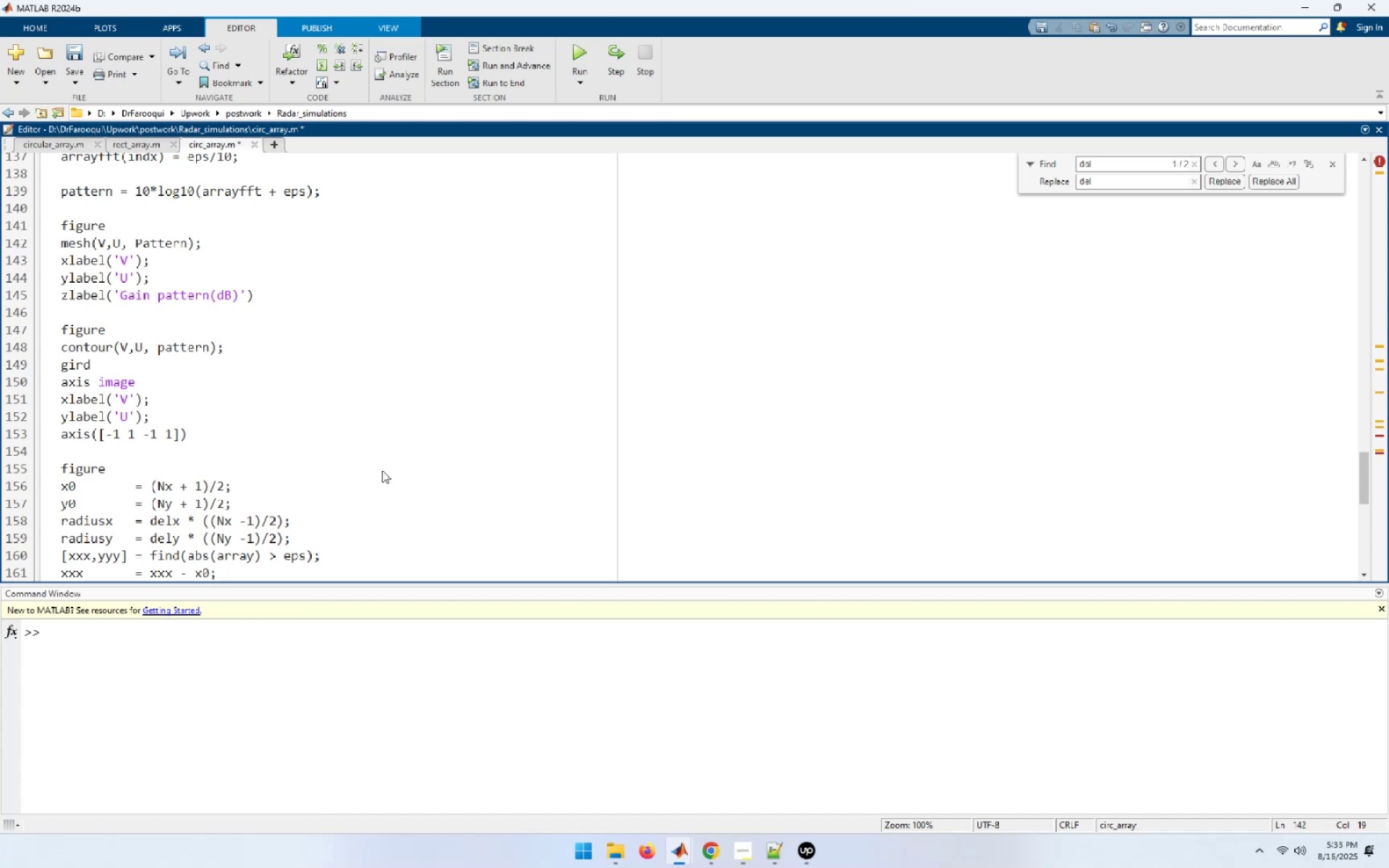 
scroll: coordinate [216, 454], scroll_direction: down, amount: 3.0
 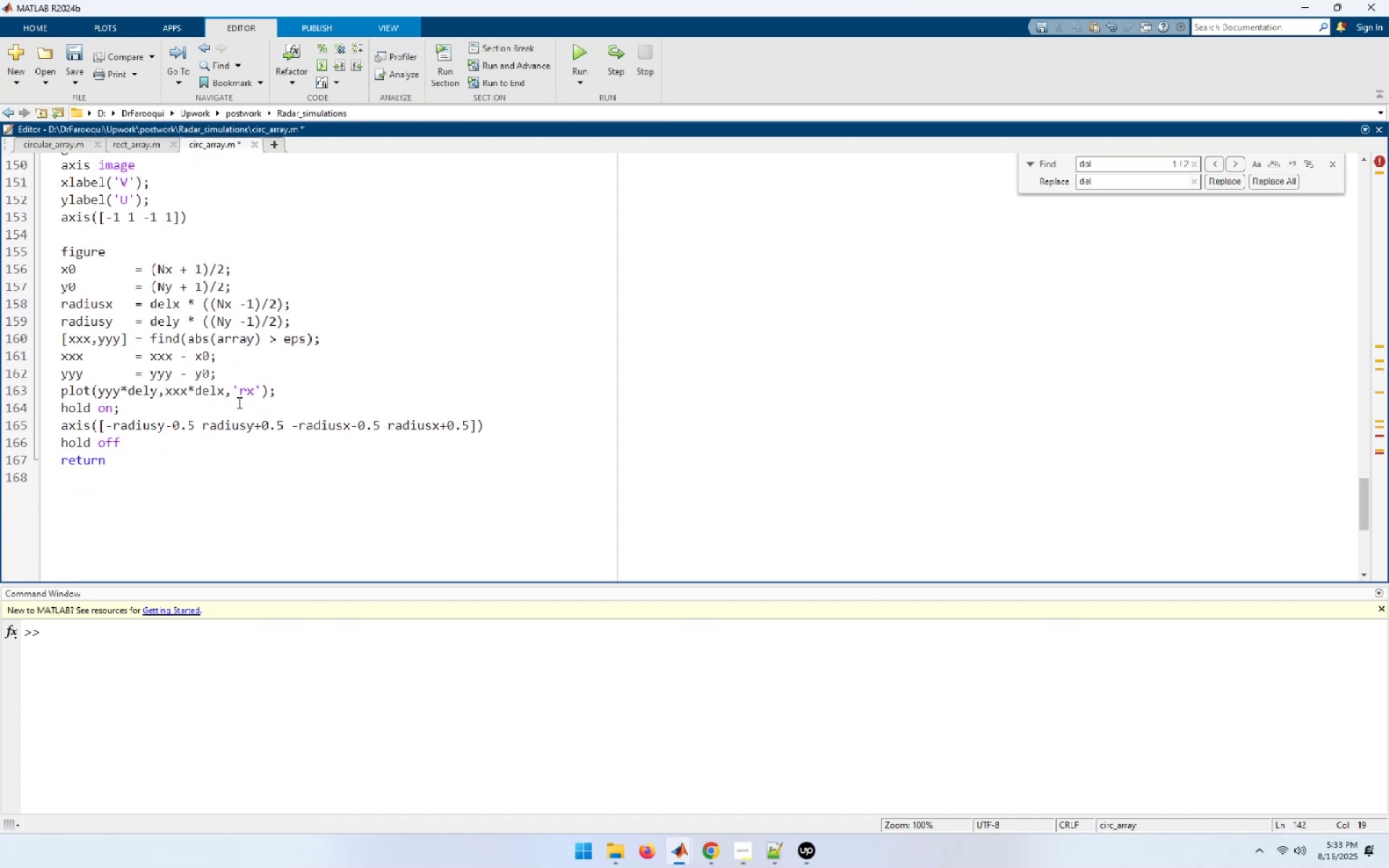 
wait(8.04)
 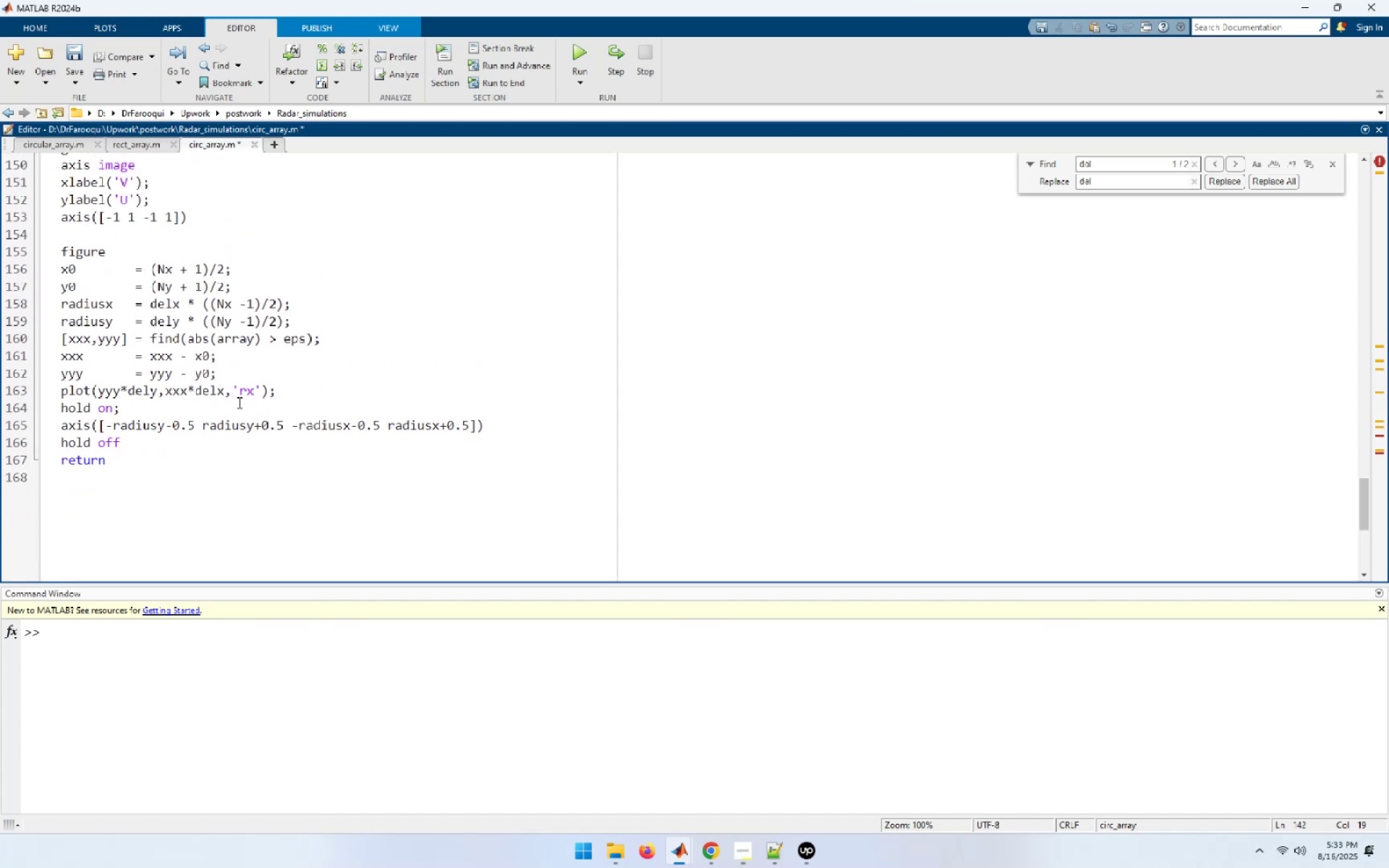 
key(ArrowRight)
 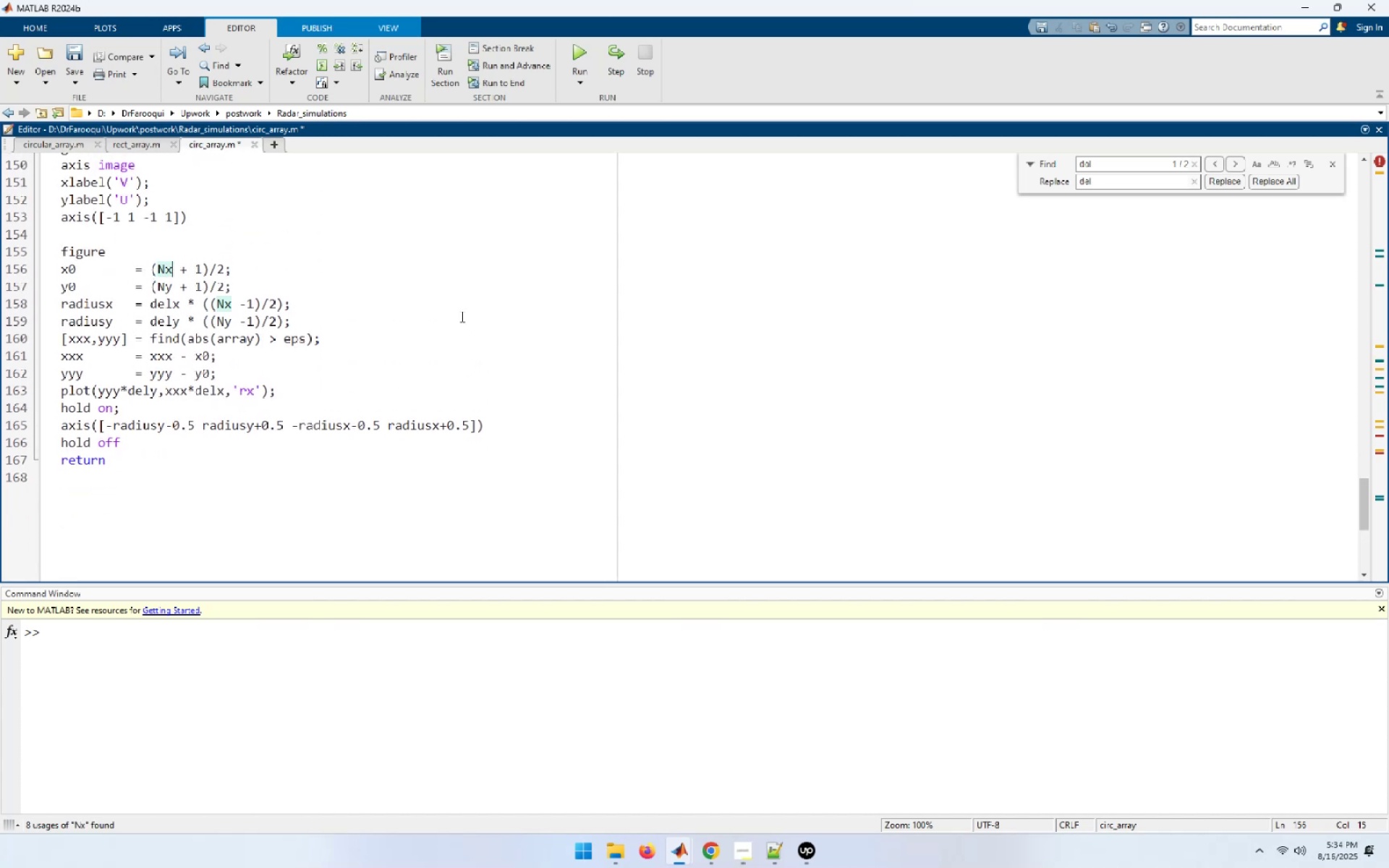 
key(Shift+ArrowLeft)
 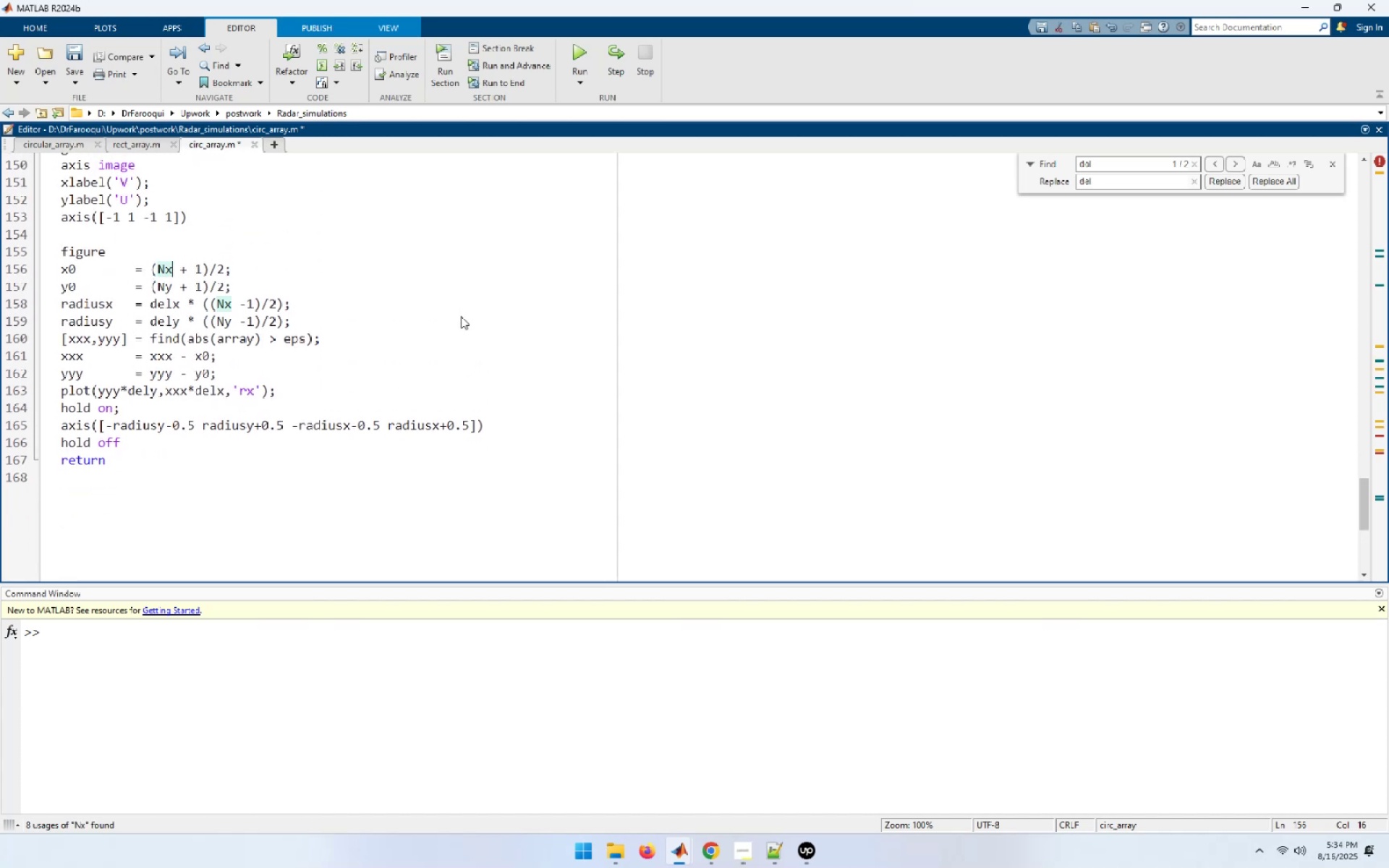 
key(Shift+ArrowLeft)
 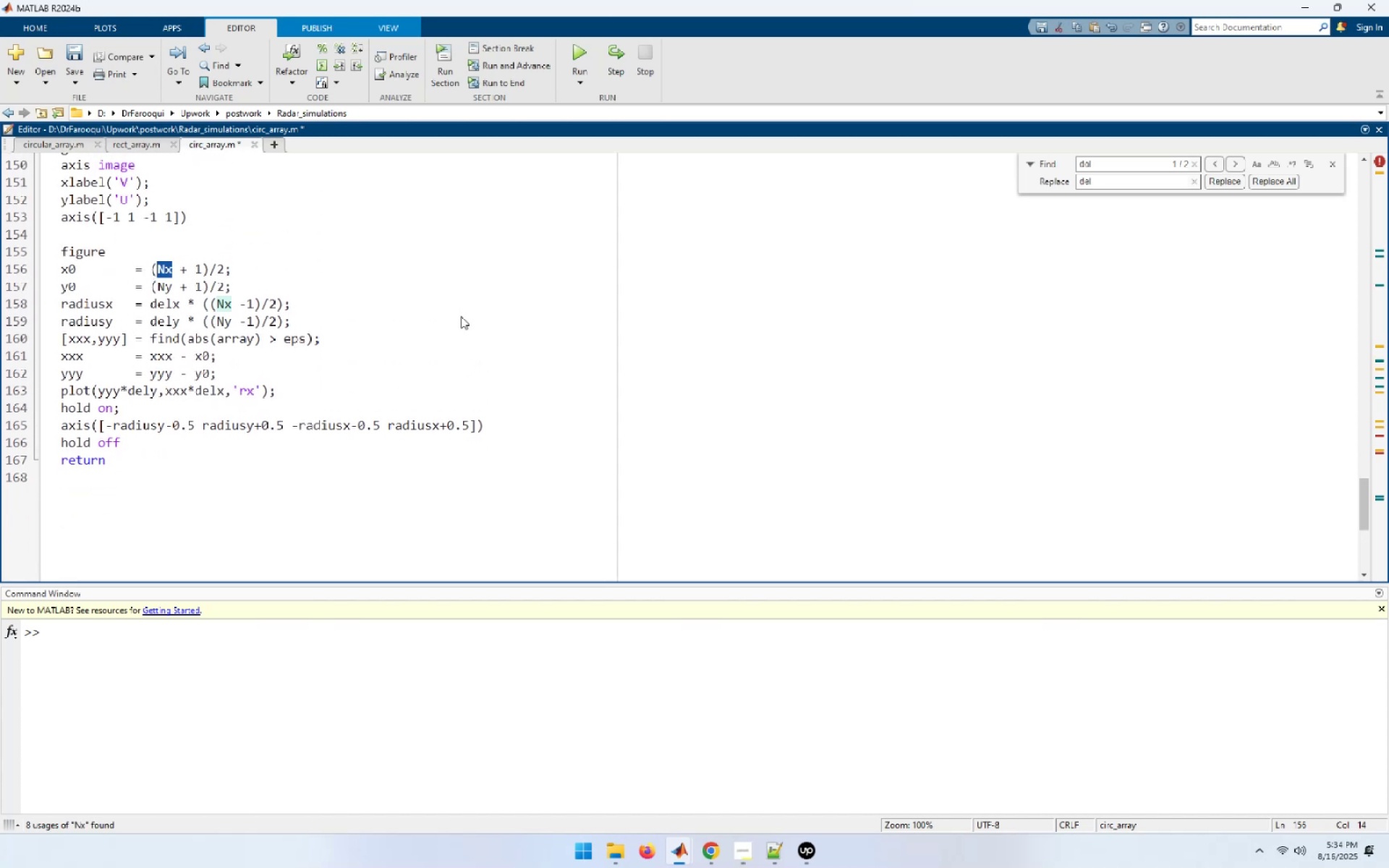 
type(NC)
 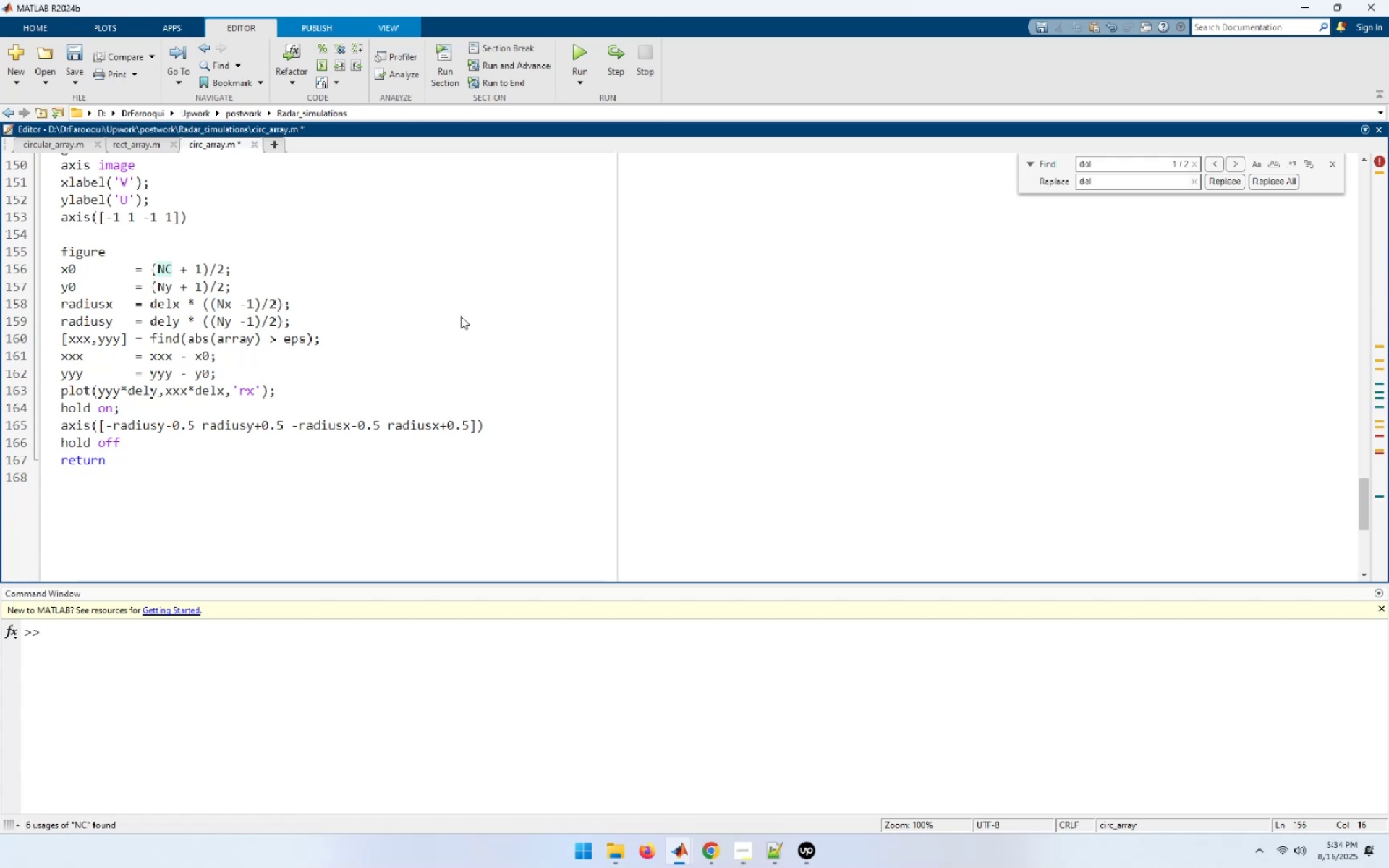 
key(ArrowDown)
 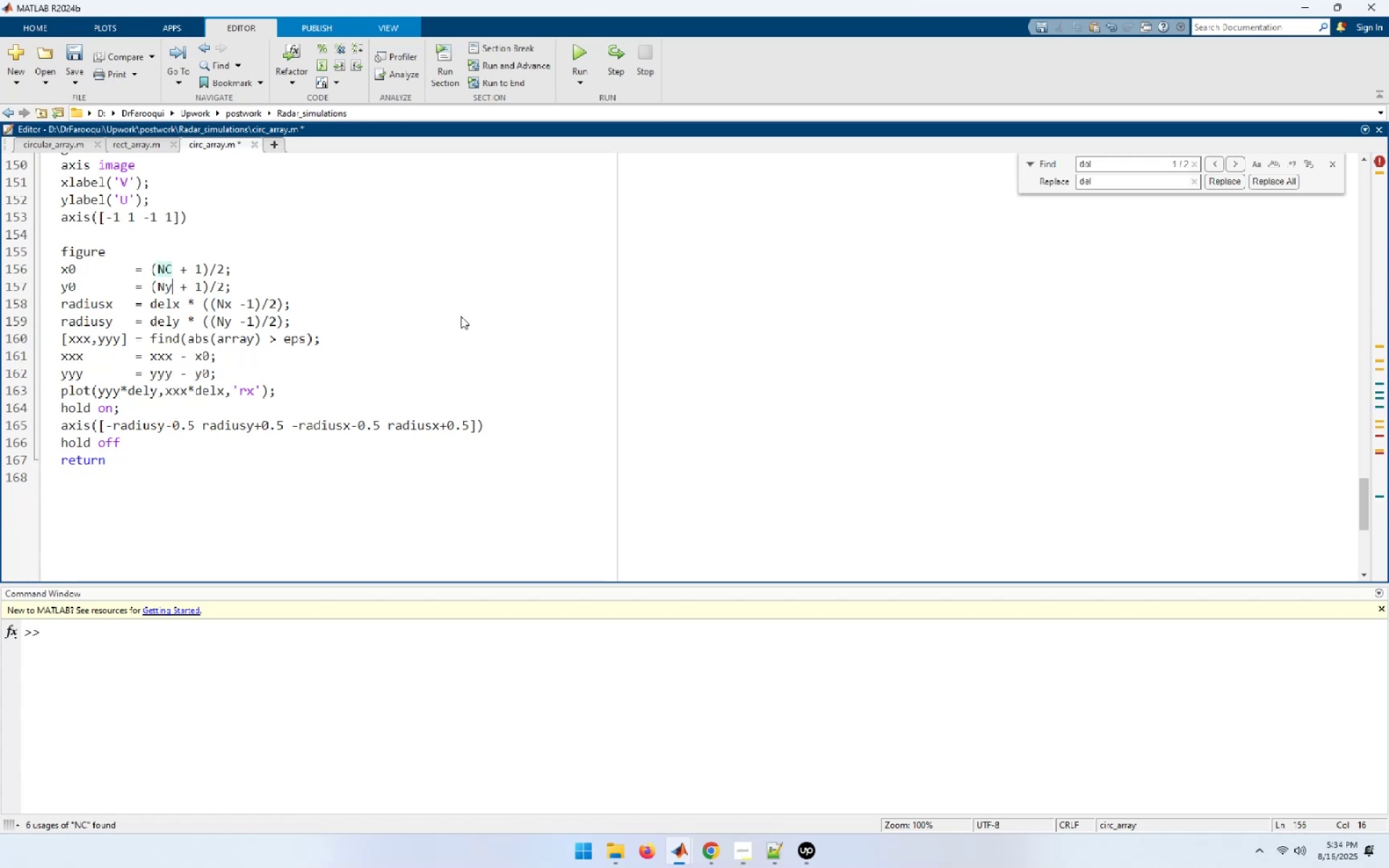 
key(Shift+ArrowLeft)
 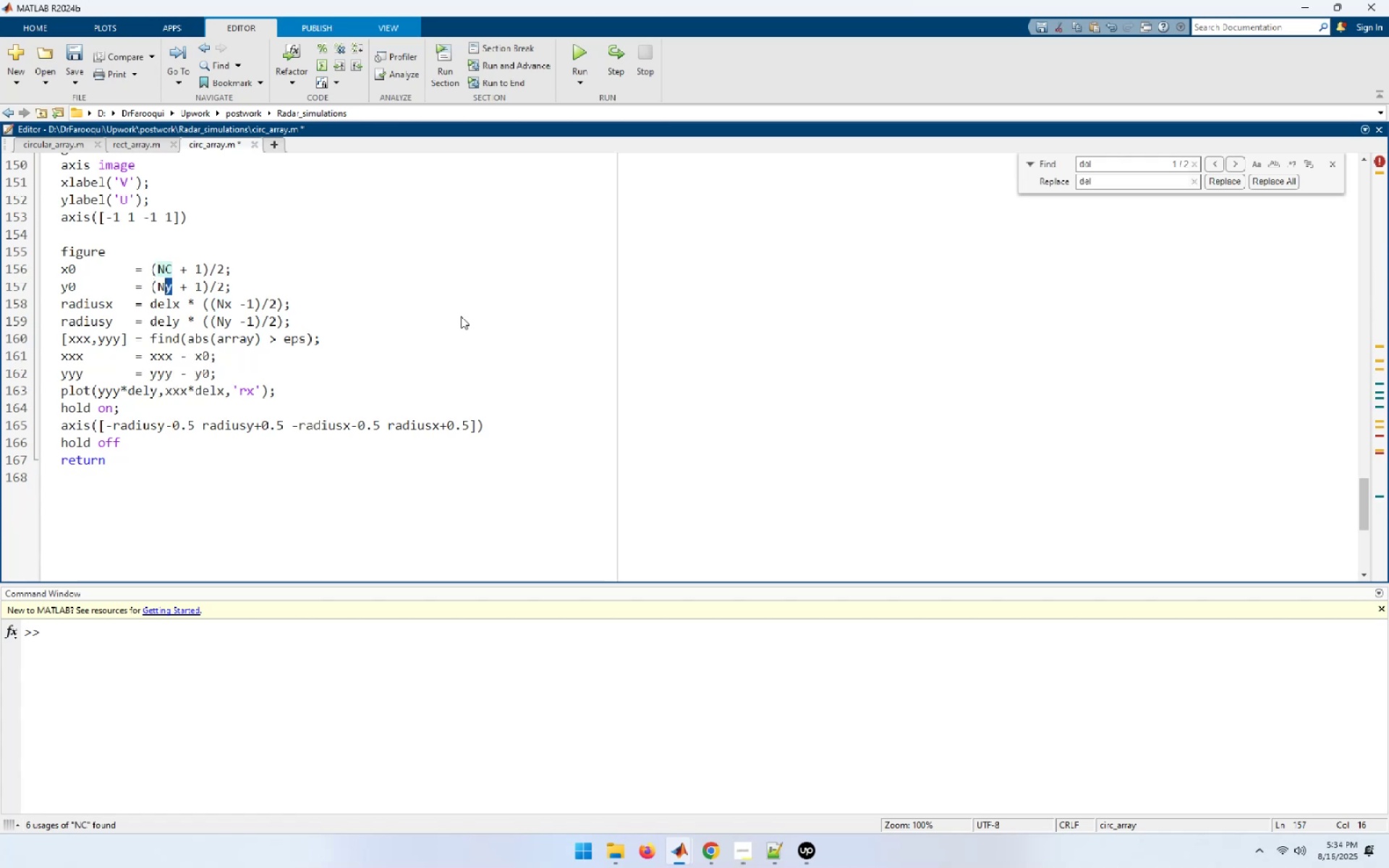 
key(Shift+C)
 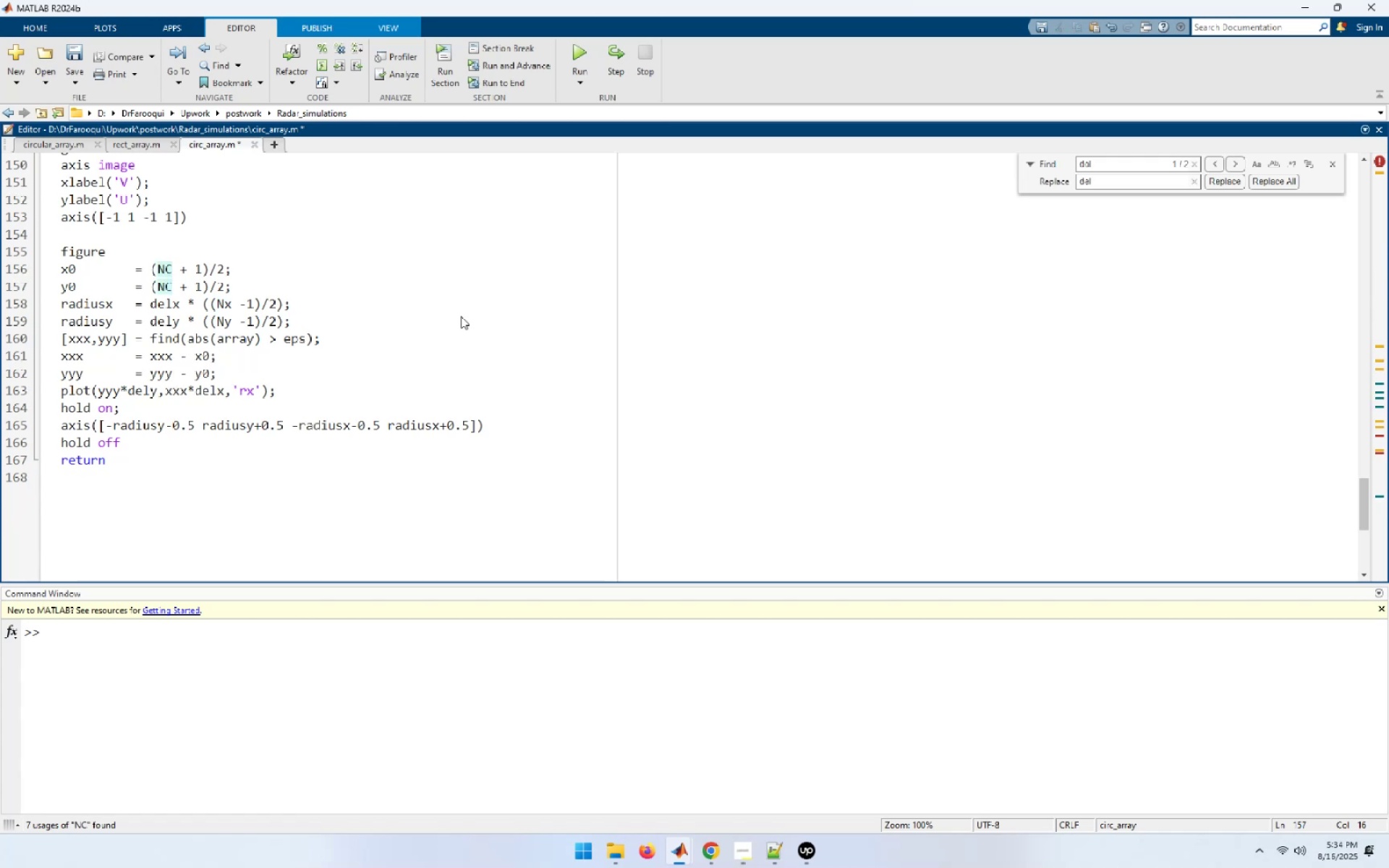 
key(ArrowDown)
 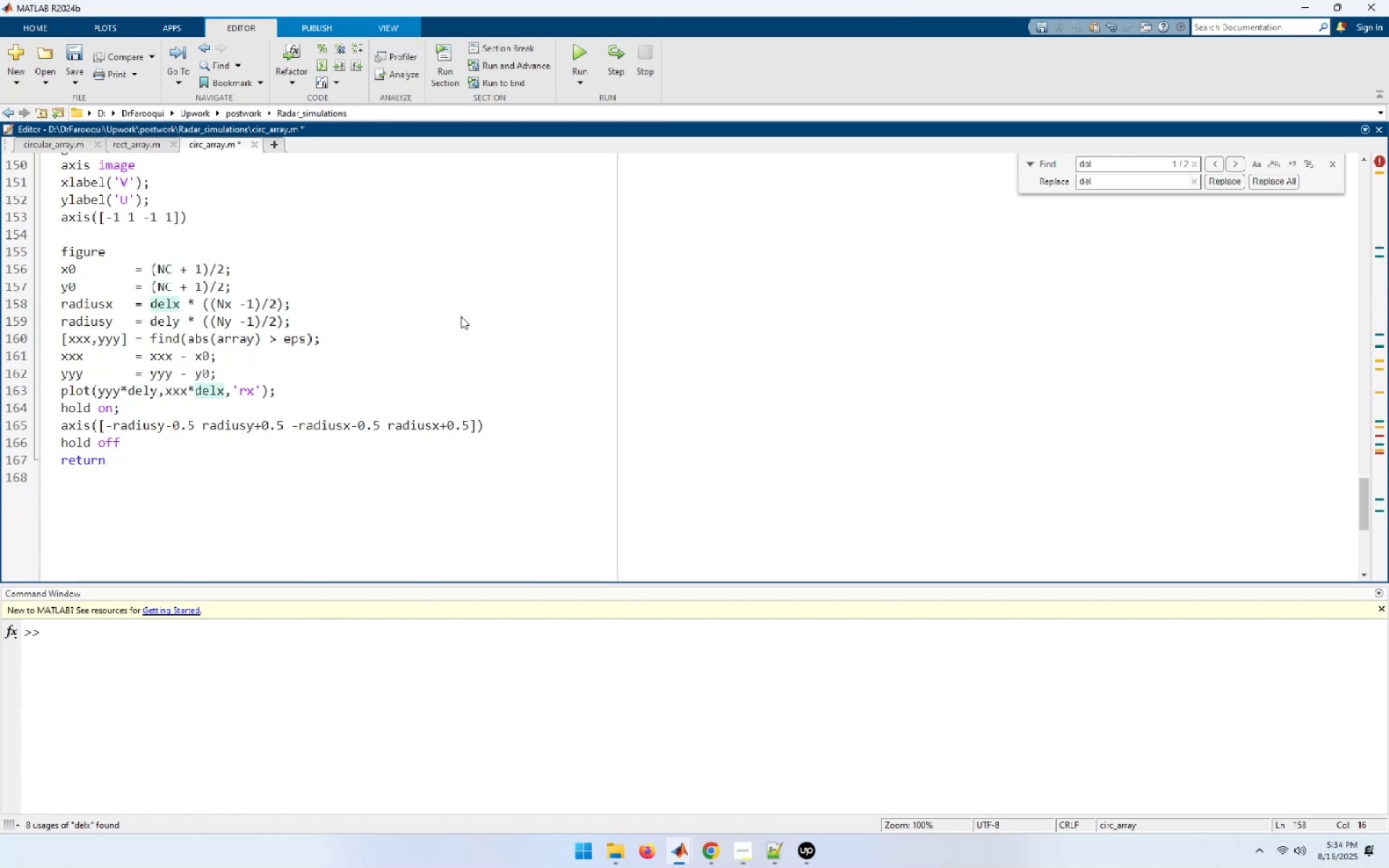 
hold_key(key=ArrowRight, duration=0.69)
 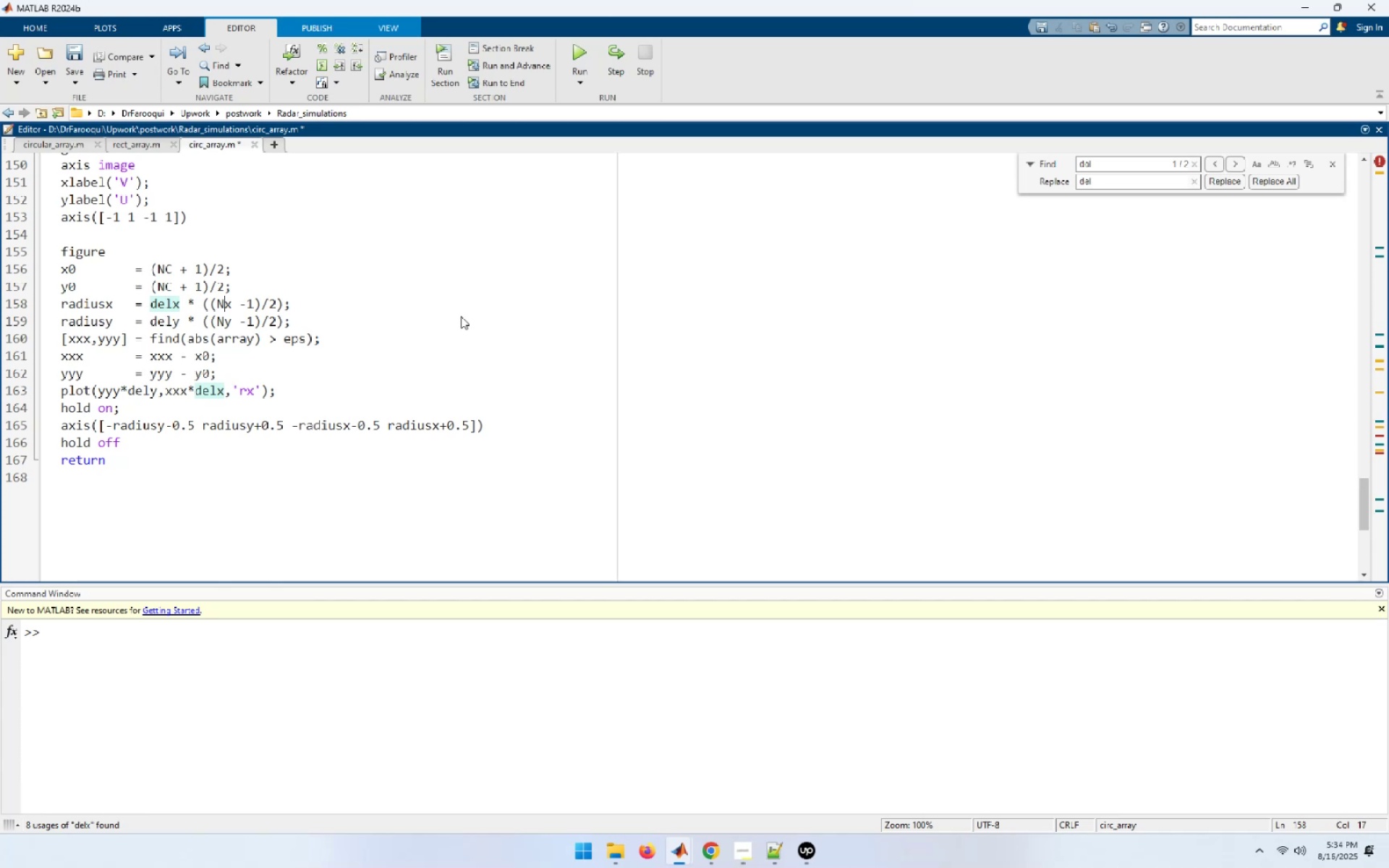 
key(ArrowRight)
 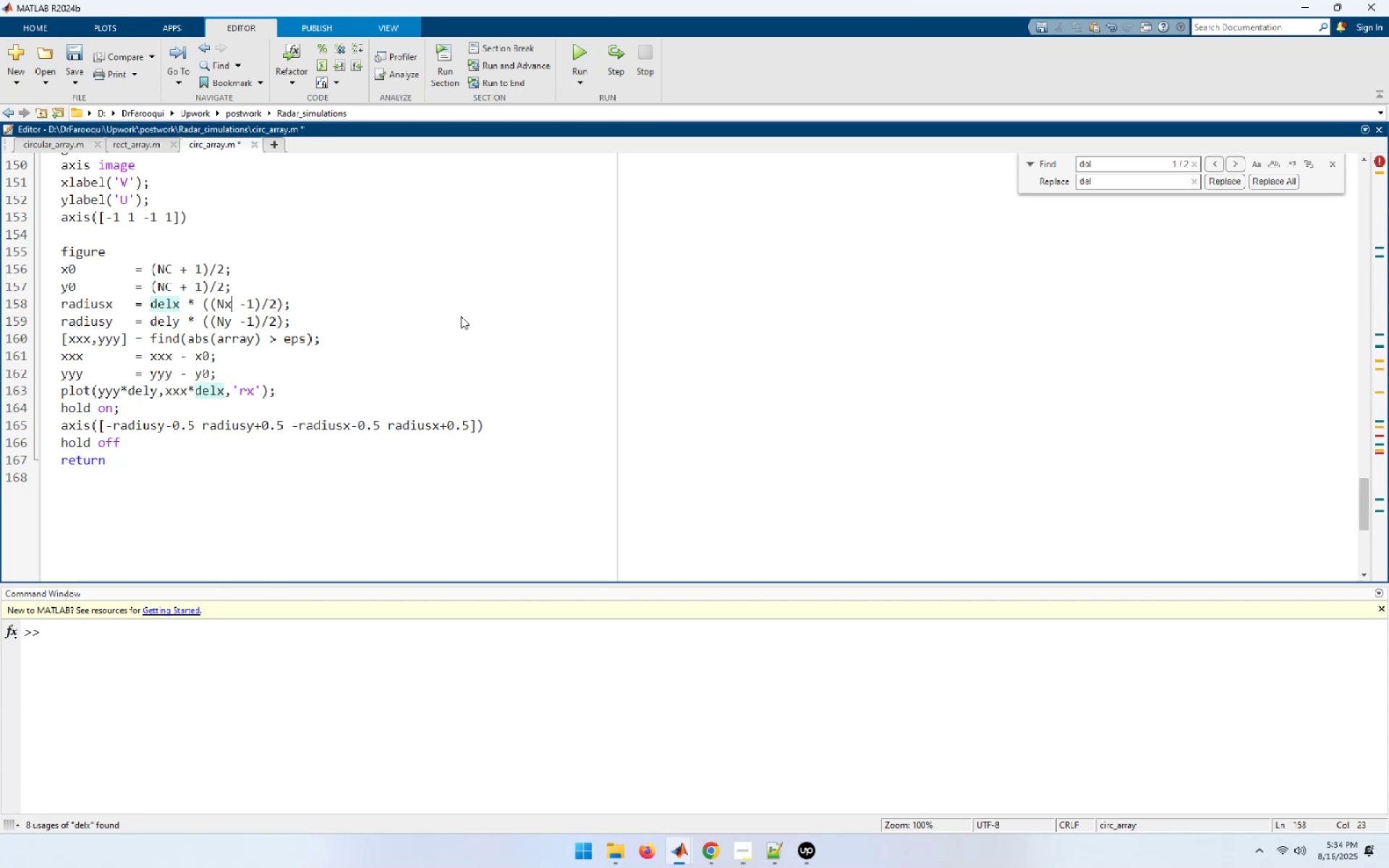 
key(Shift+ArrowLeft)
 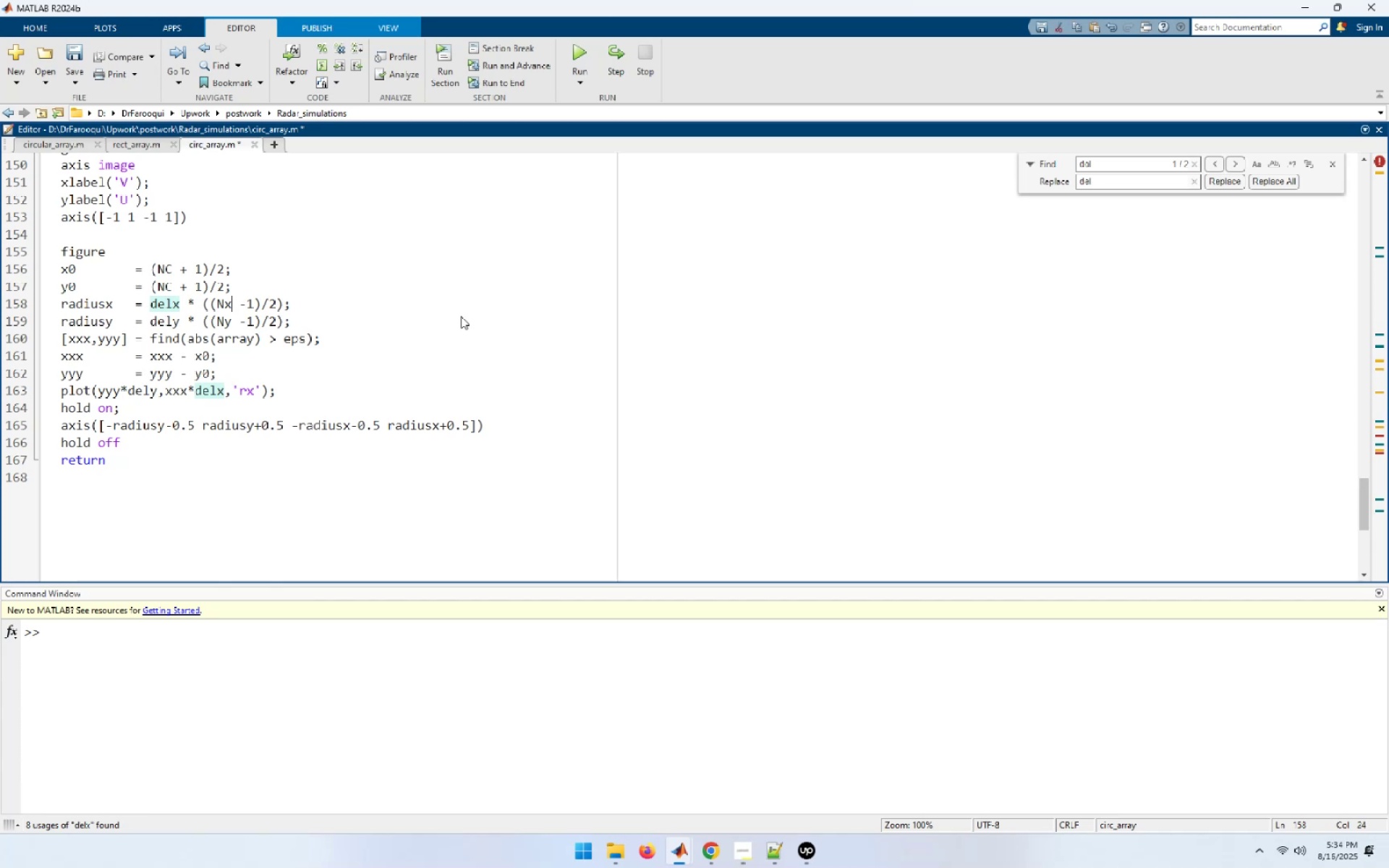 
key(Shift+C)
 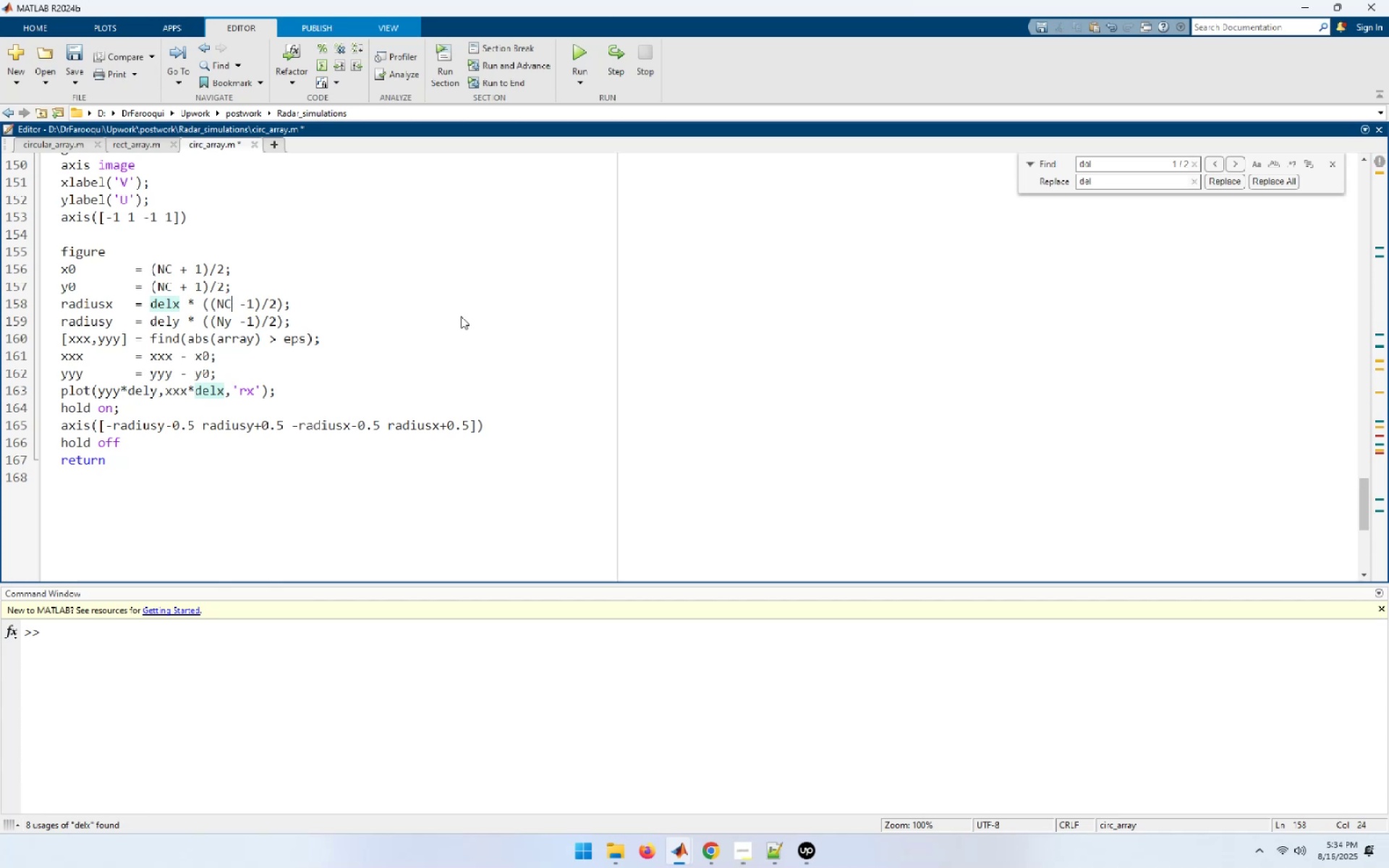 
key(ArrowDown)
 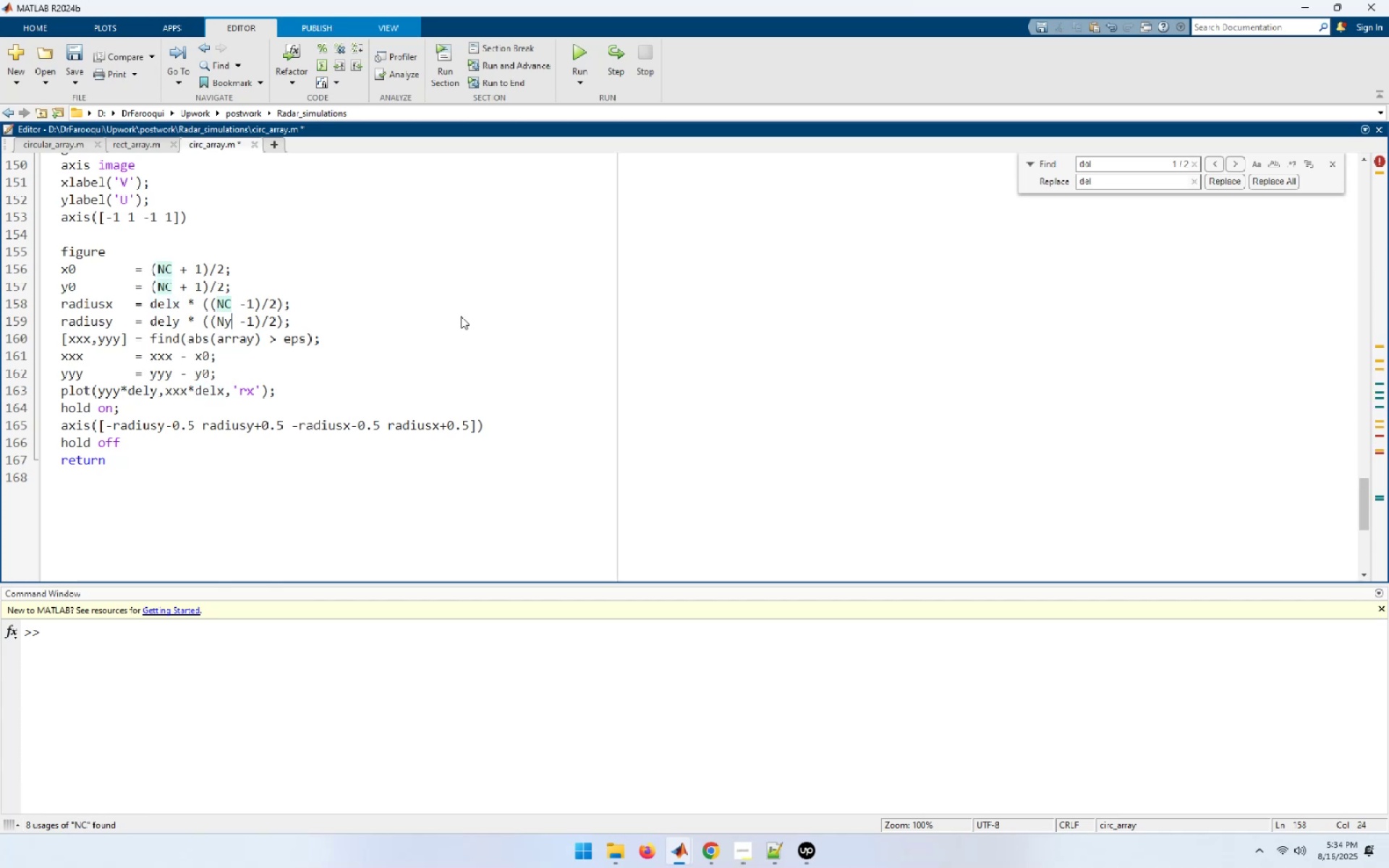 
key(Shift+ArrowLeft)
 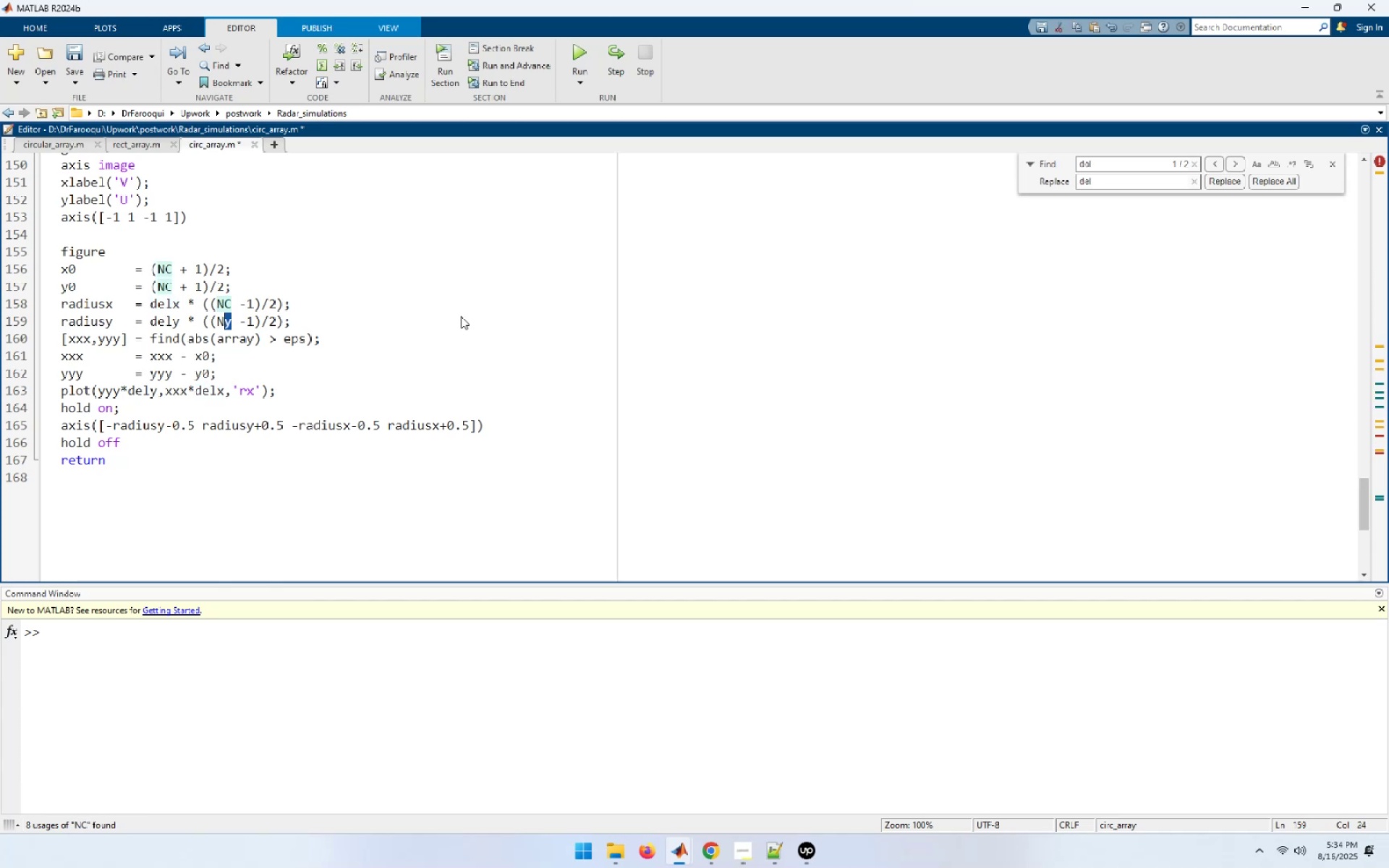 
key(Shift+C)
 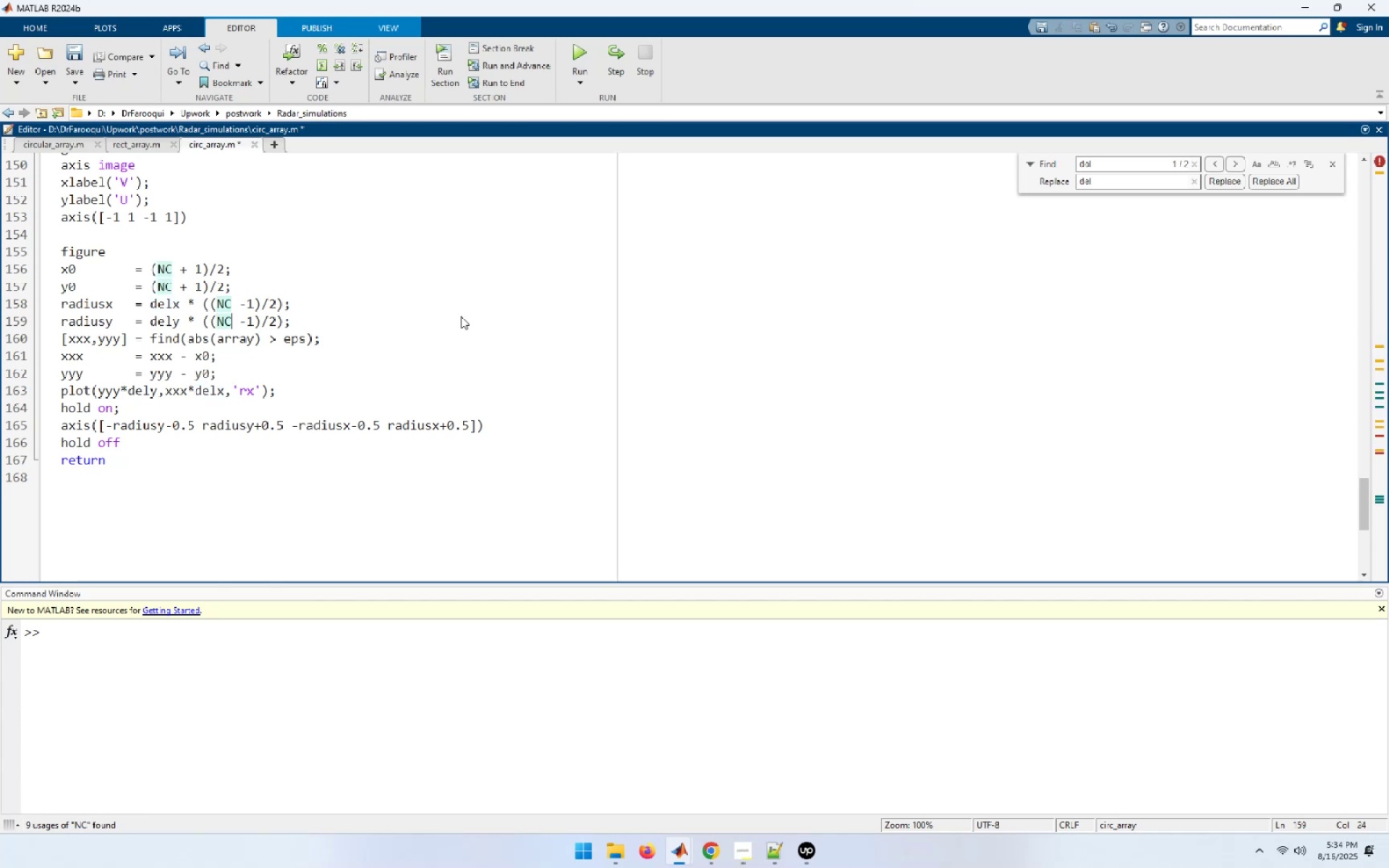 
wait(10.22)
 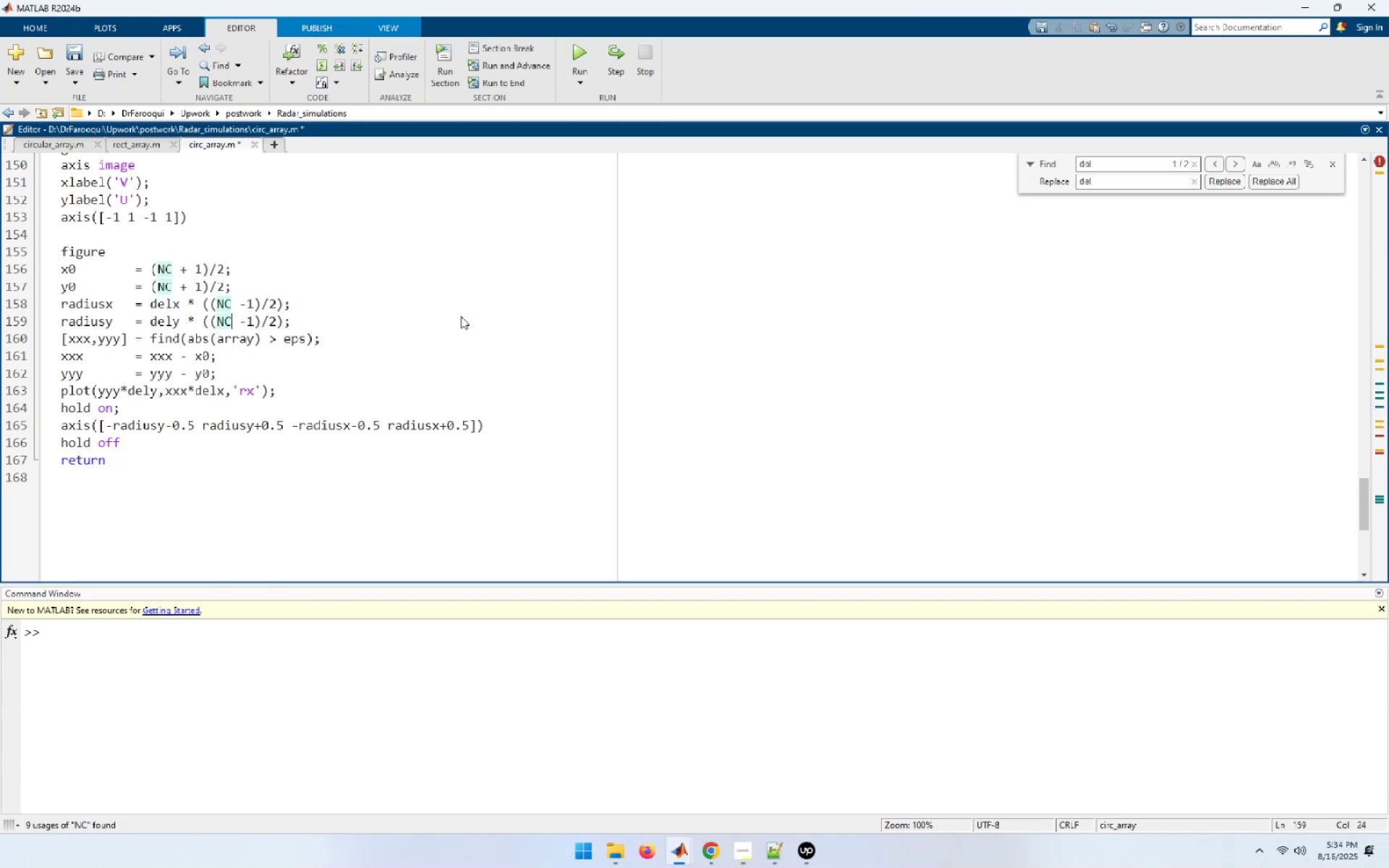 
key(ArrowUp)
 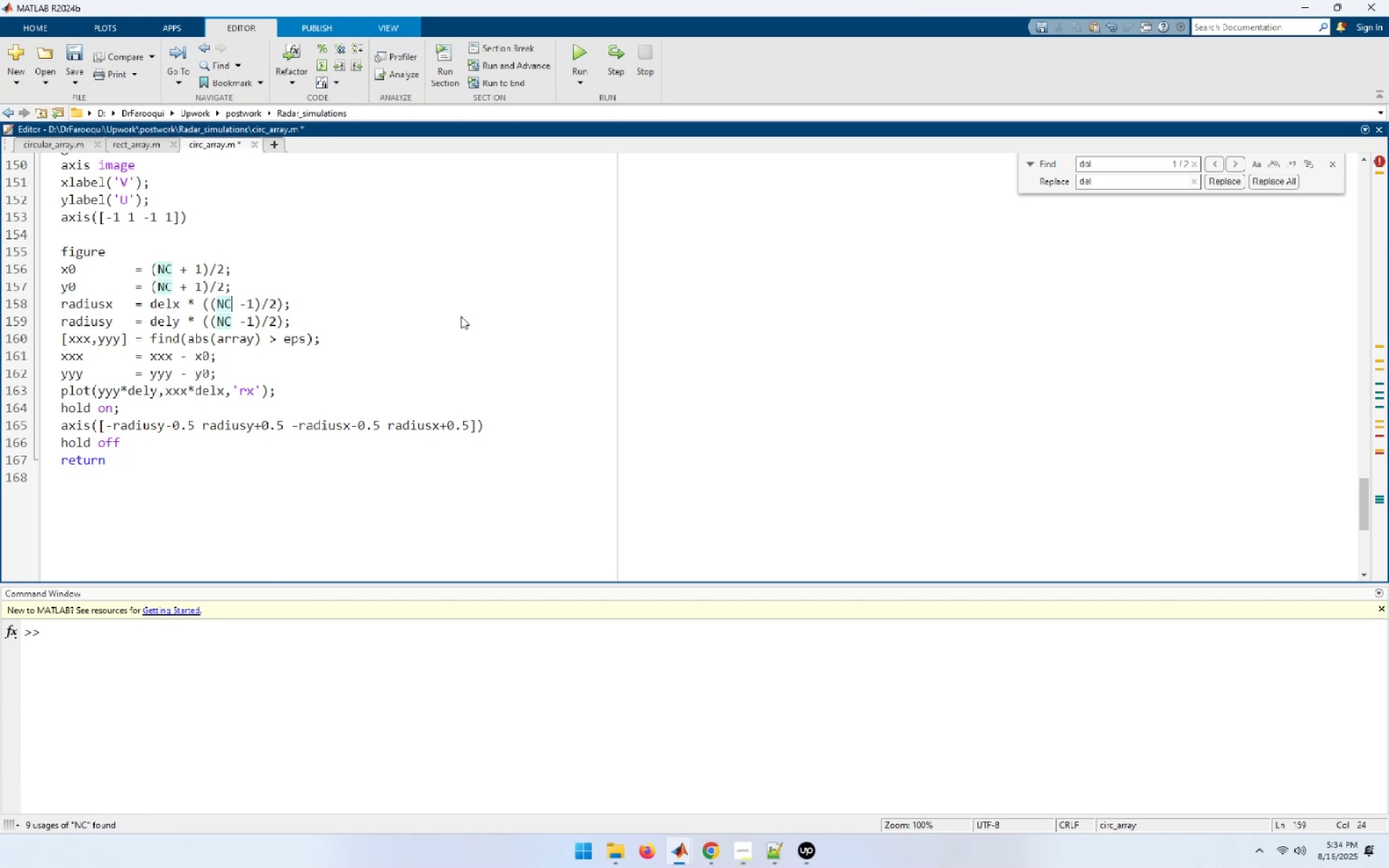 
key(End)
 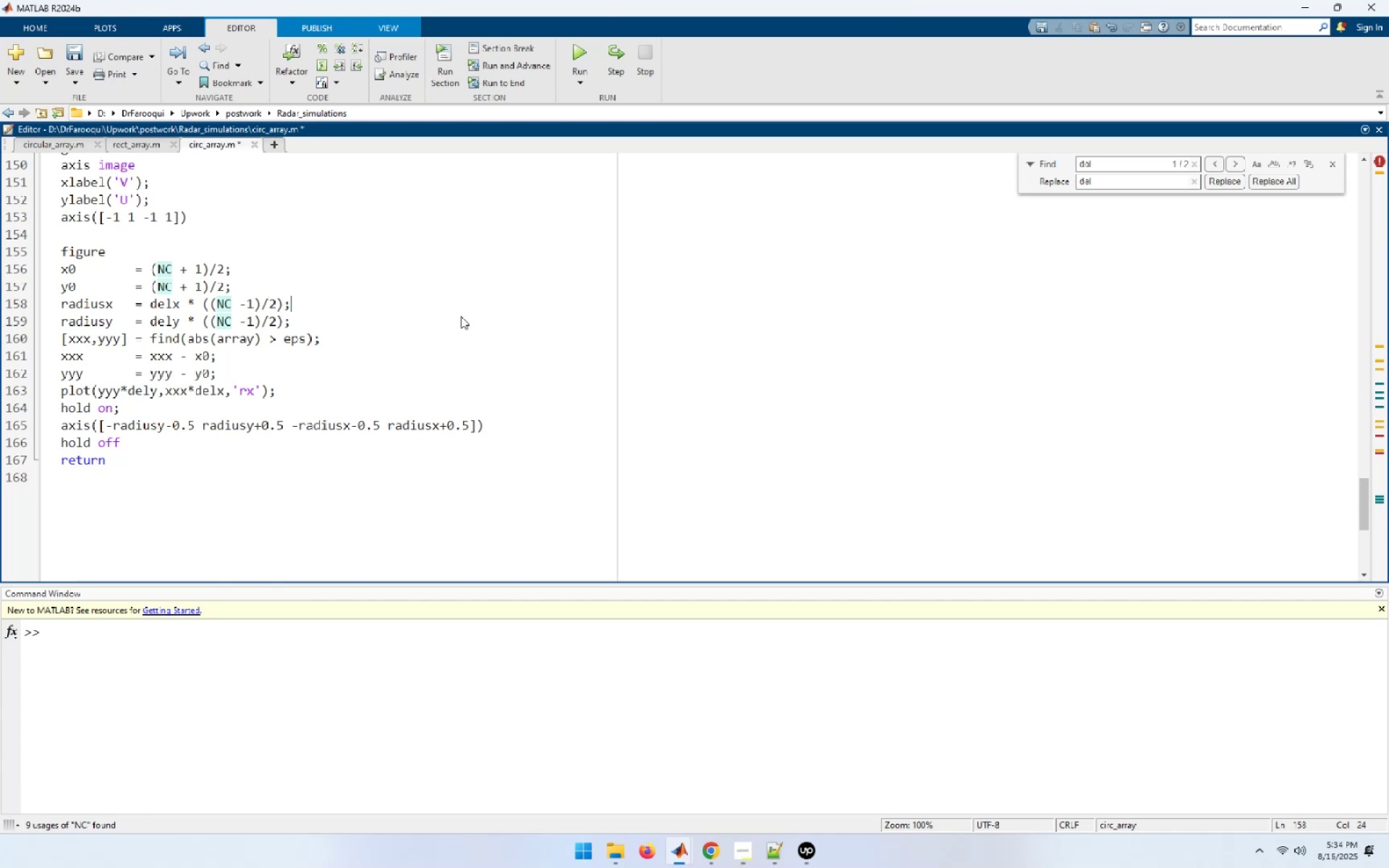 
key(ArrowLeft)
 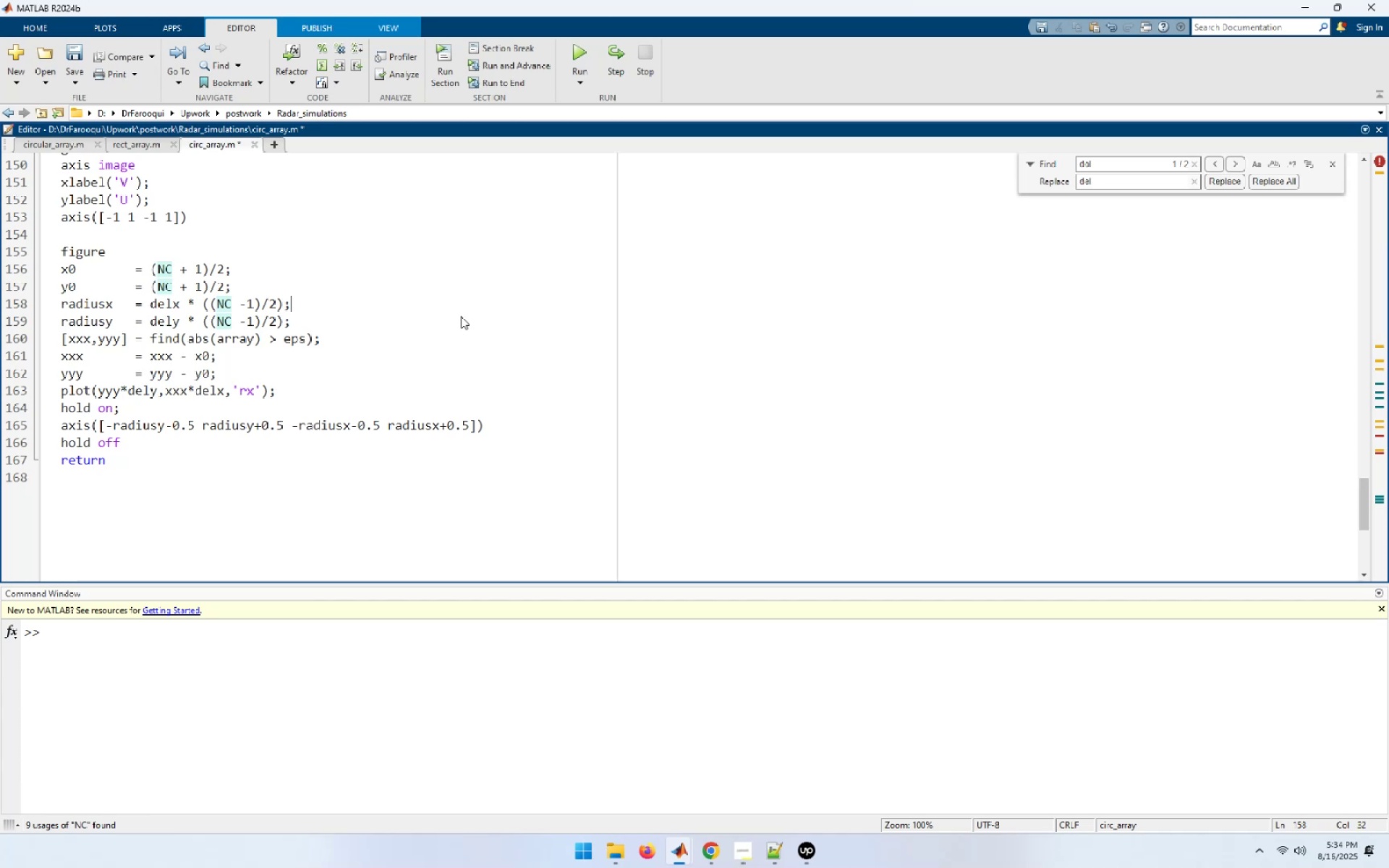 
key(ArrowLeft)
 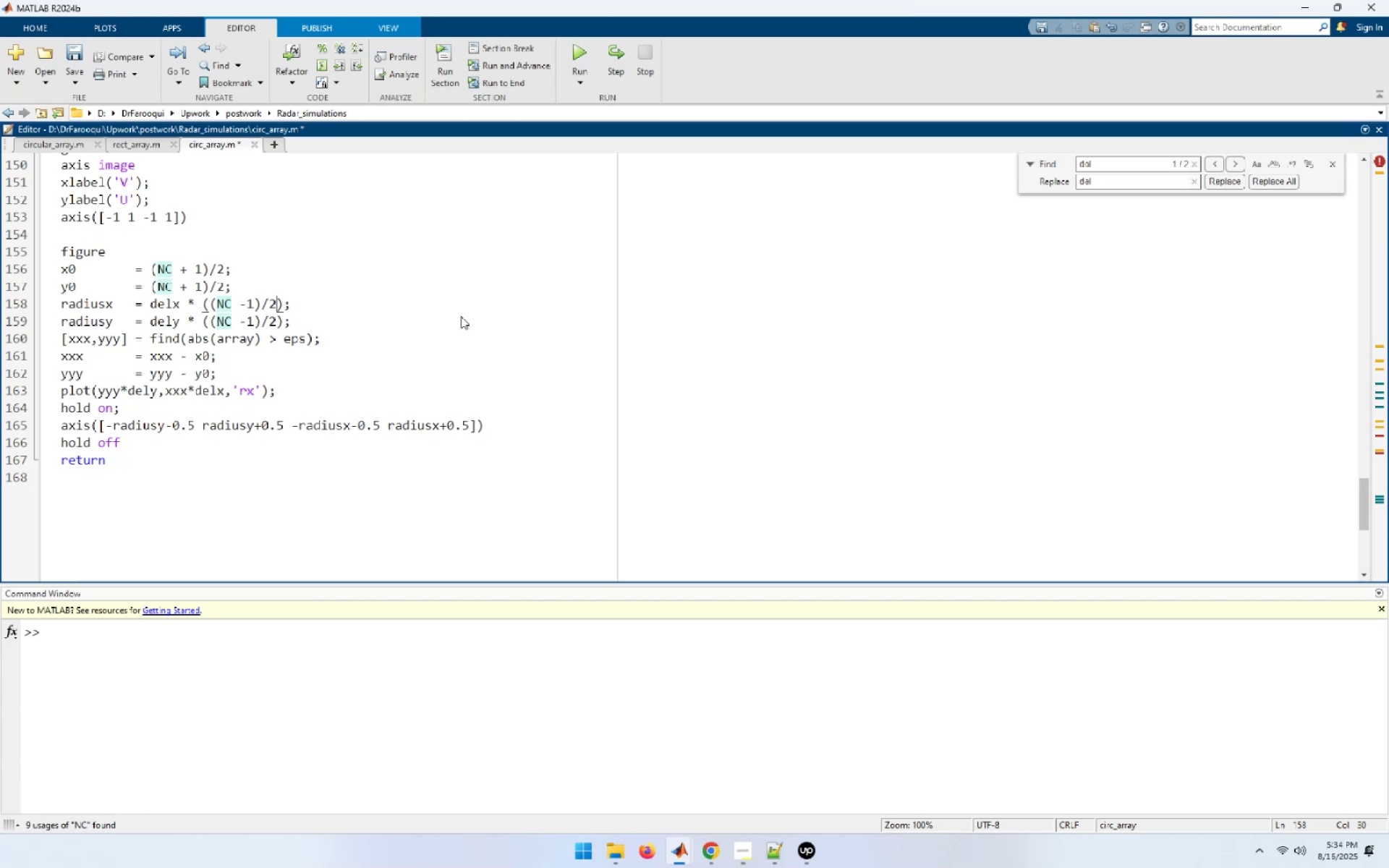 
type( + 0.05/delx)
 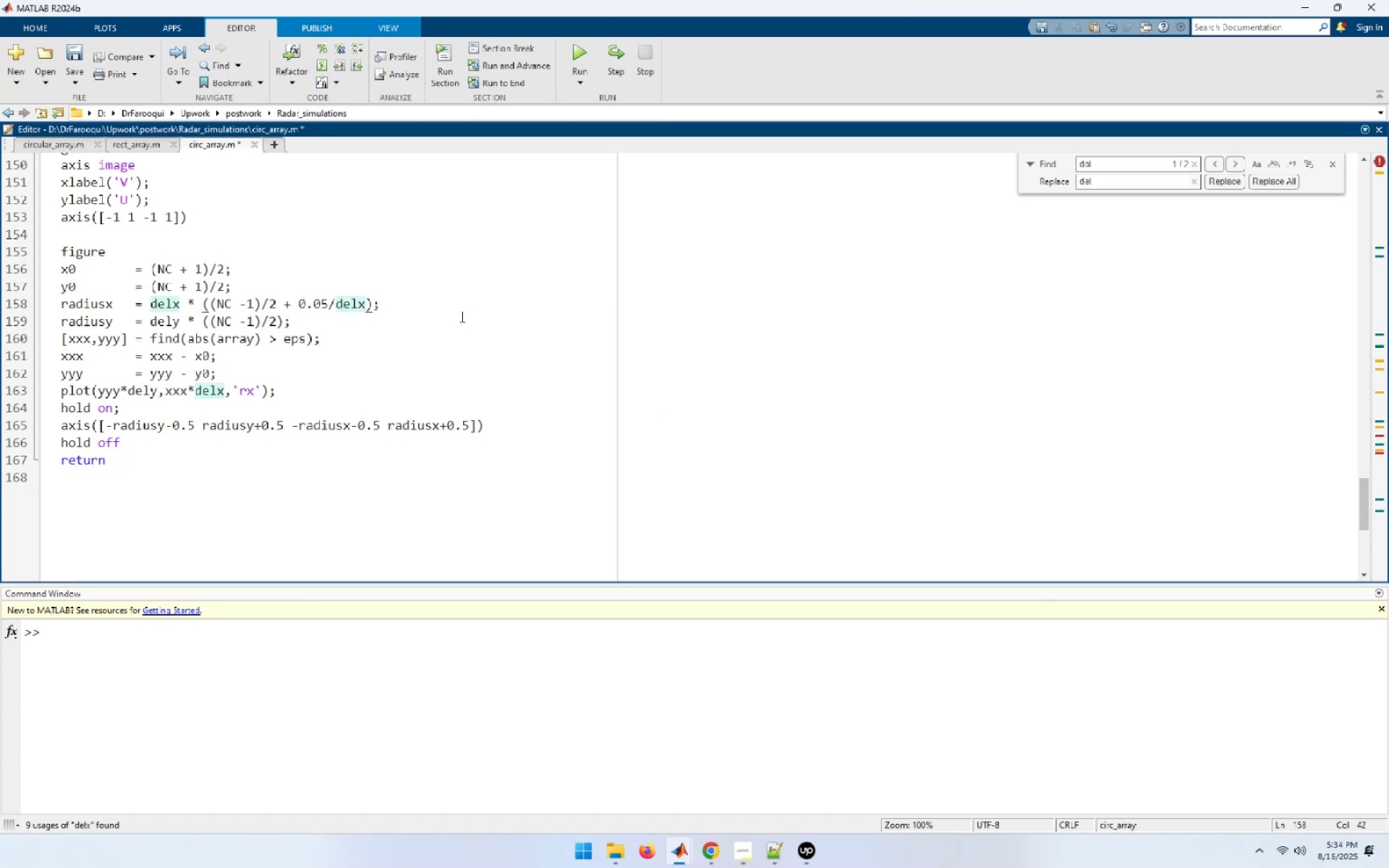 
hold_key(key=ArrowLeft, duration=0.83)
 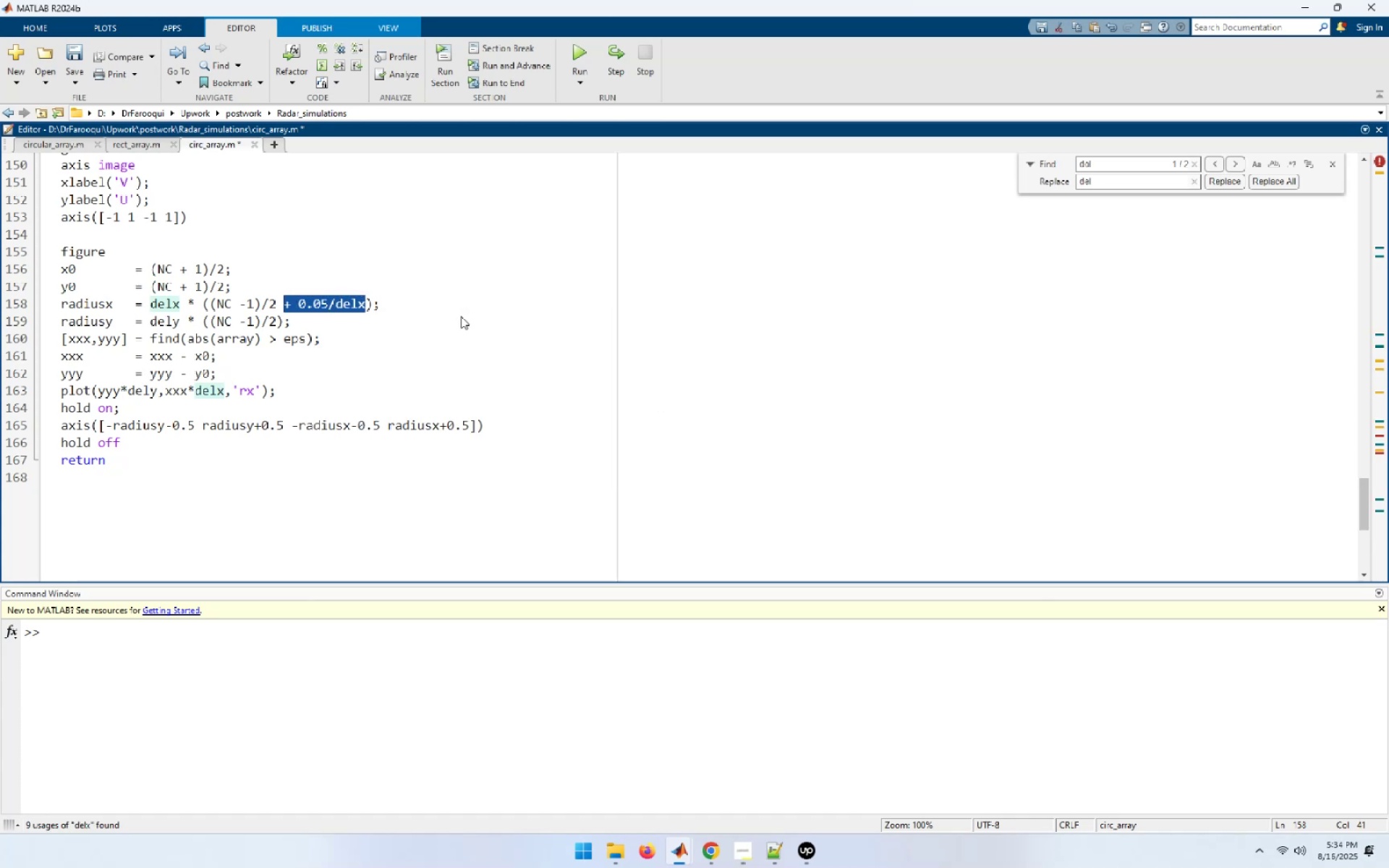 
key(Shift+ArrowLeft)
 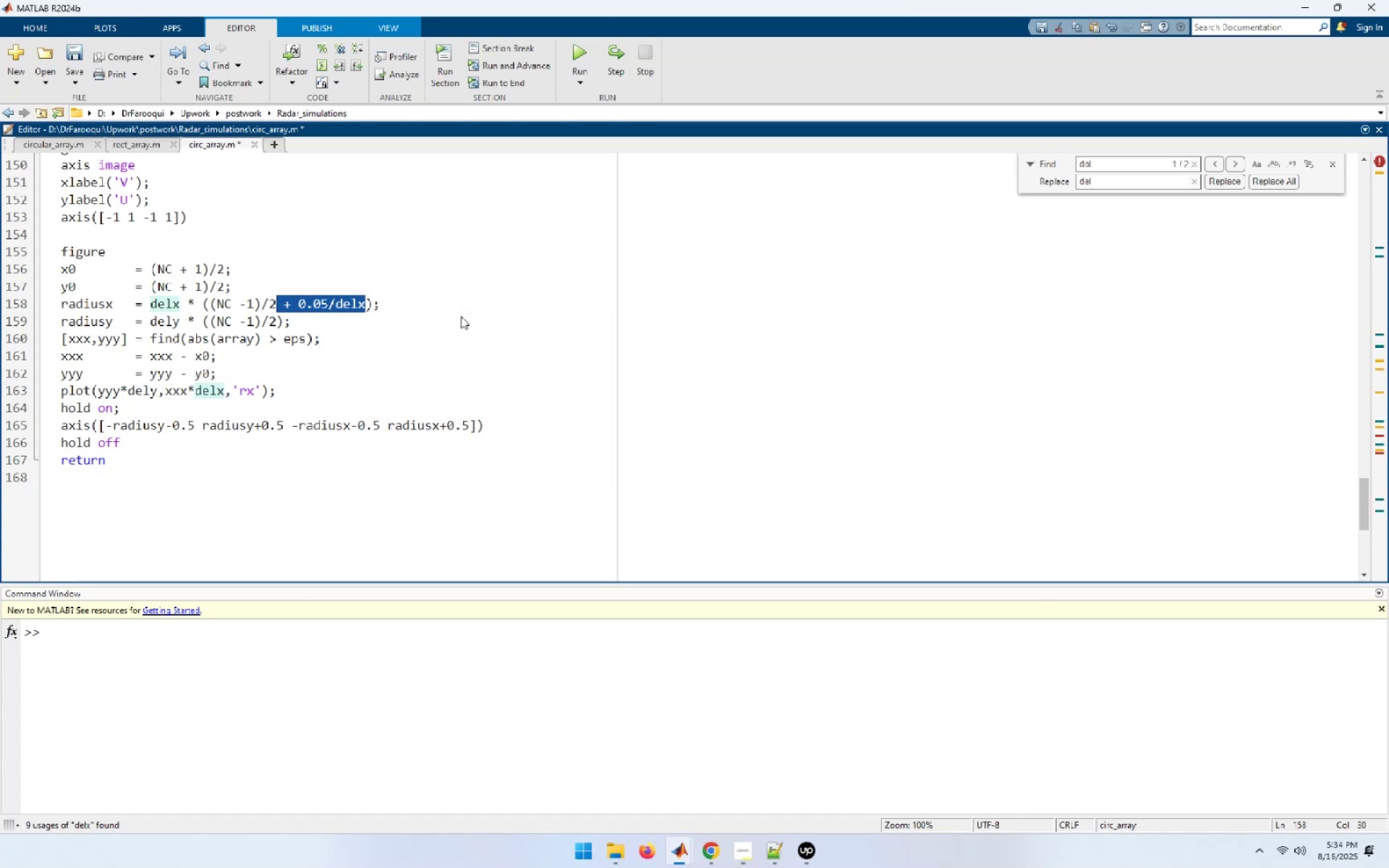 
key(Control+C)
 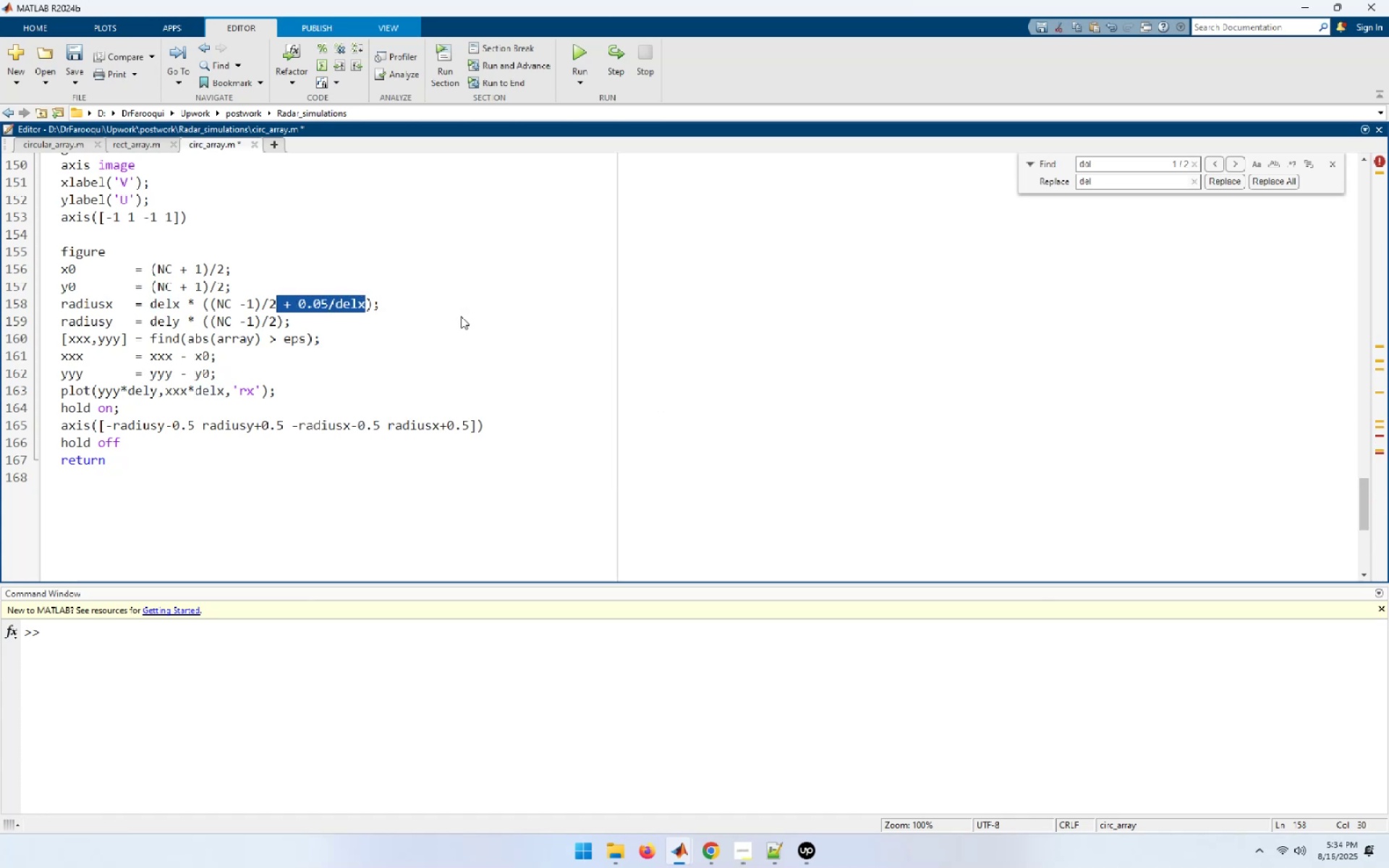 
key(ArrowDown)
 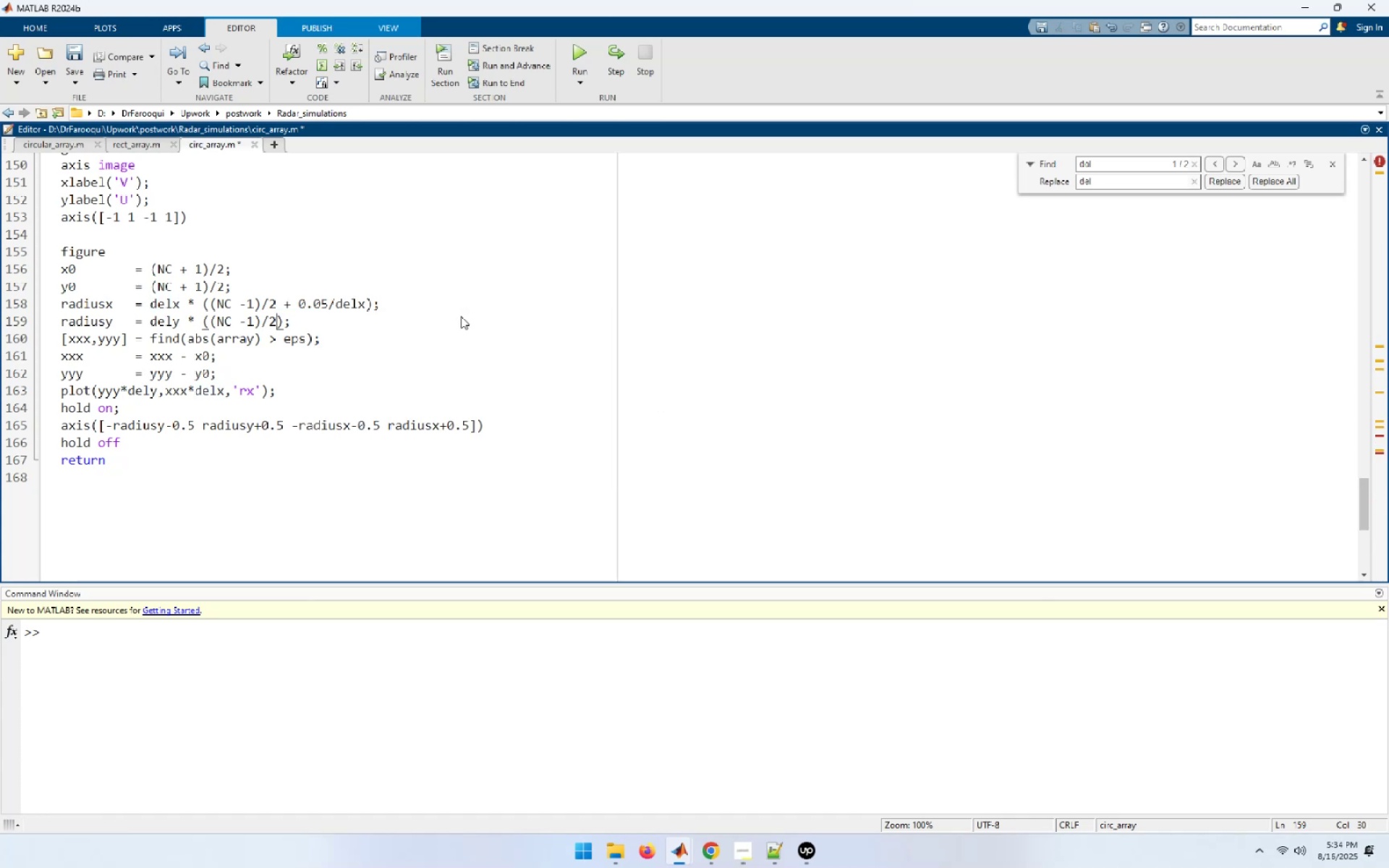 
key(Control+ControlLeft)
 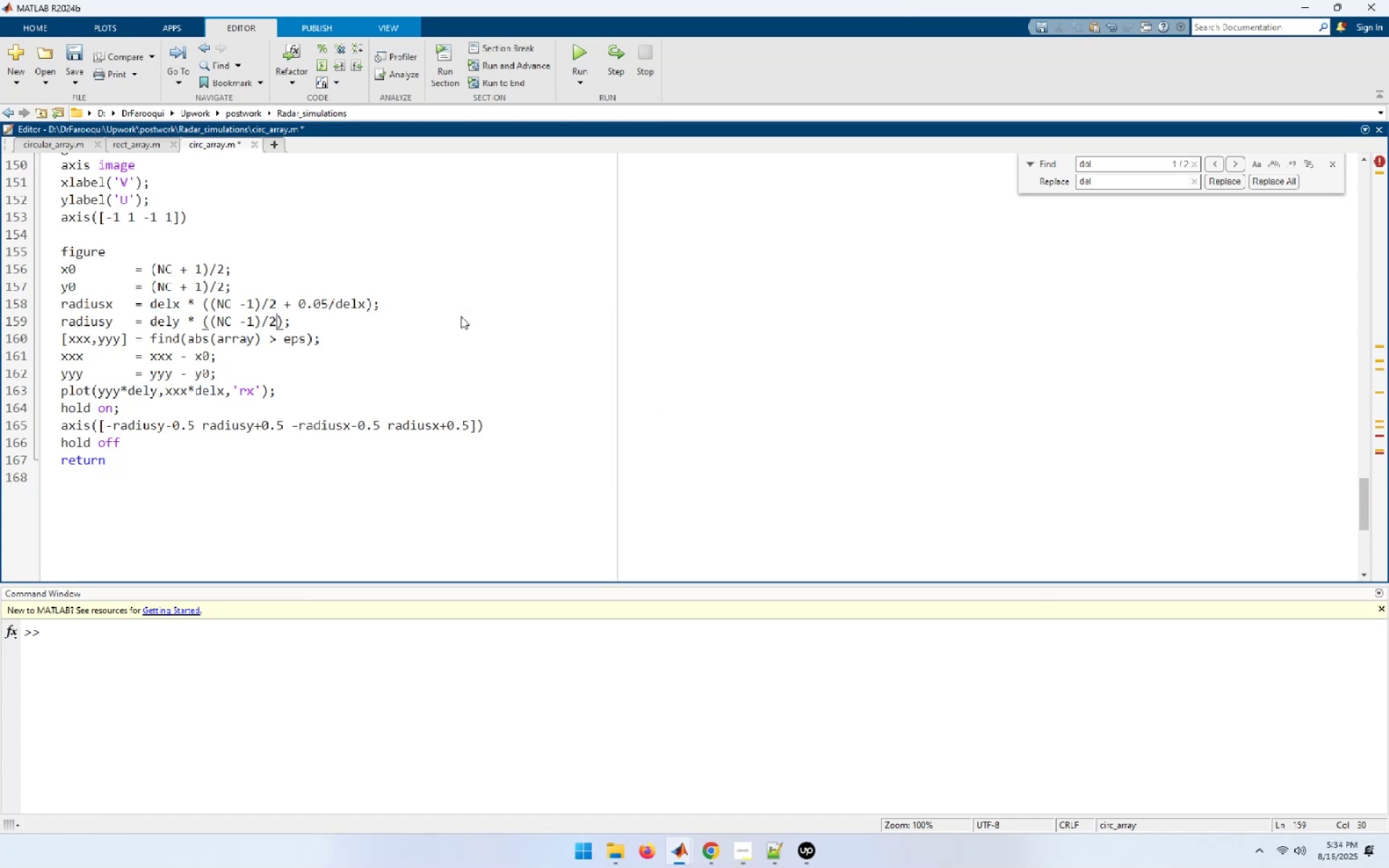 
key(Control+V)
 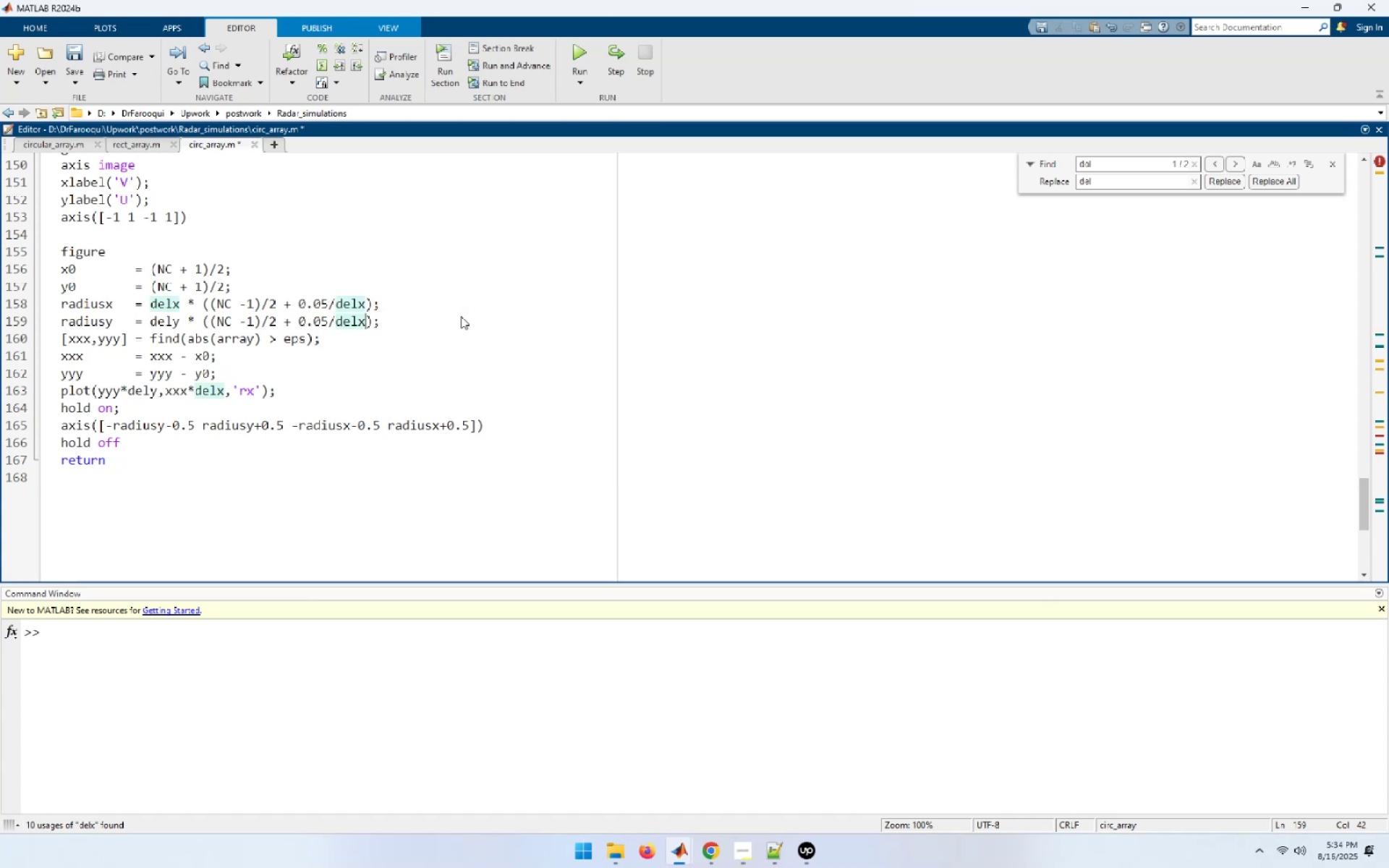 
hold_key(key=ShiftLeft, duration=0.62)
 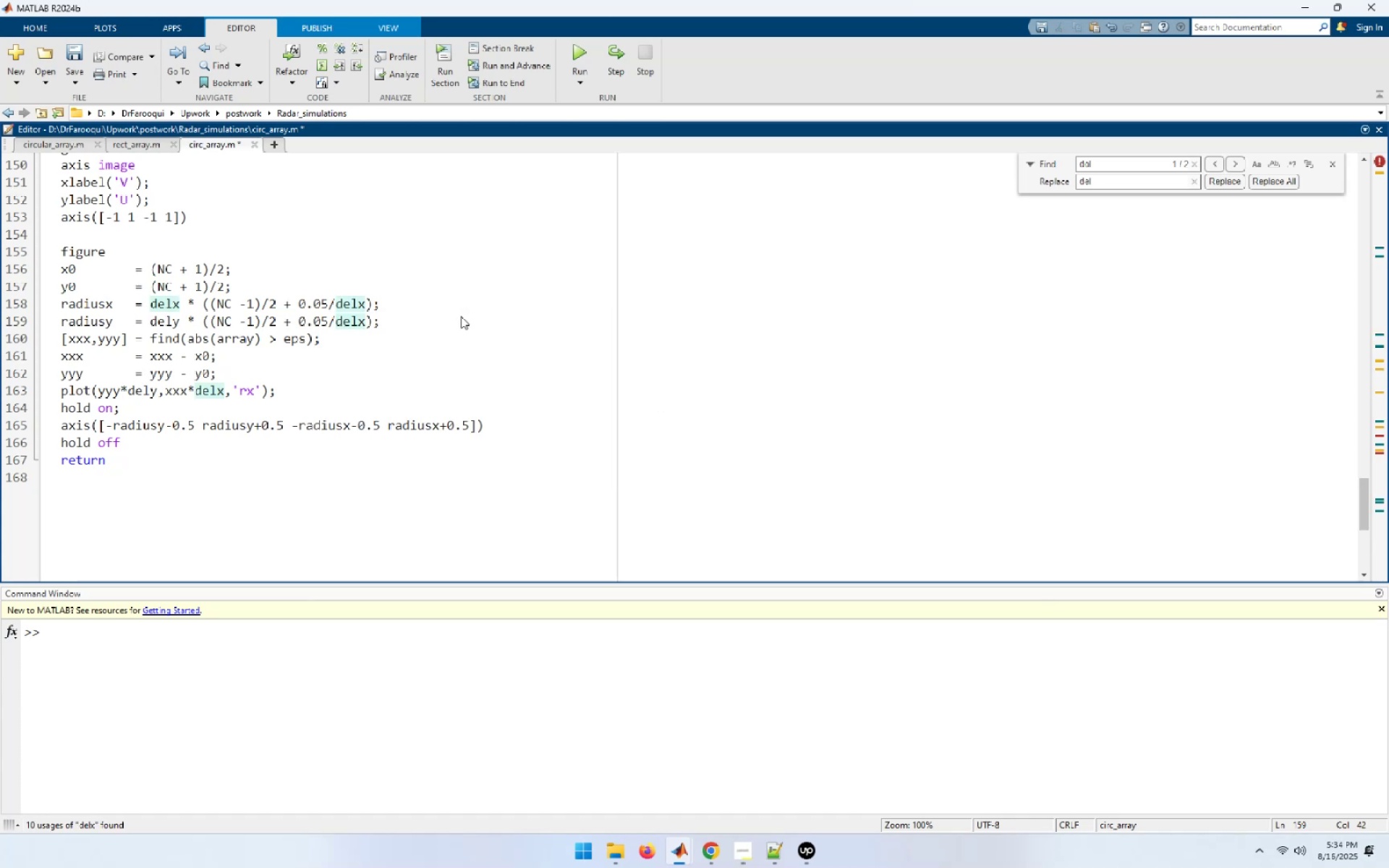 
key(Shift+ShiftLeft)
 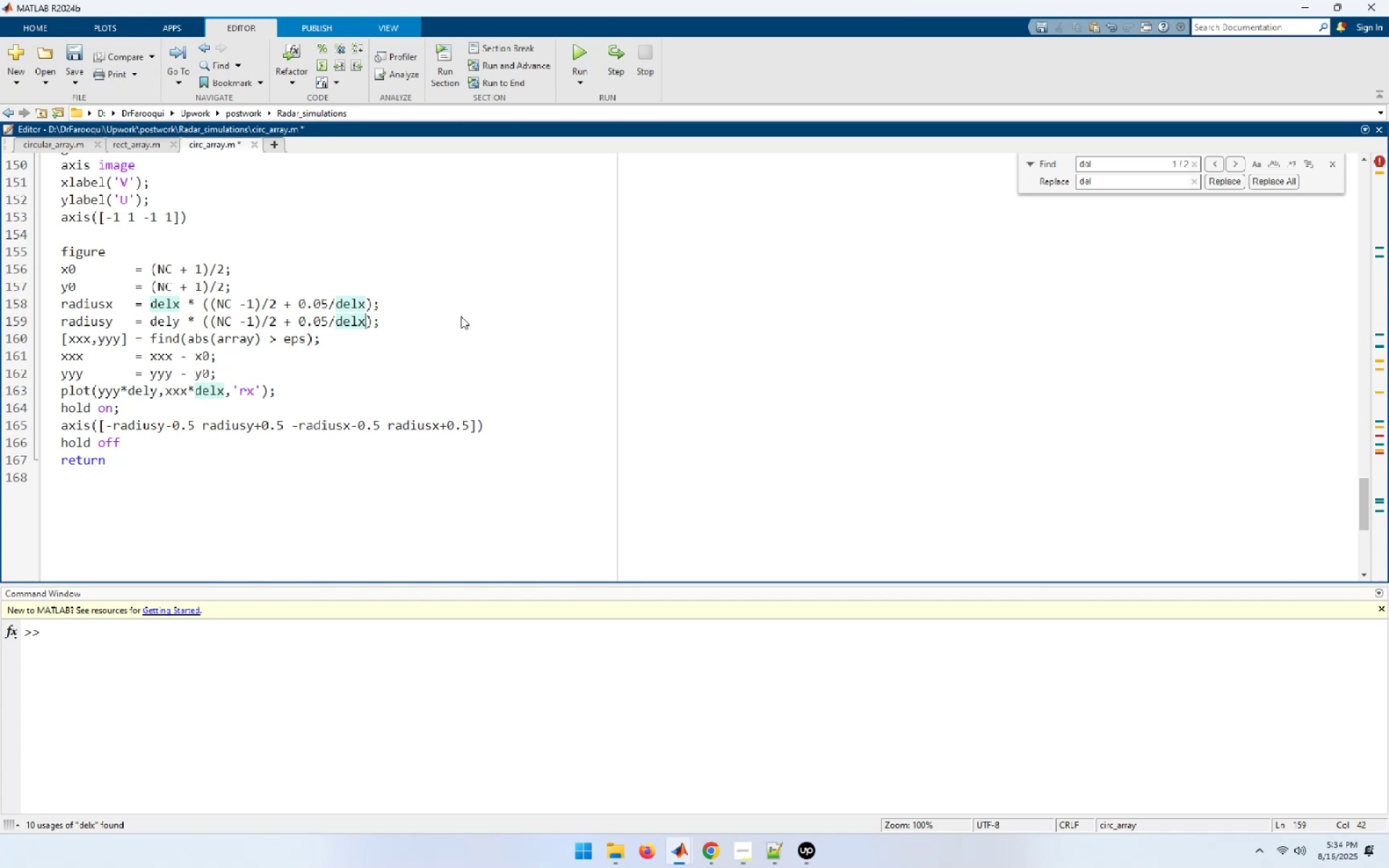 
key(Shift+ArrowLeft)
 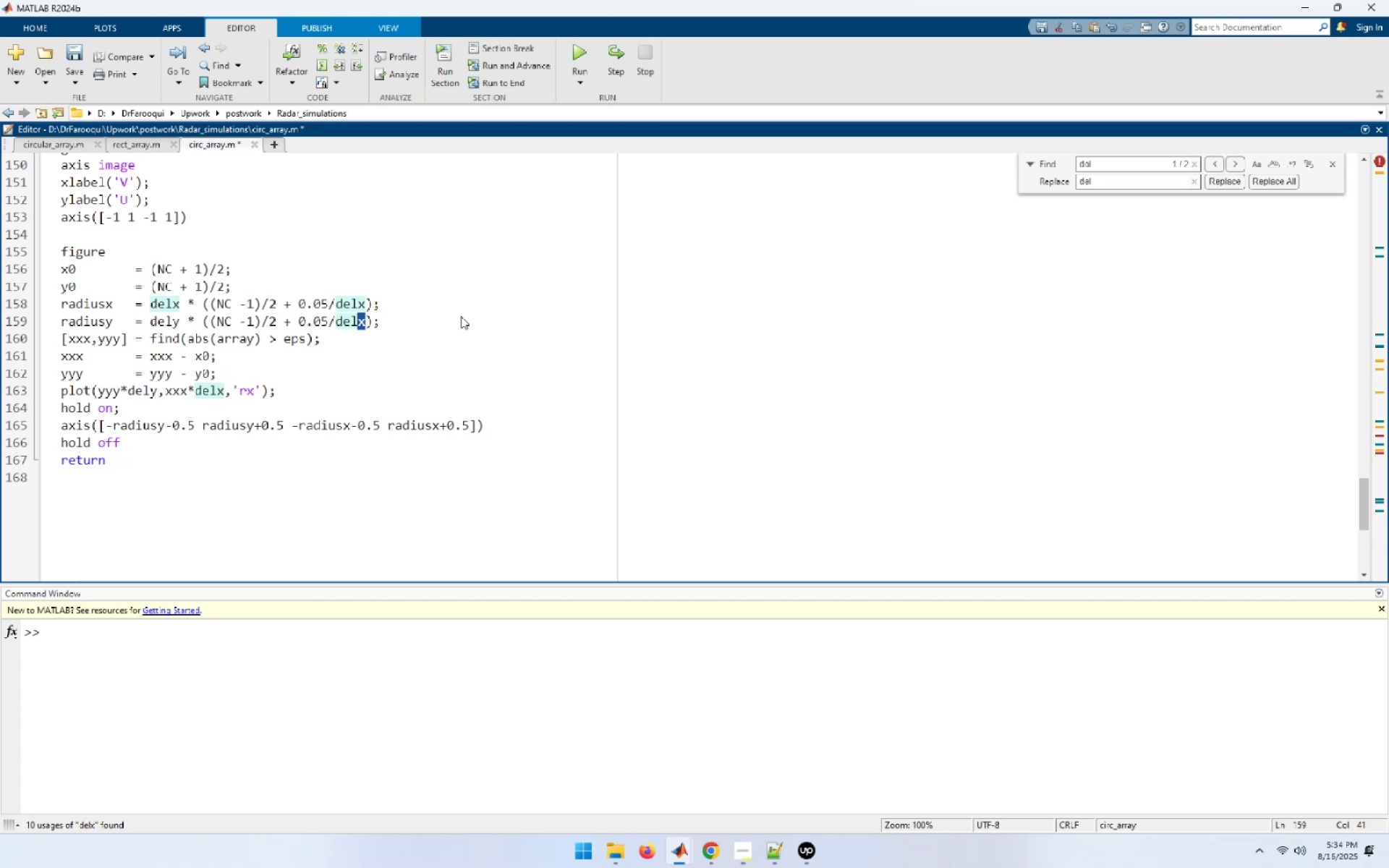 
key(Y)
 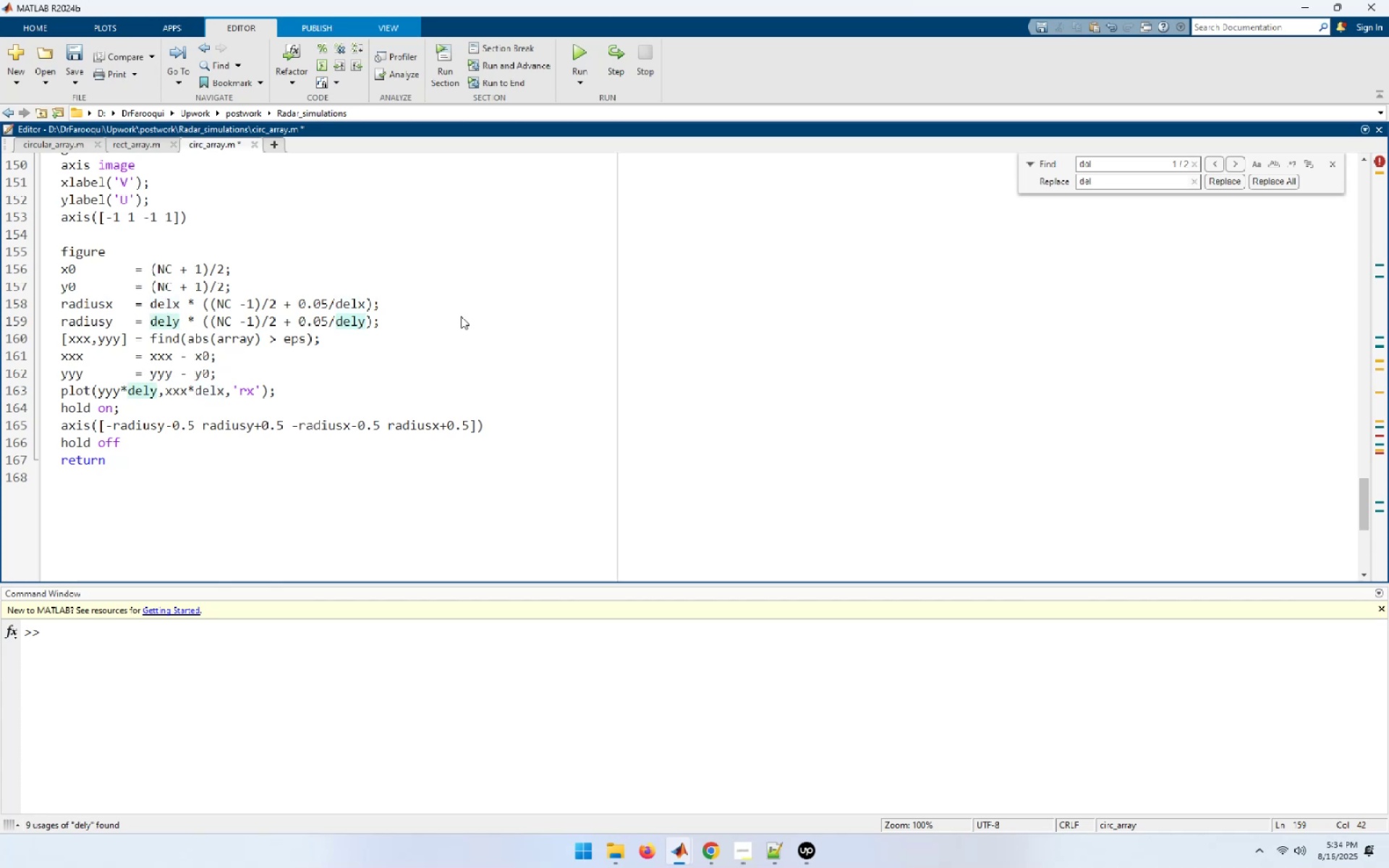 
wait(7.54)
 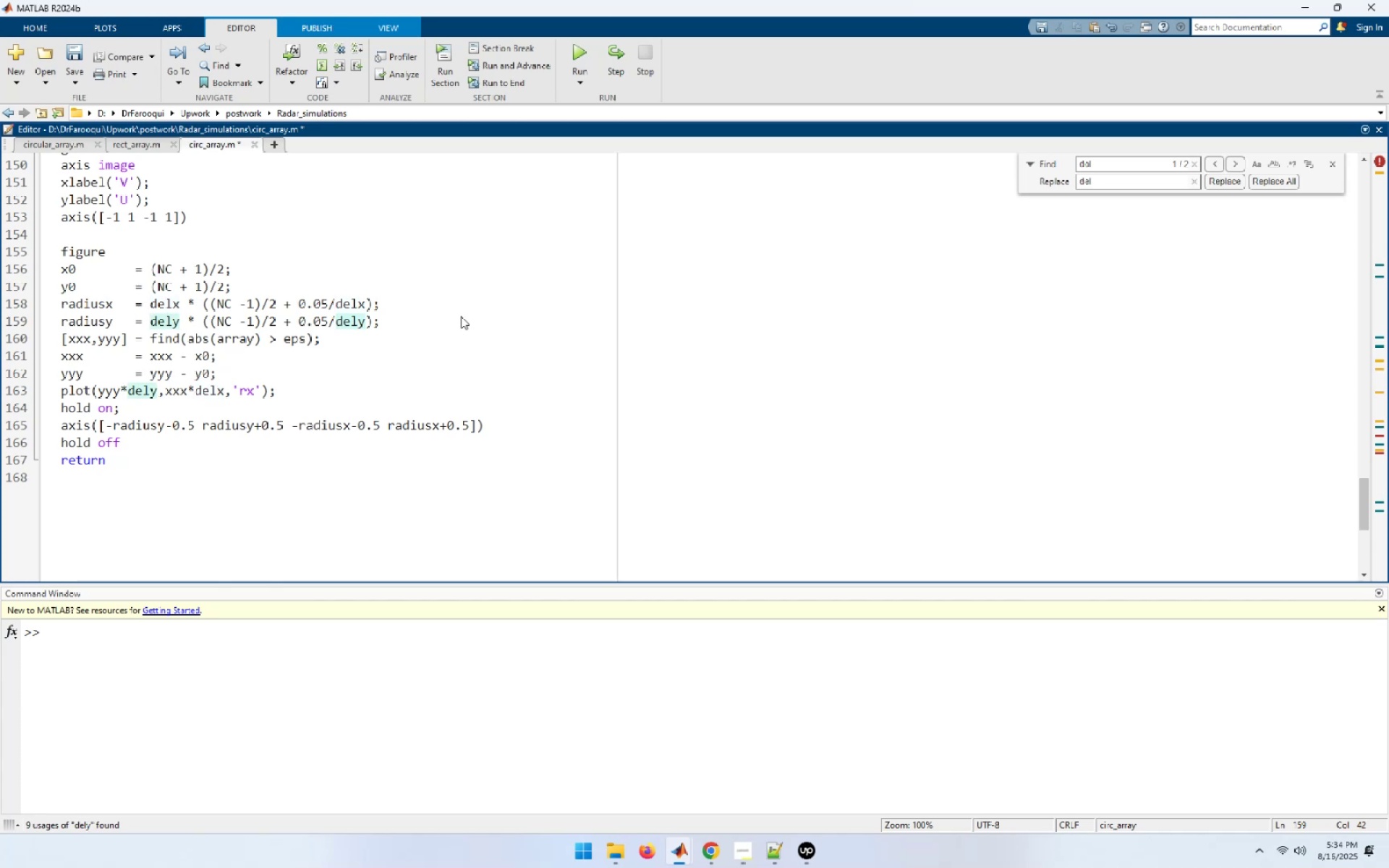 
type([End])
key(NumpadEnter)
type(theta = 5;)
 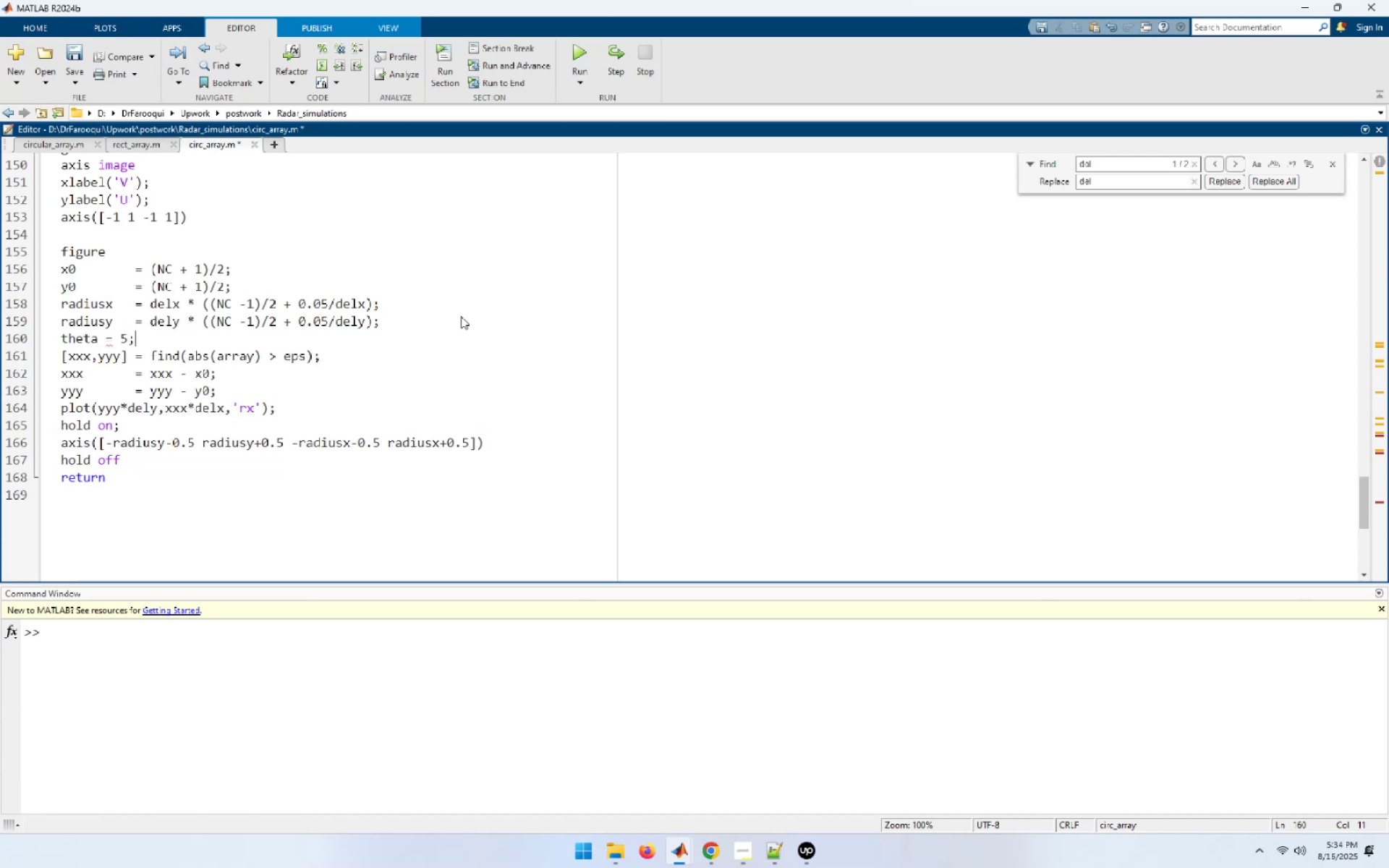 
key(ArrowLeft)
 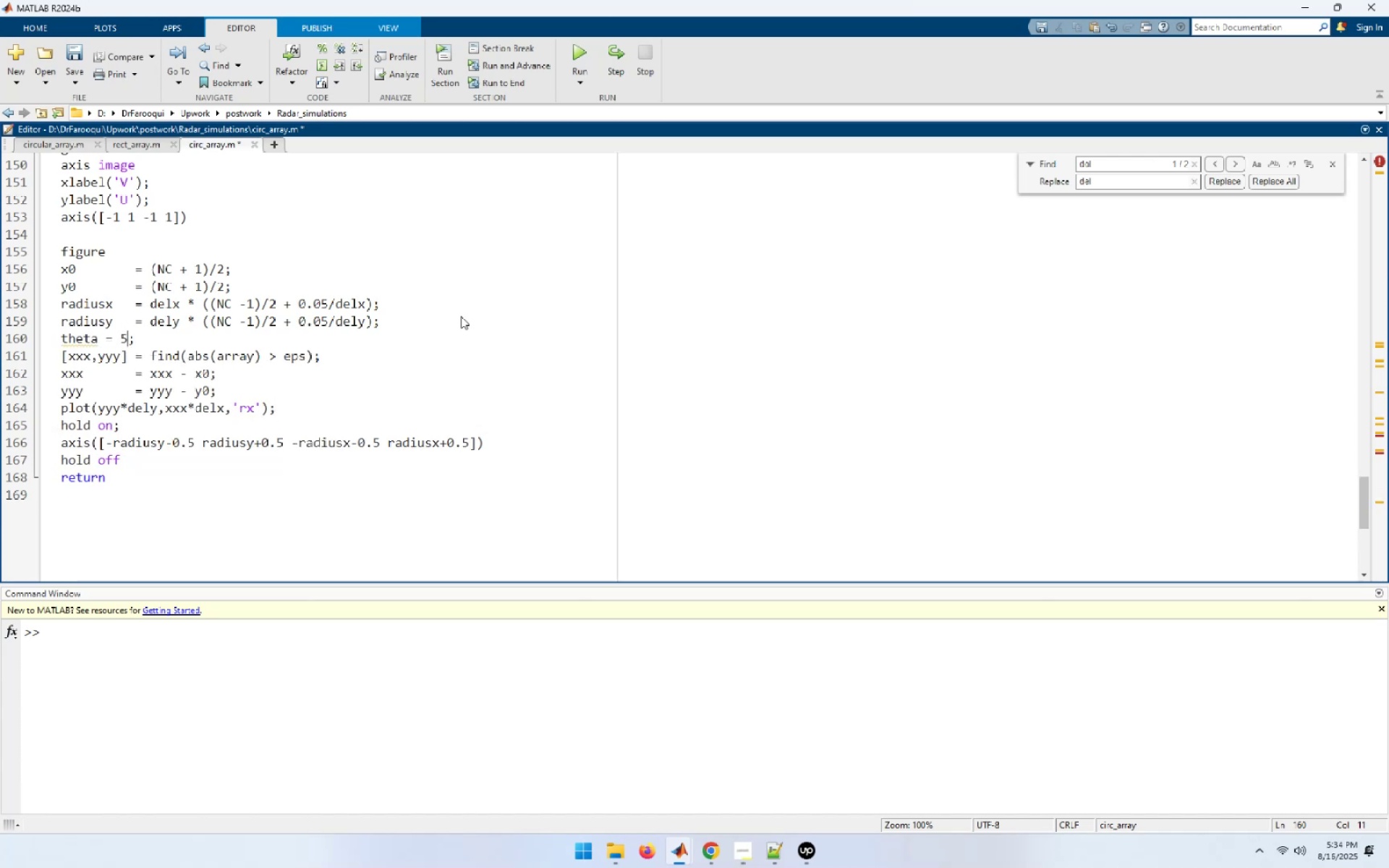 
key(ArrowLeft)
 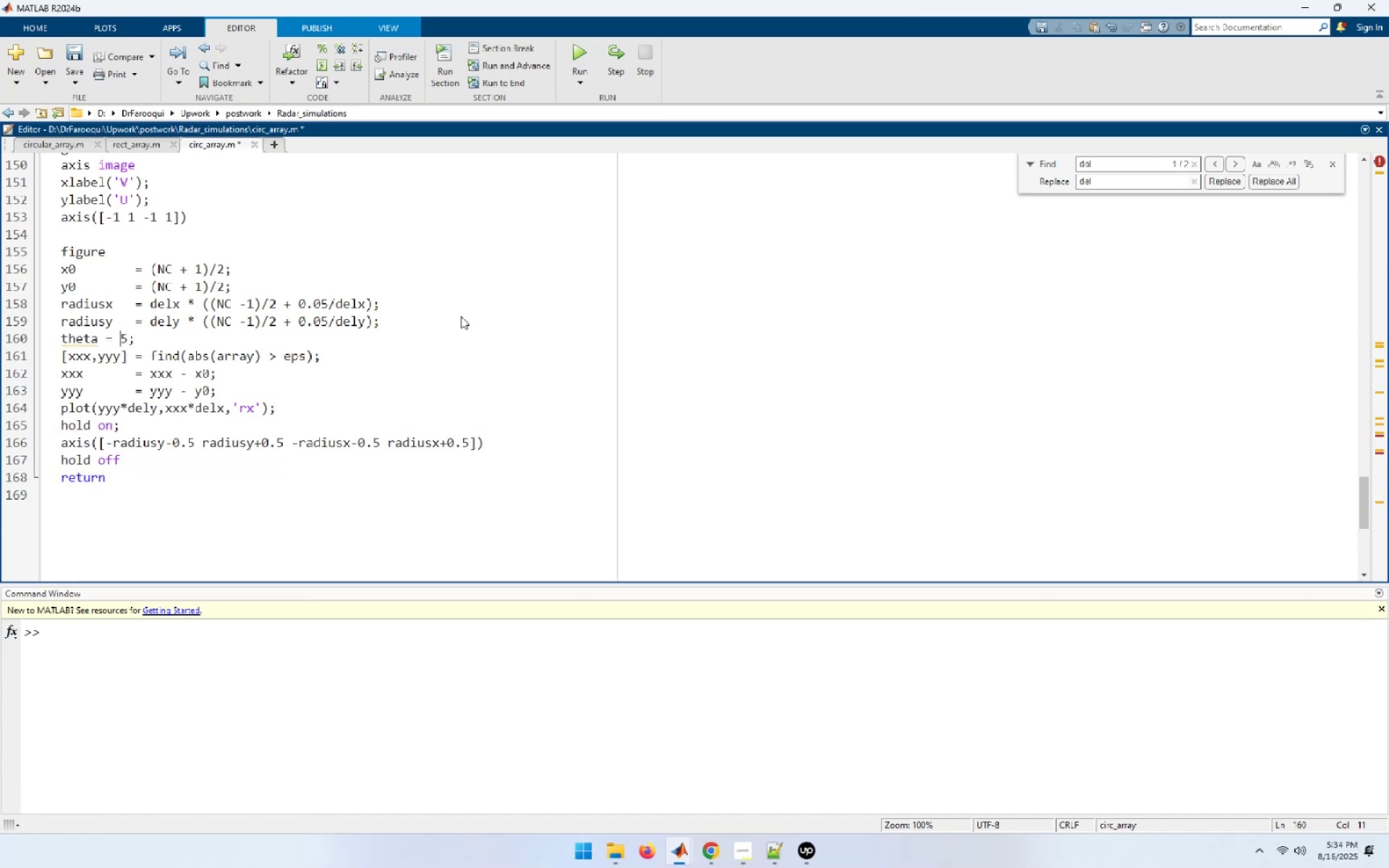 
key(ArrowLeft)
 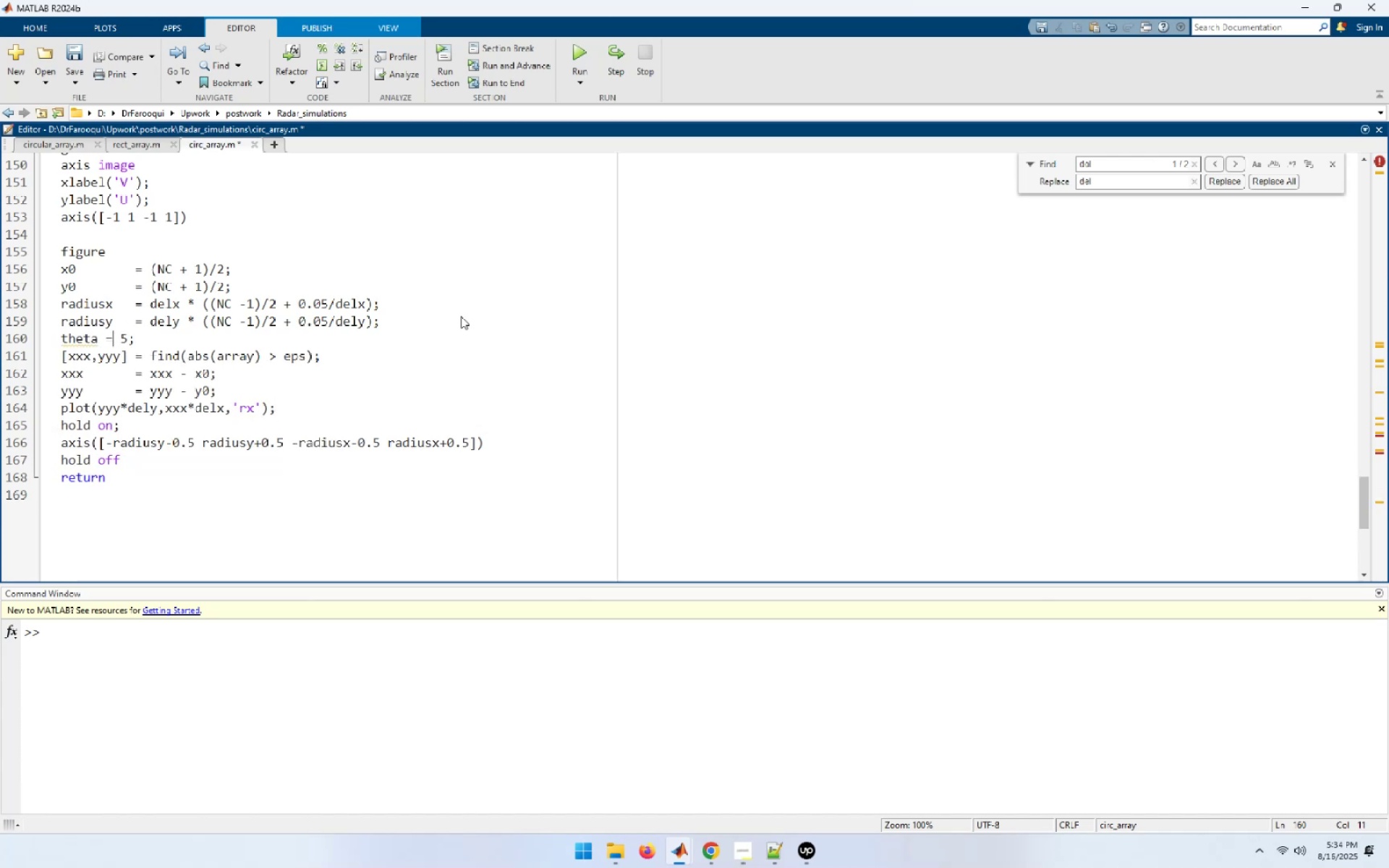 
key(ArrowLeft)
 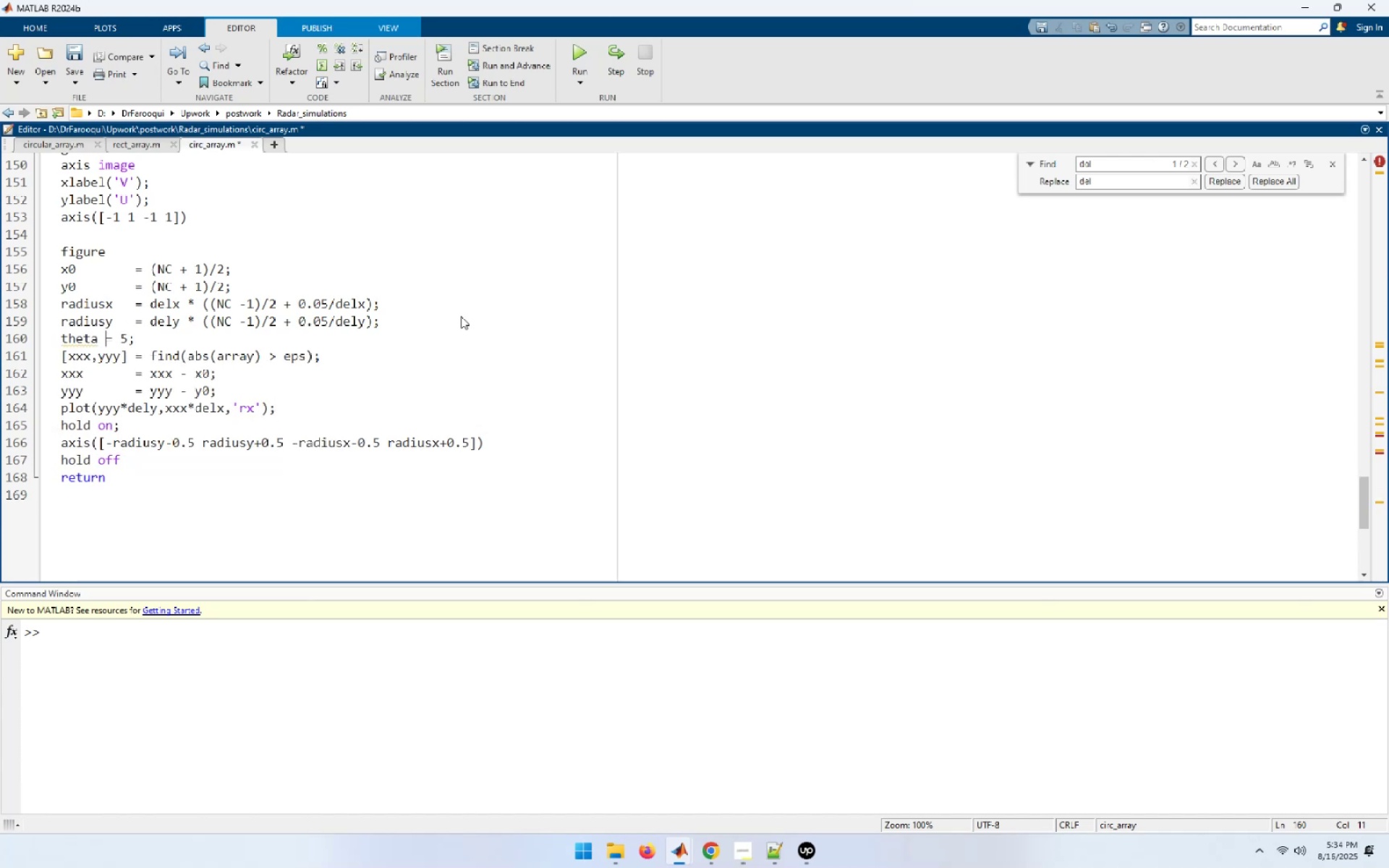 
key(Space)
 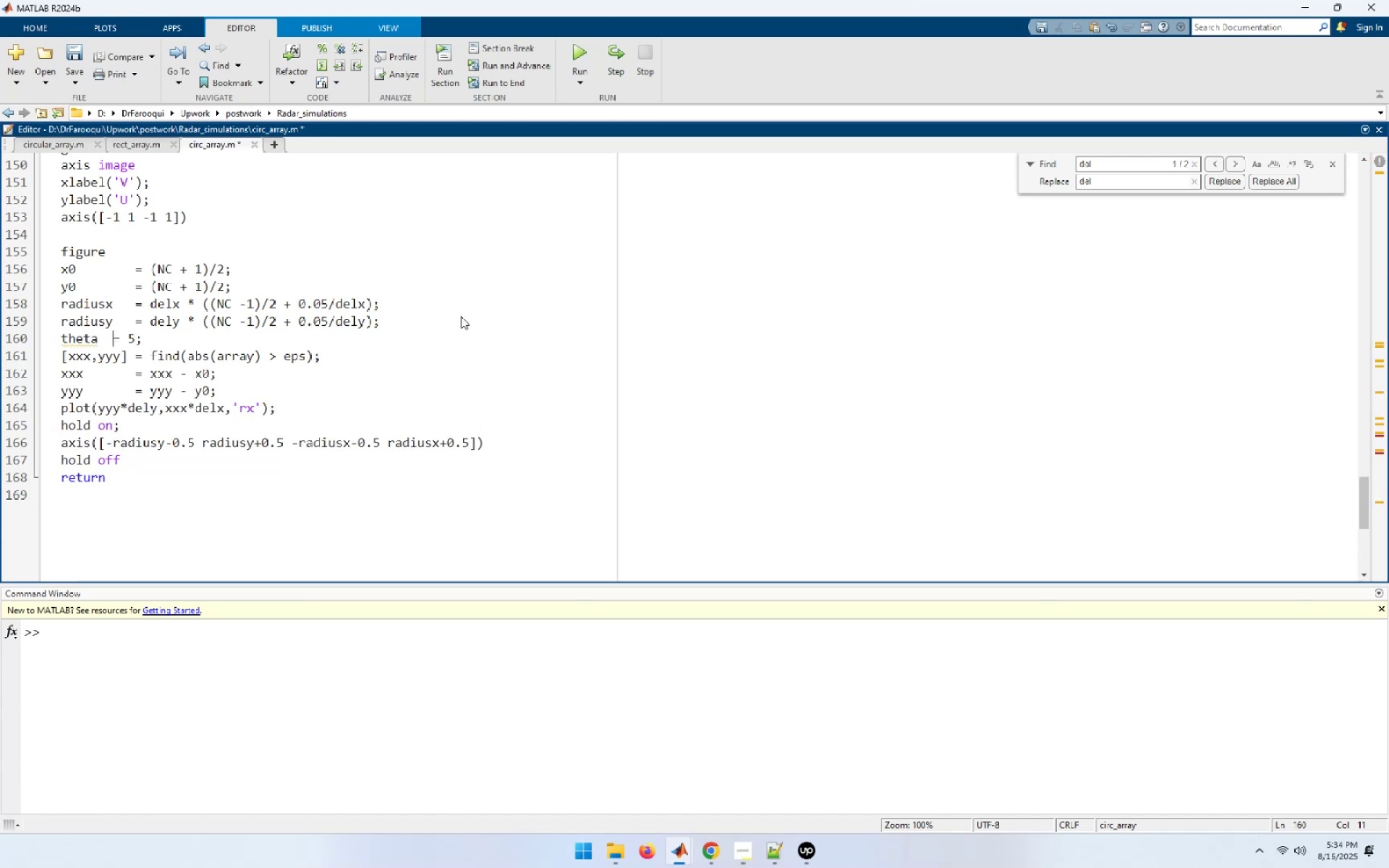 
key(Space)
 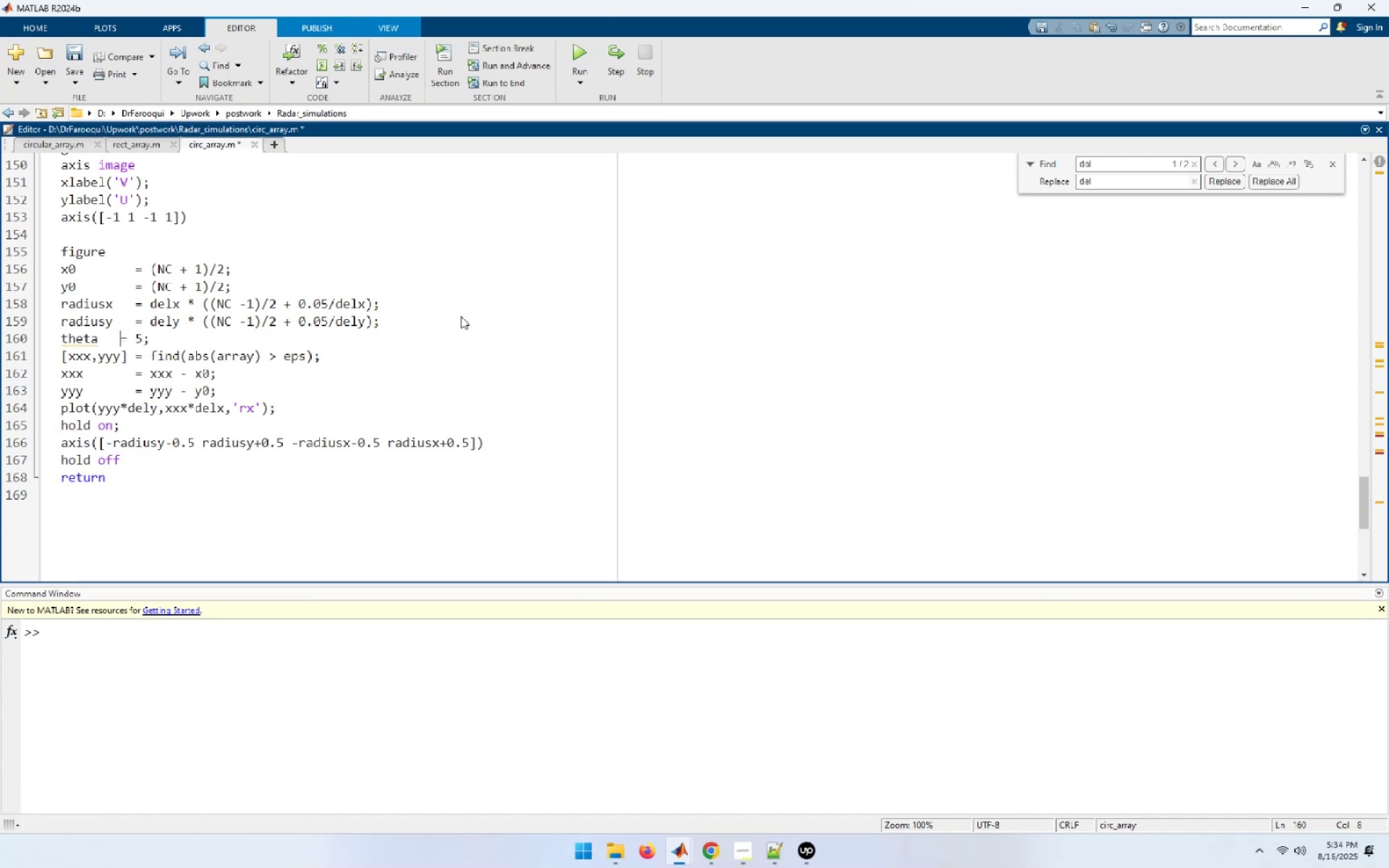 
key(Space)
 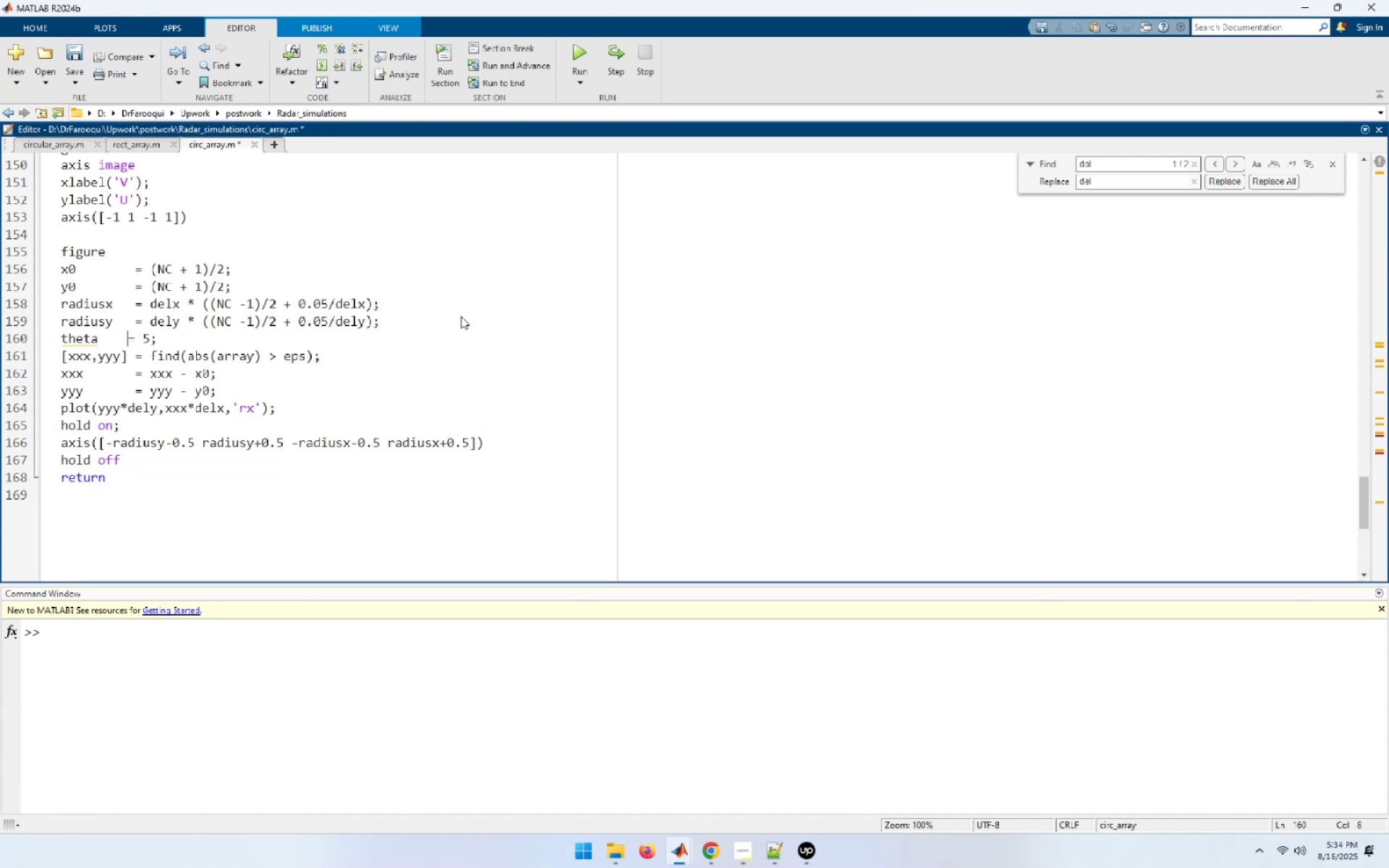 
key(Space)
 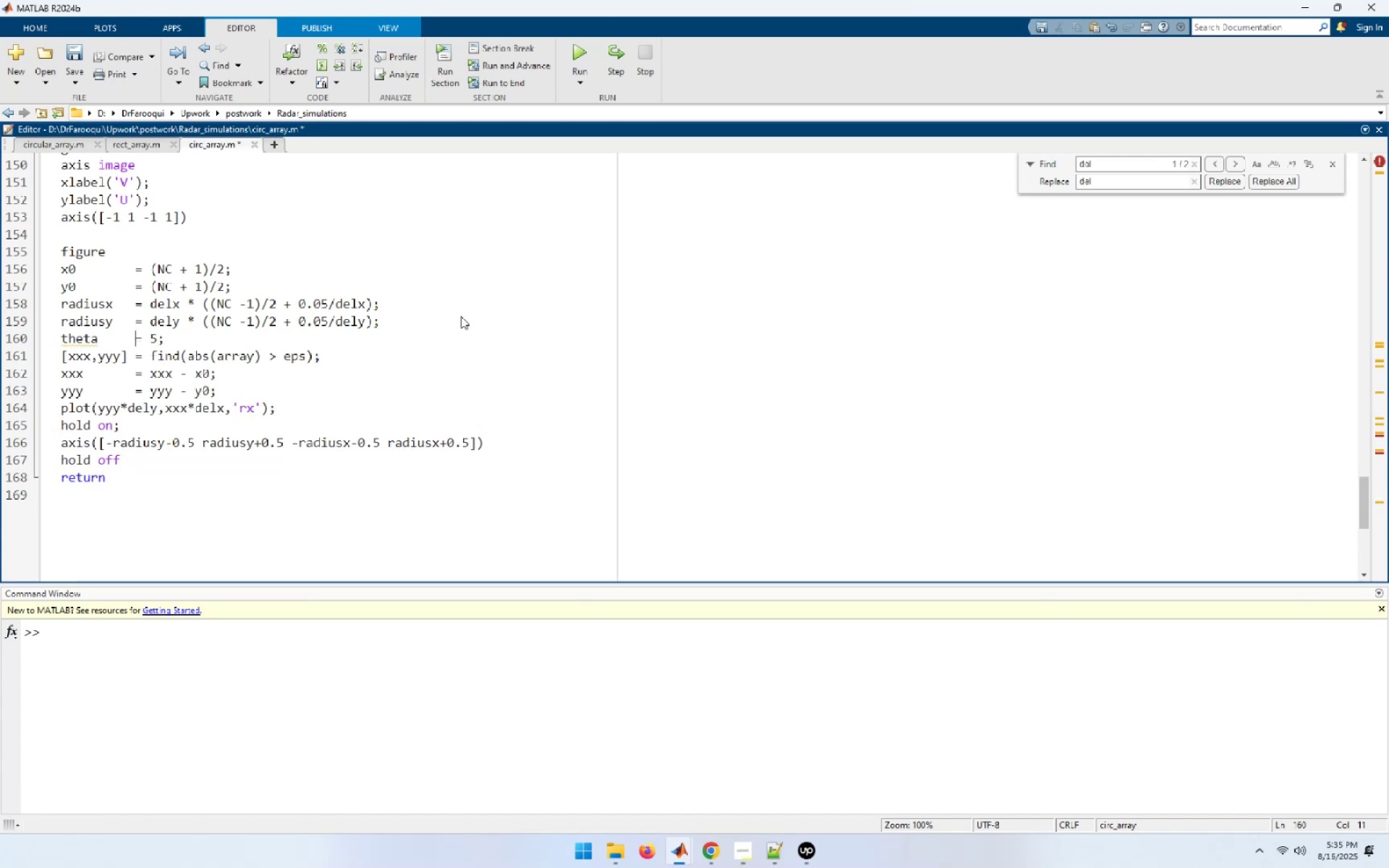 
key(End)
 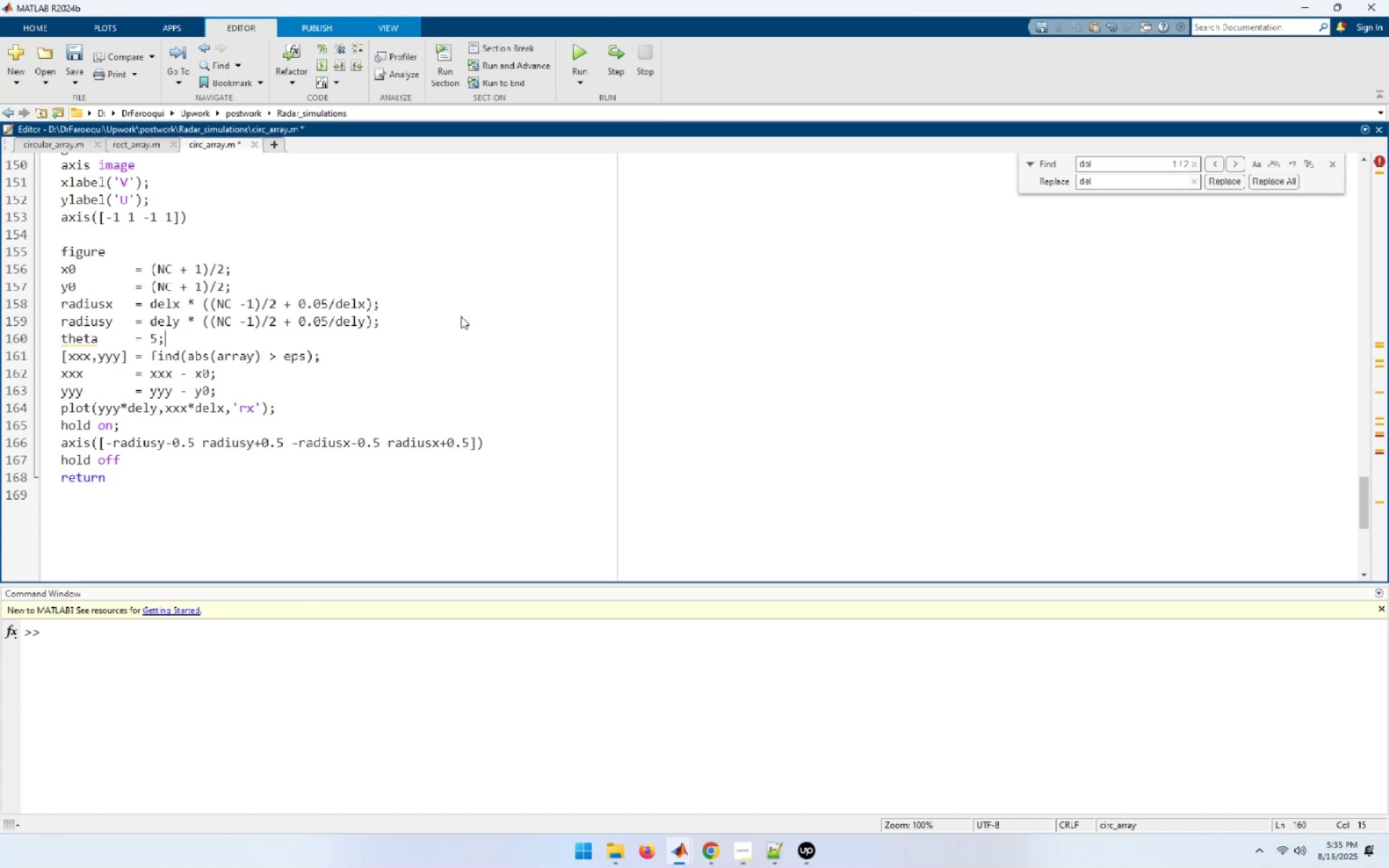 
key(ArrowDown)
 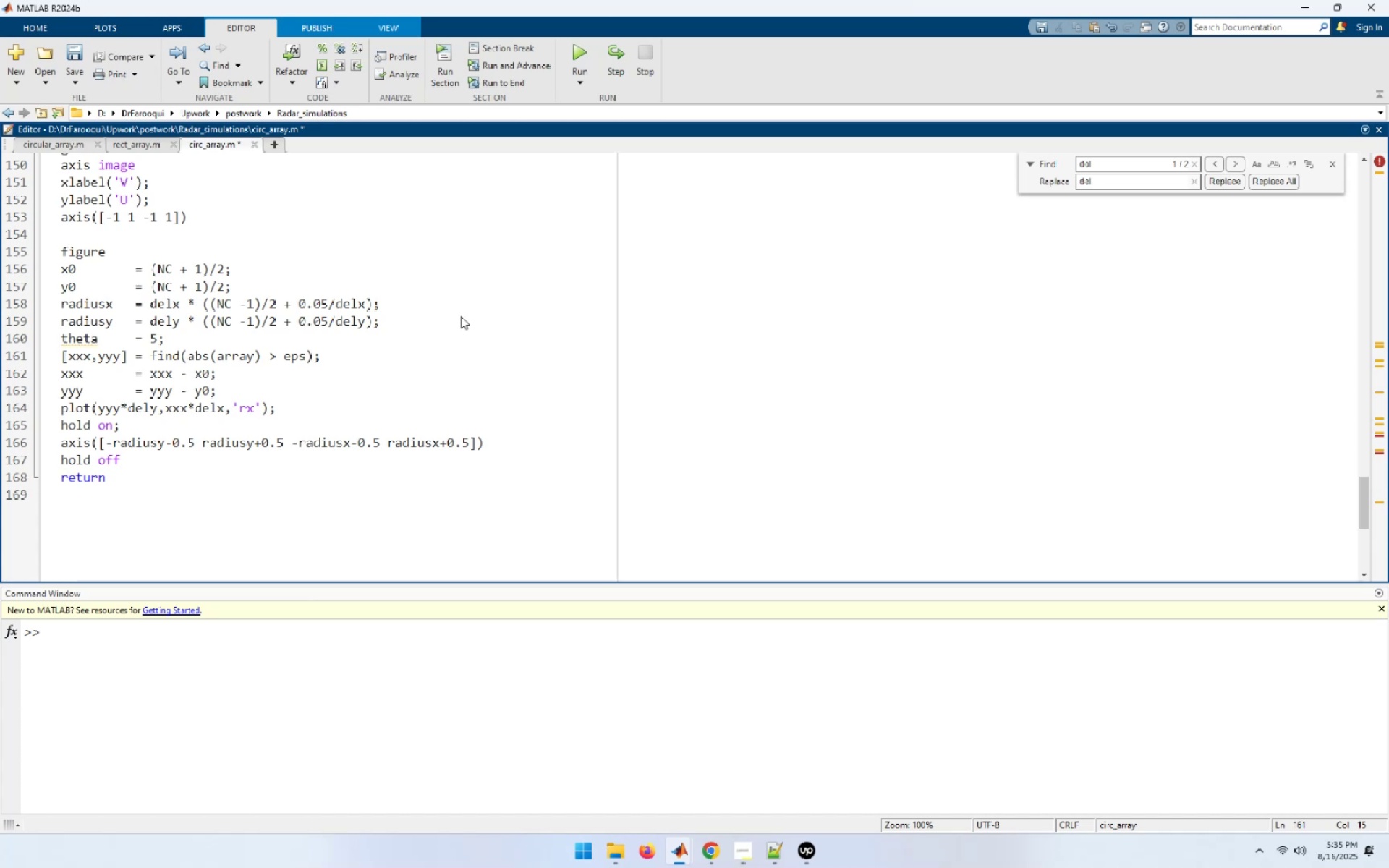 
wait(23.21)
 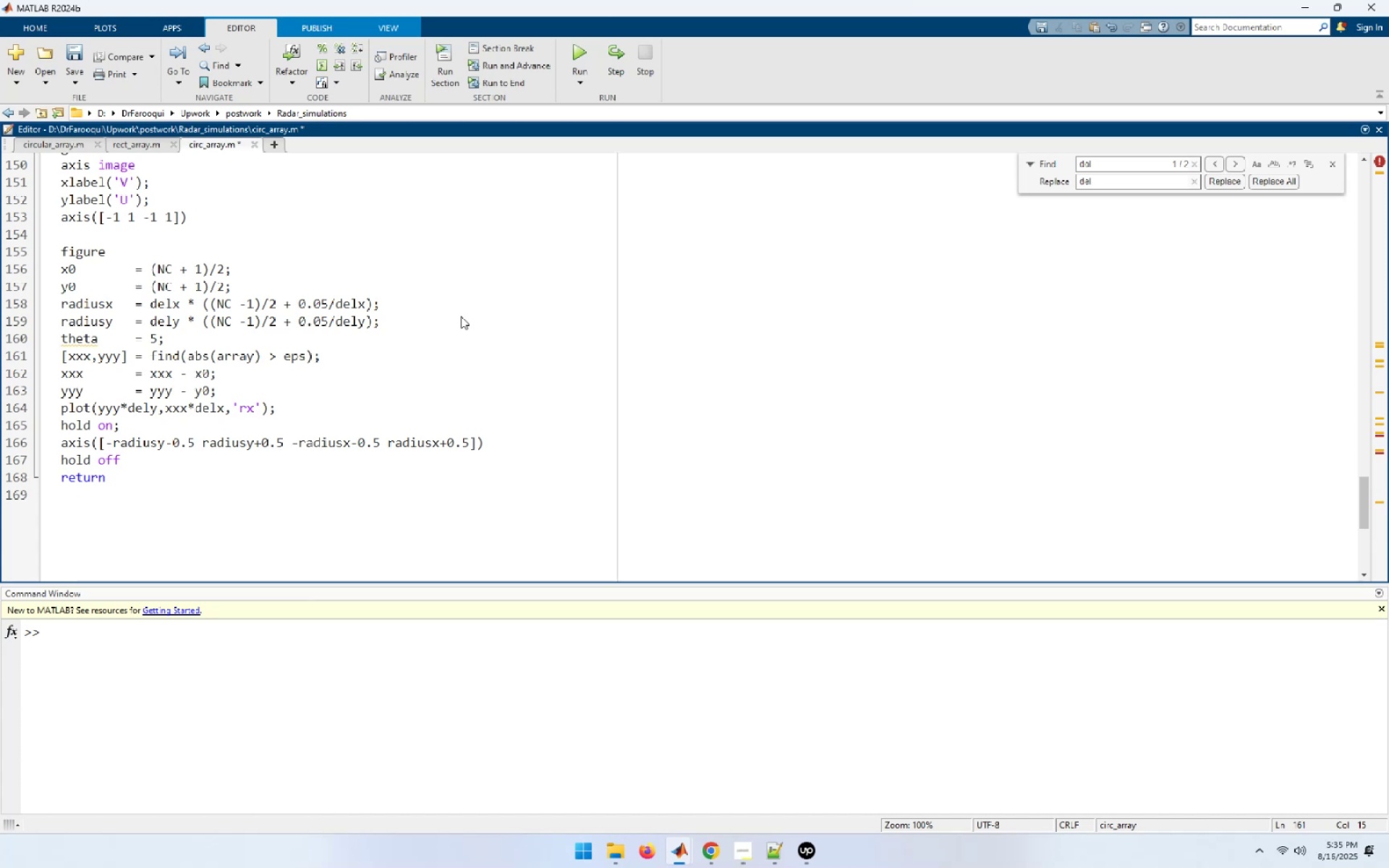 
hold_key(key=ArrowRight, duration=0.77)
 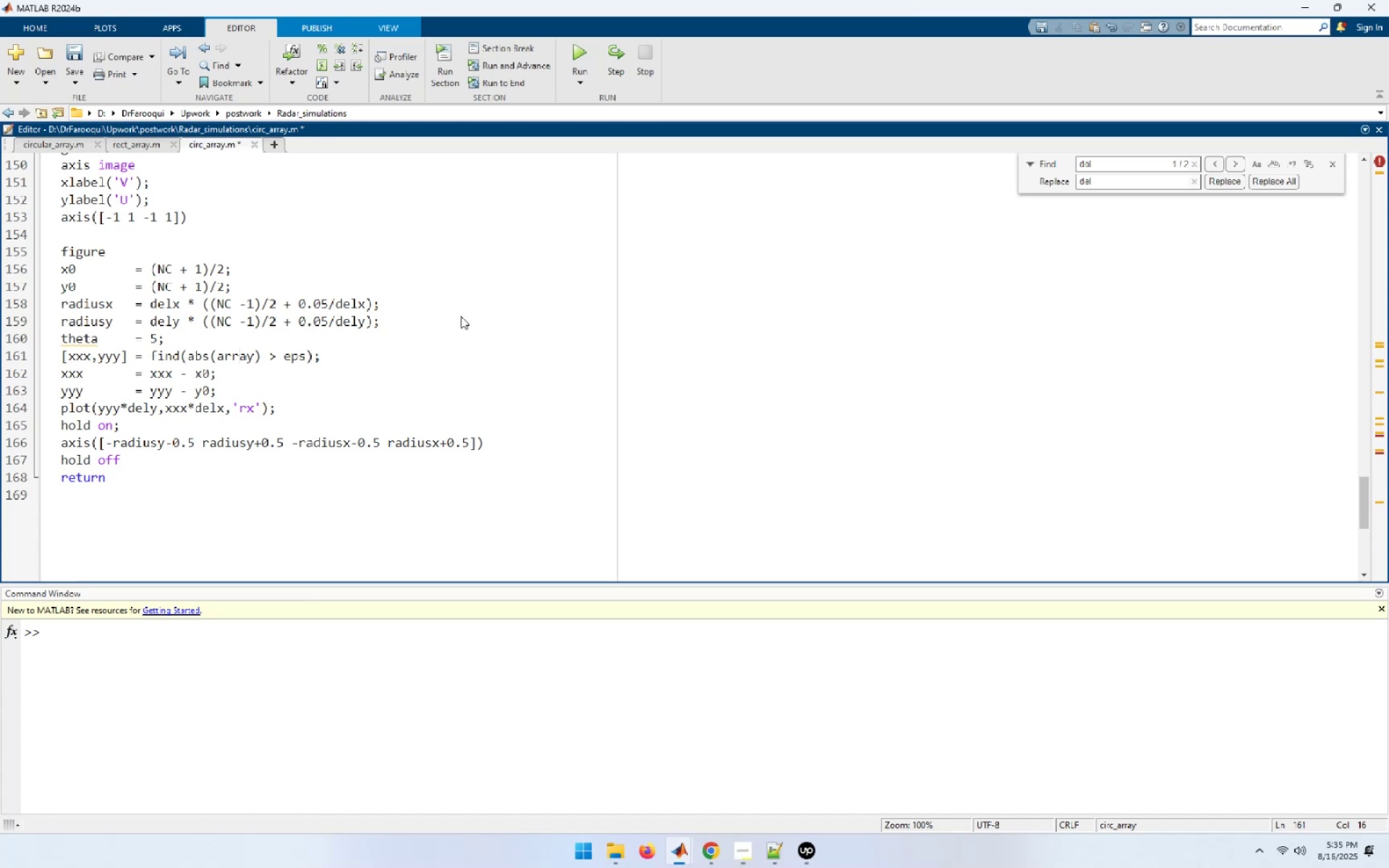 
key(ArrowRight)
 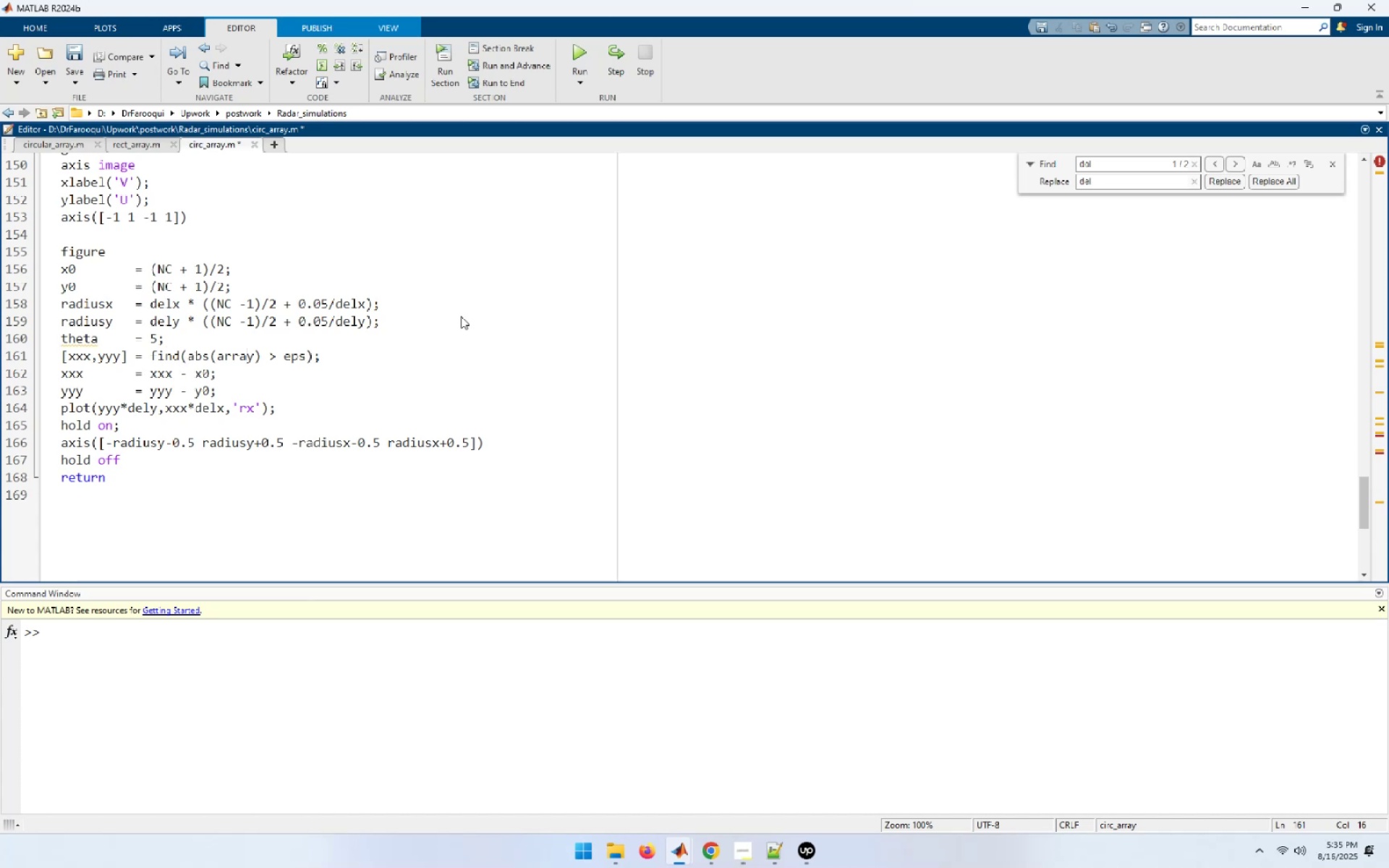 
key(ArrowRight)
 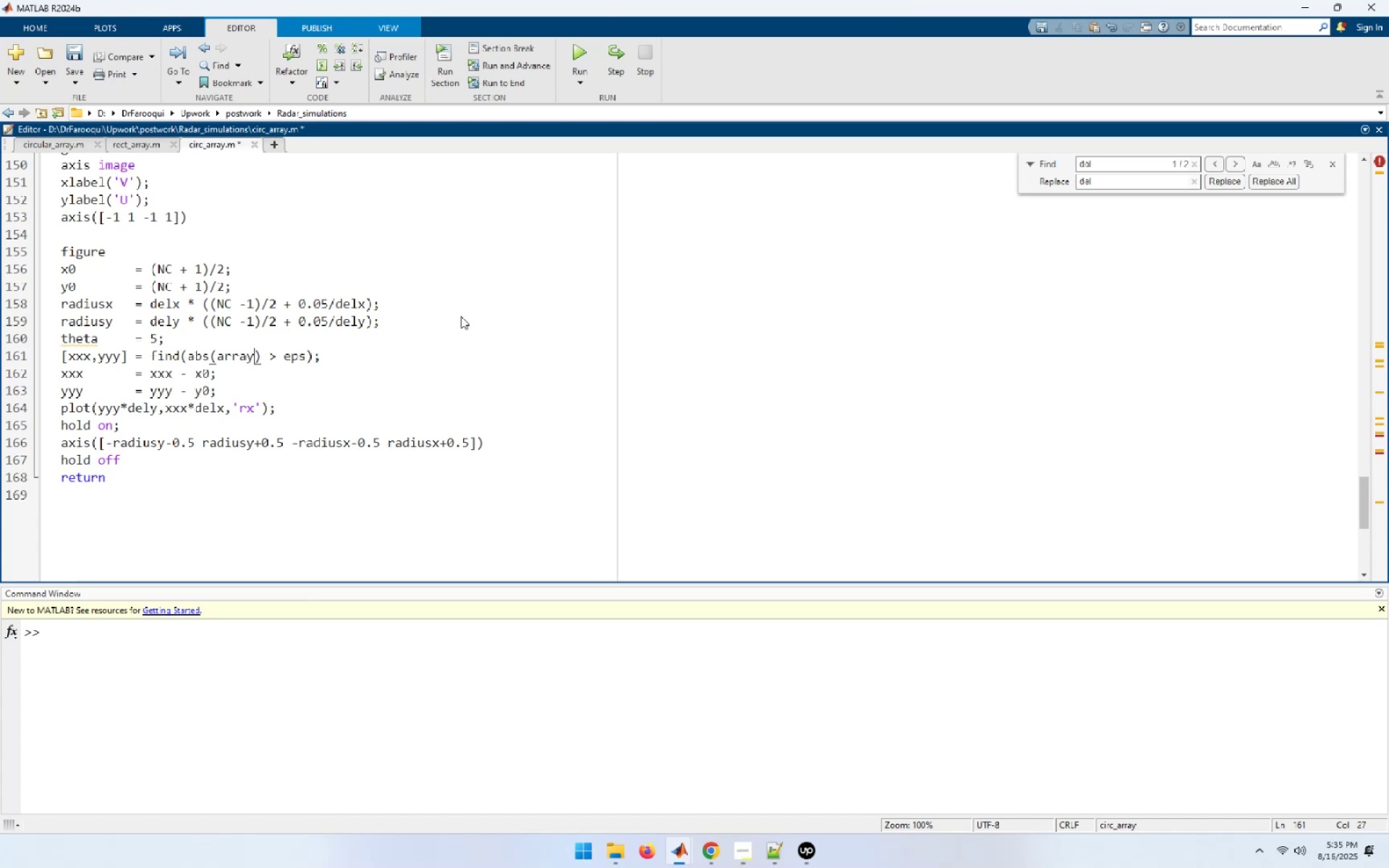 
key(Backspace)
key(Backspace)
key(Backspace)
key(Backspace)
type(mn)
 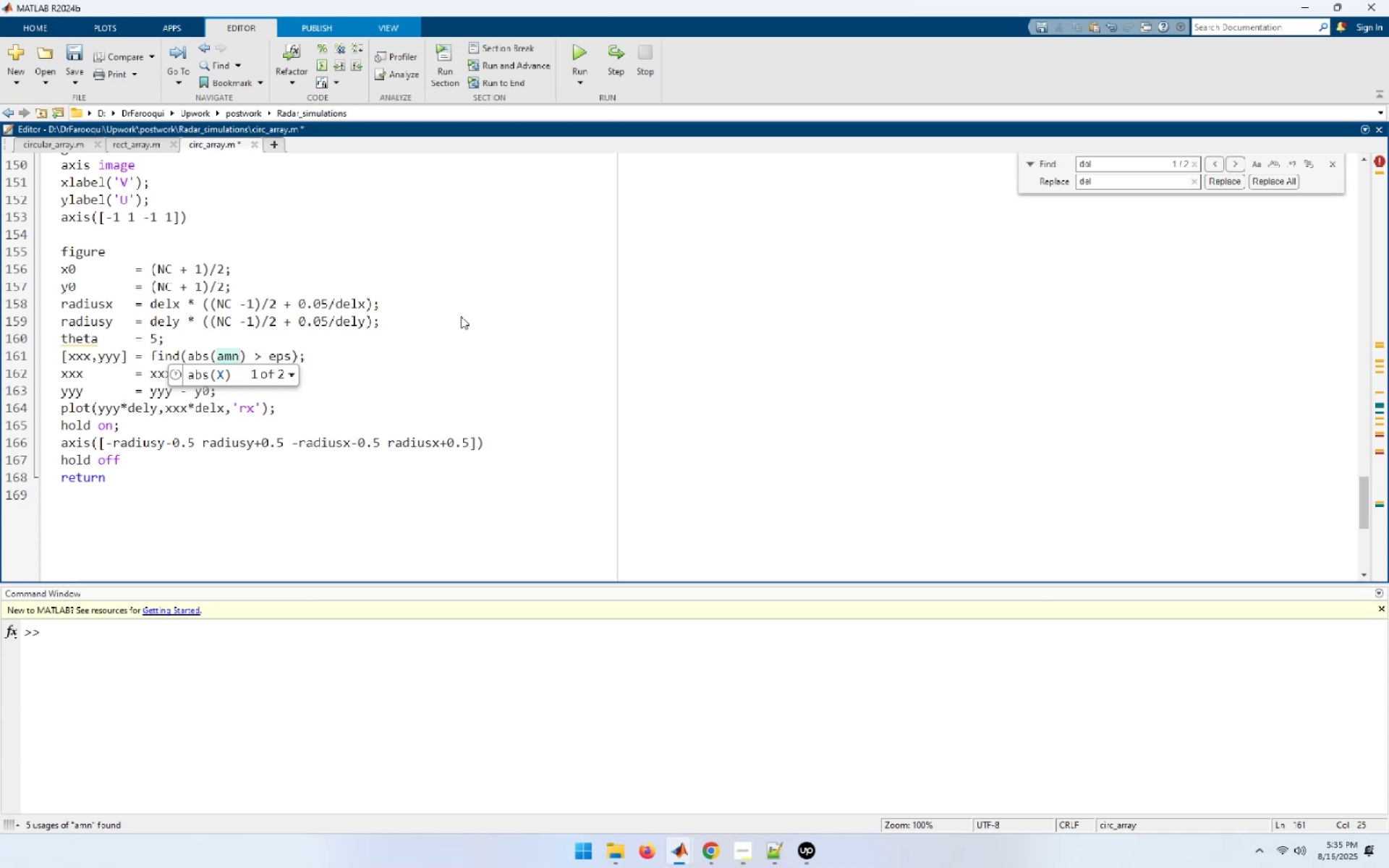 
key(ArrowRight)
 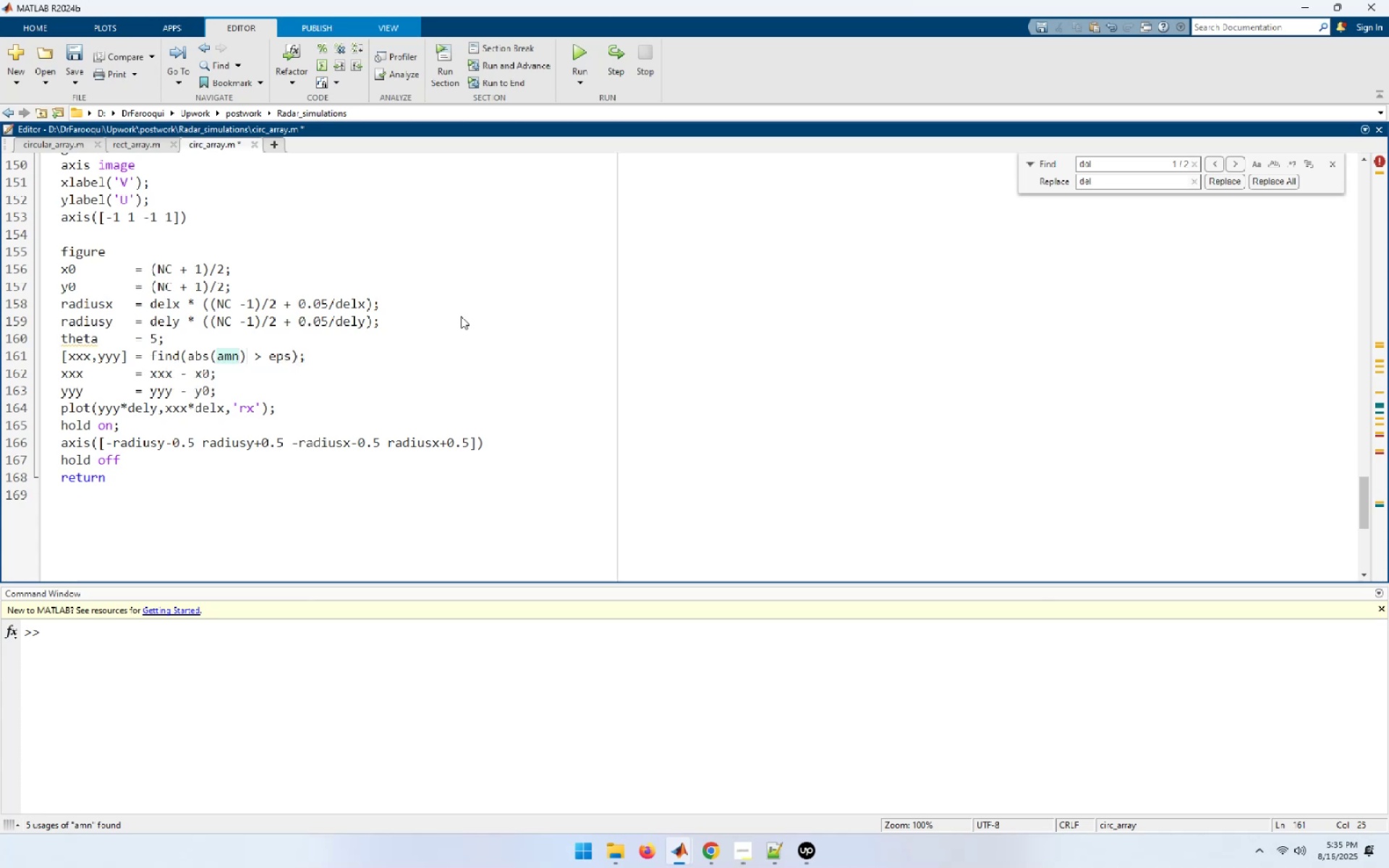 
key(ArrowRight)
 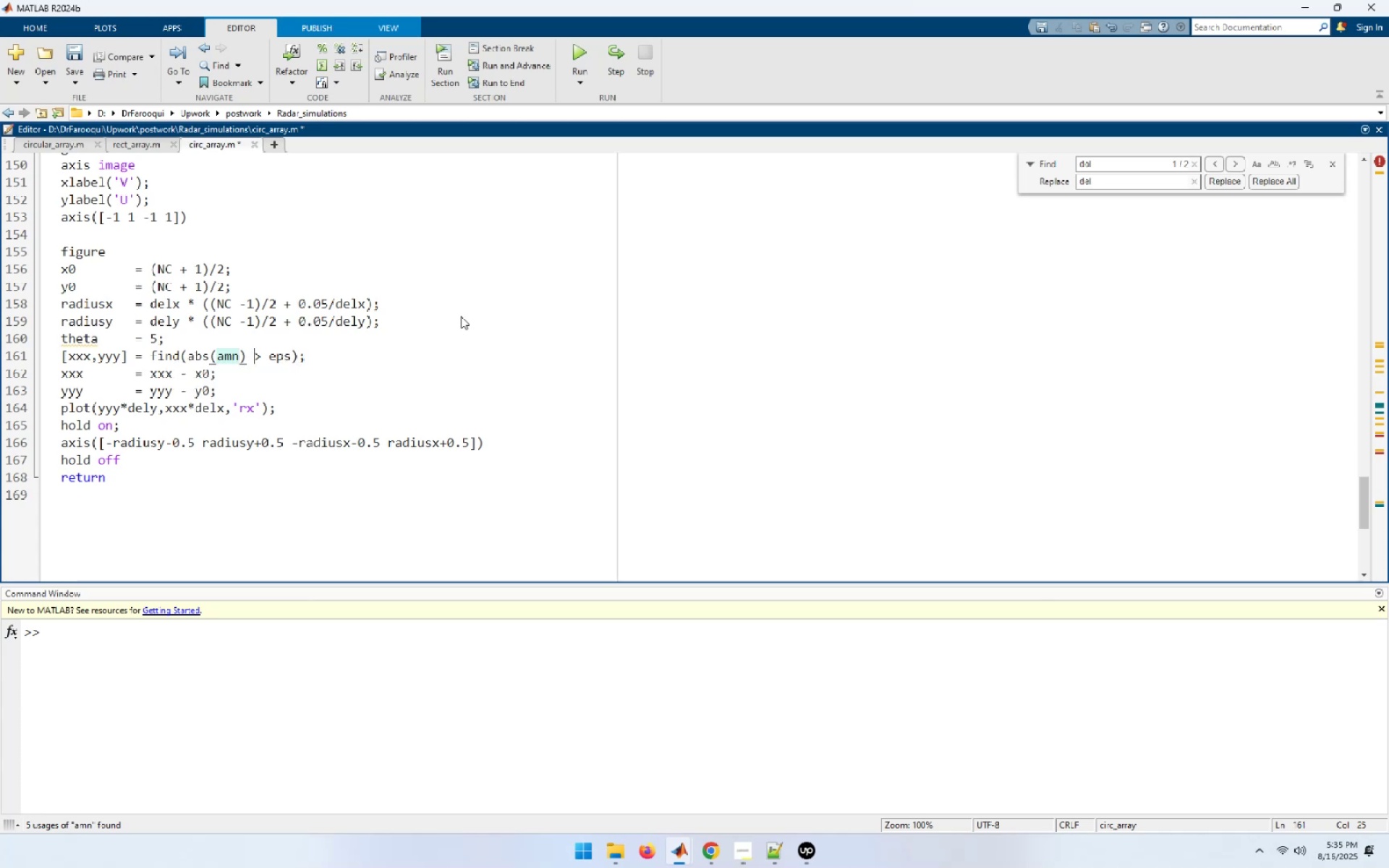 
key(ArrowRight)
 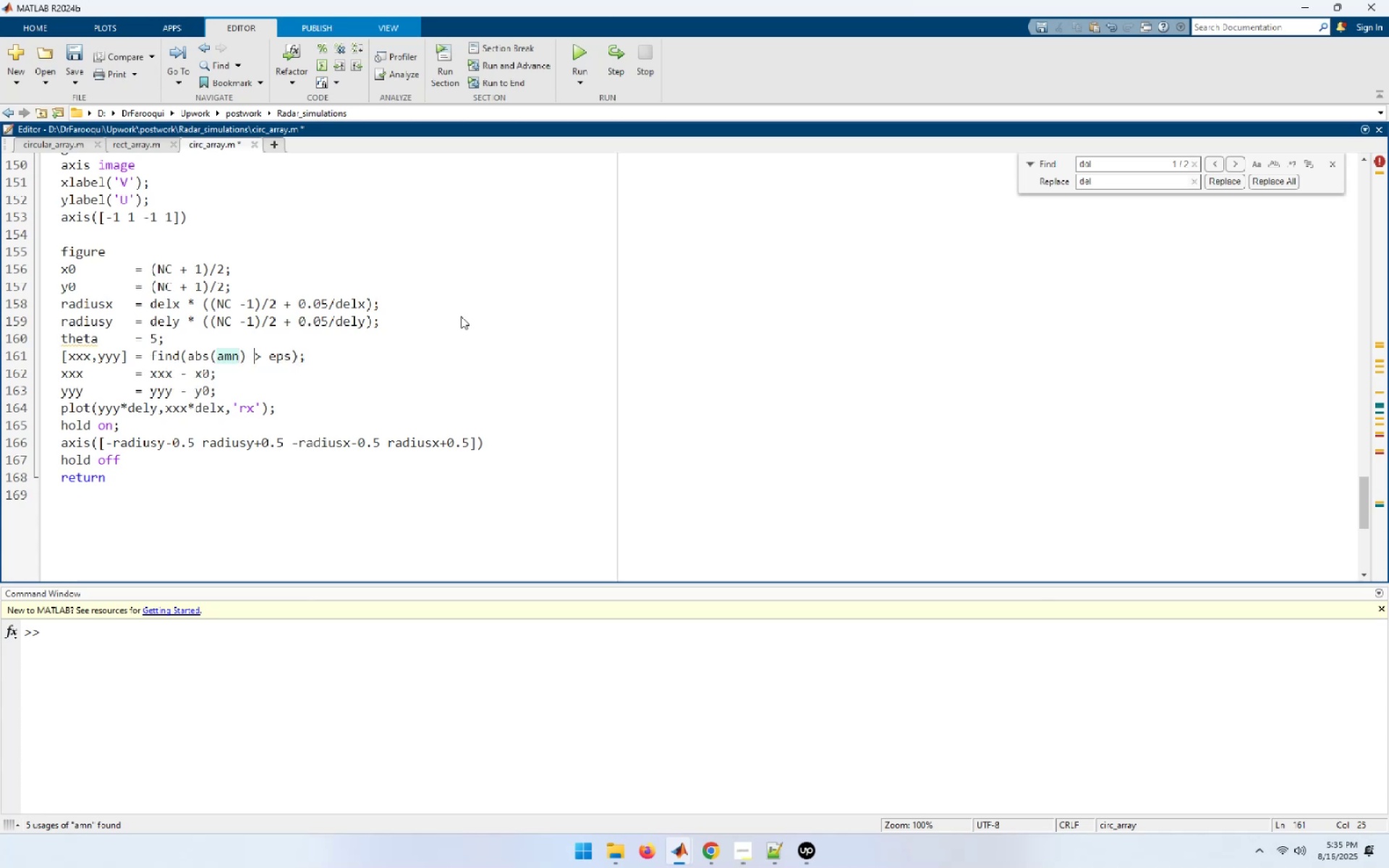 
key(ArrowRight)
 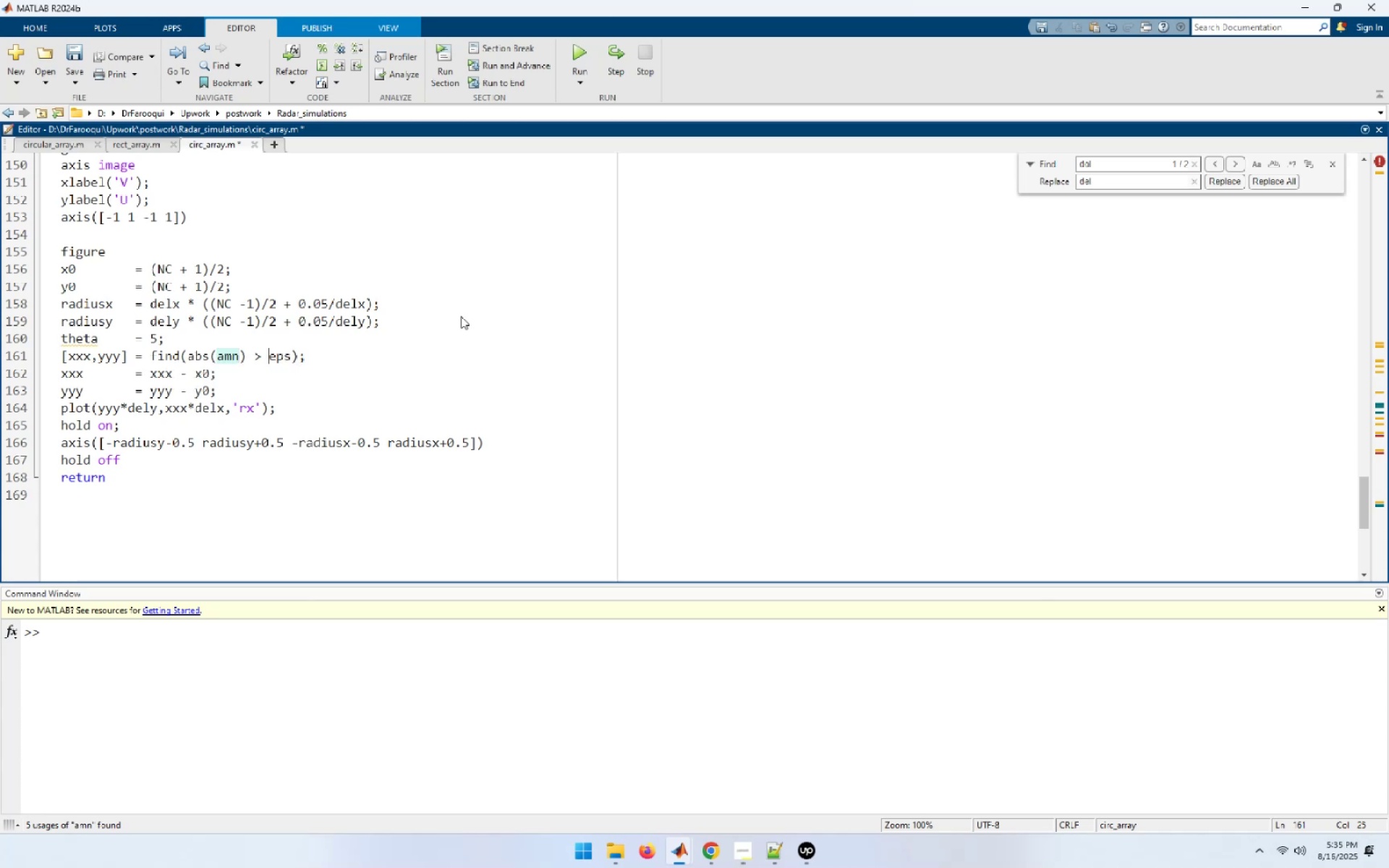 
key(Shift+ArrowRight)
 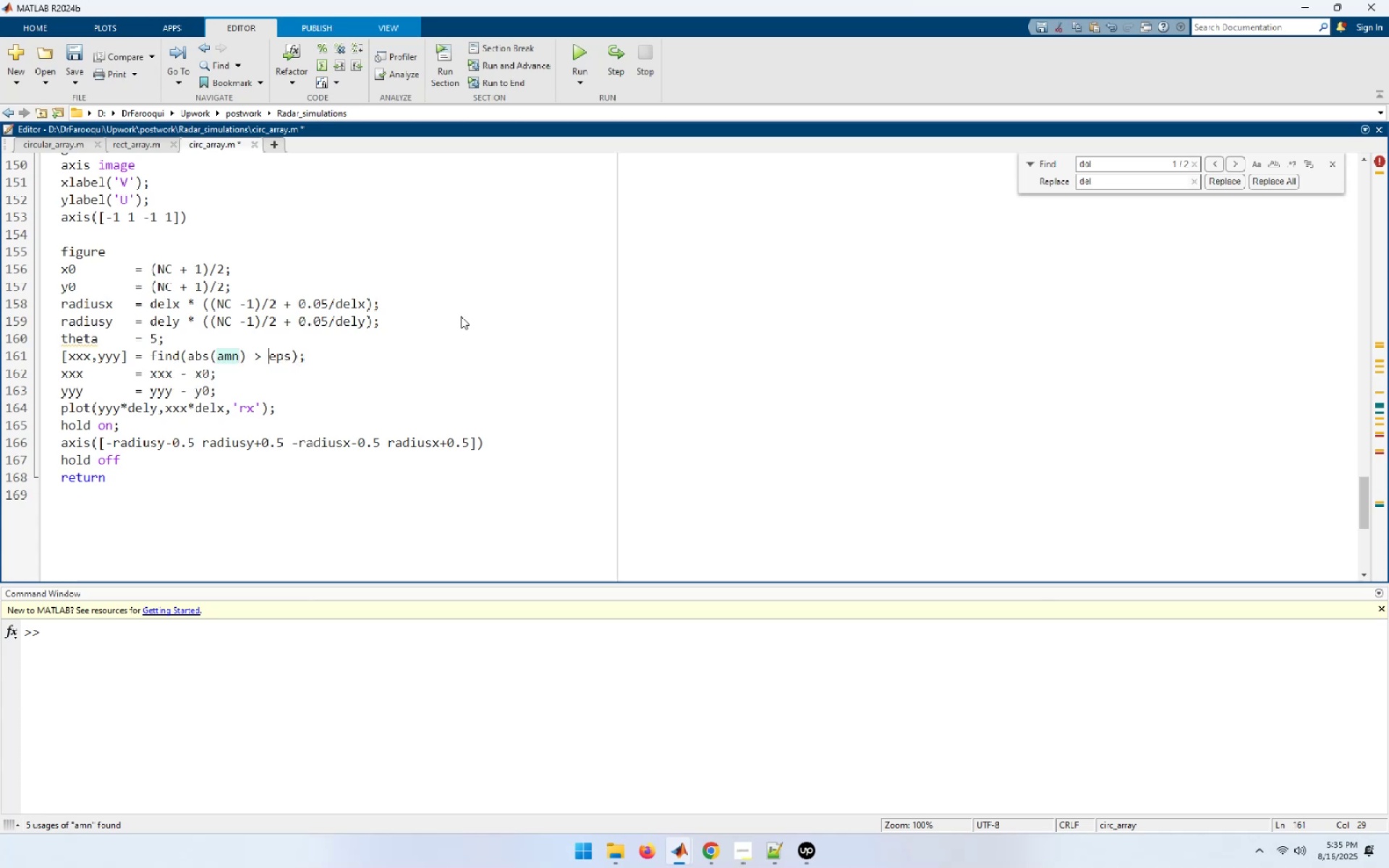 
key(Shift+ArrowRight)
 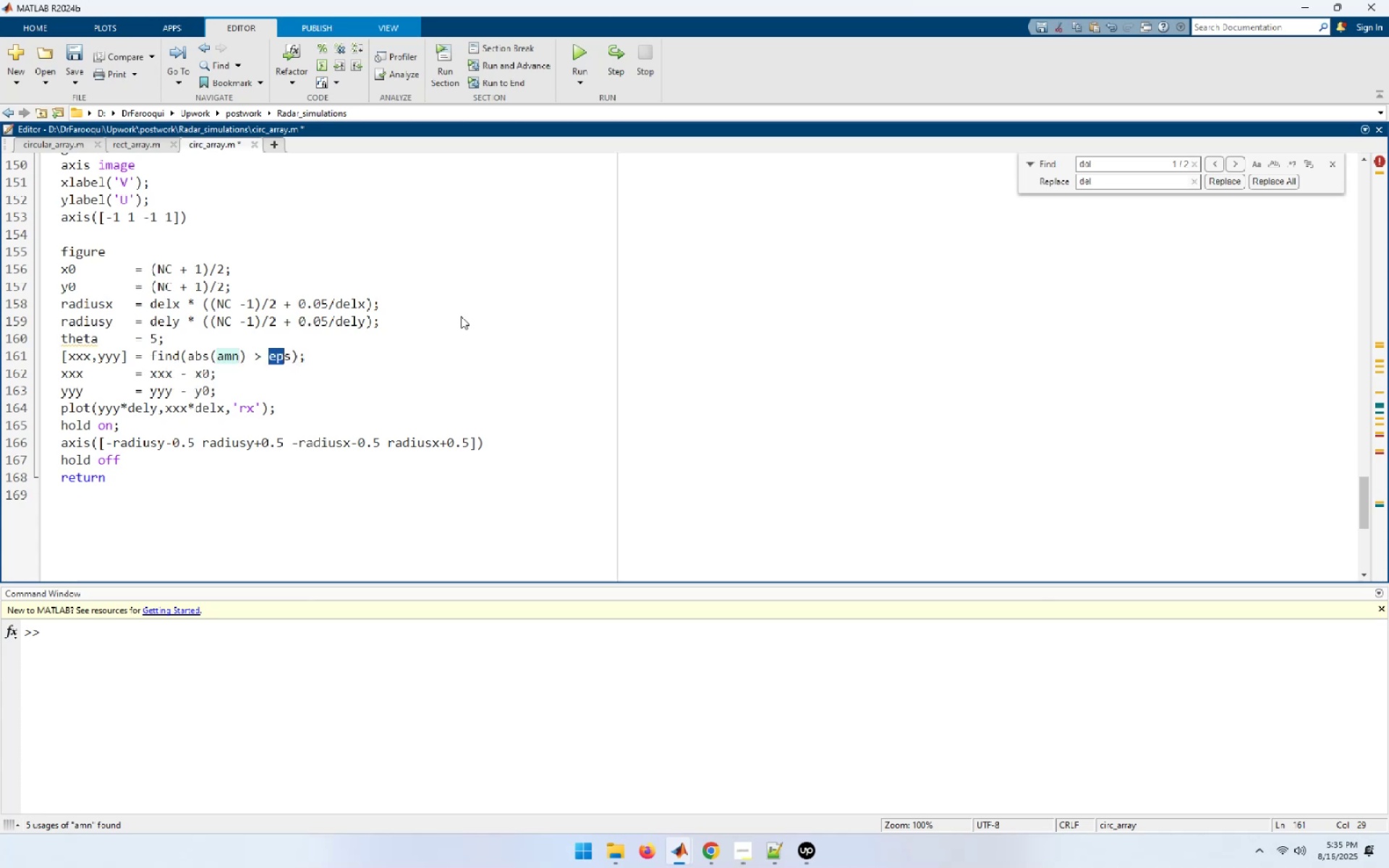 
key(Shift+ArrowRight)
 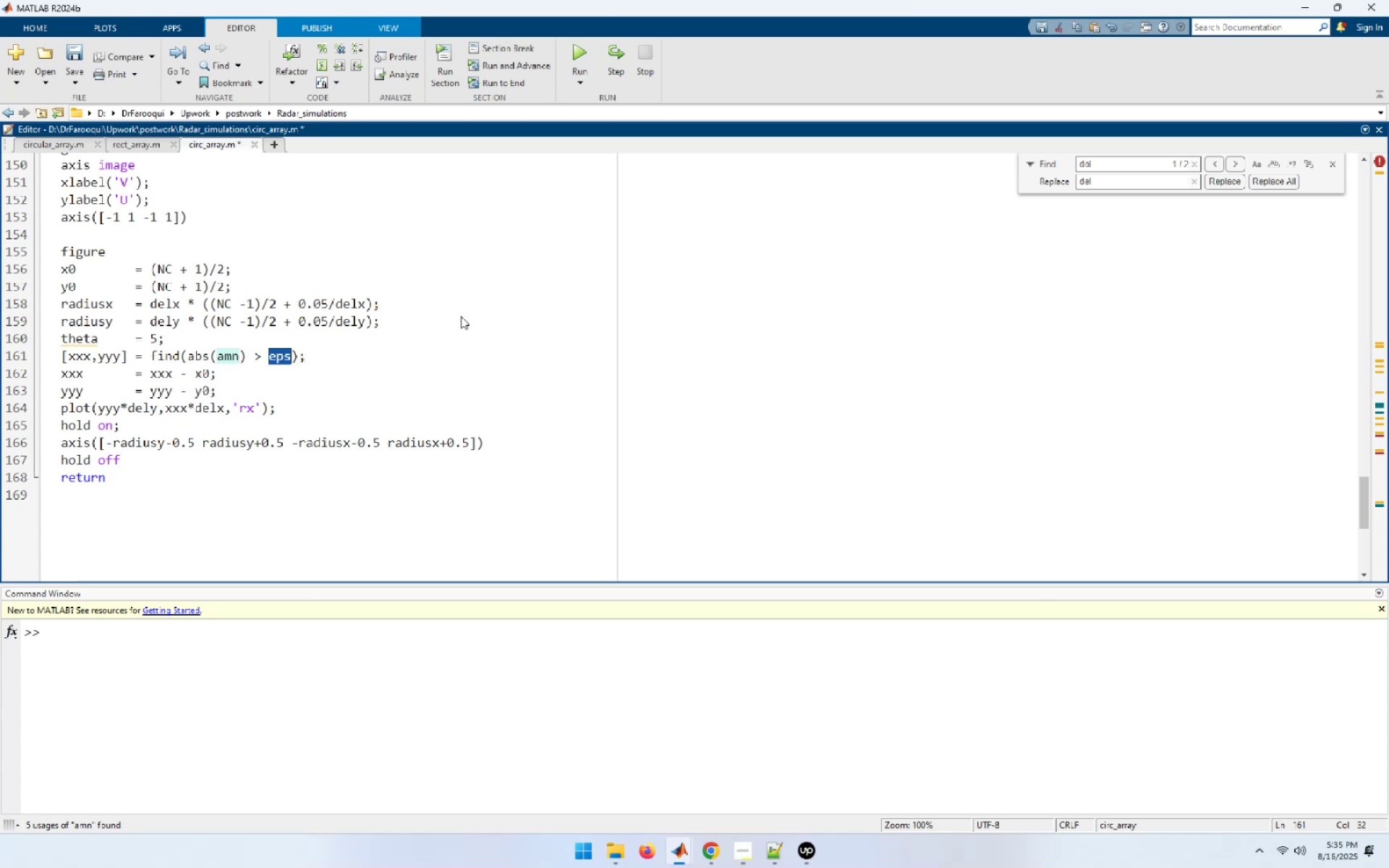 
key(Numpad0)
 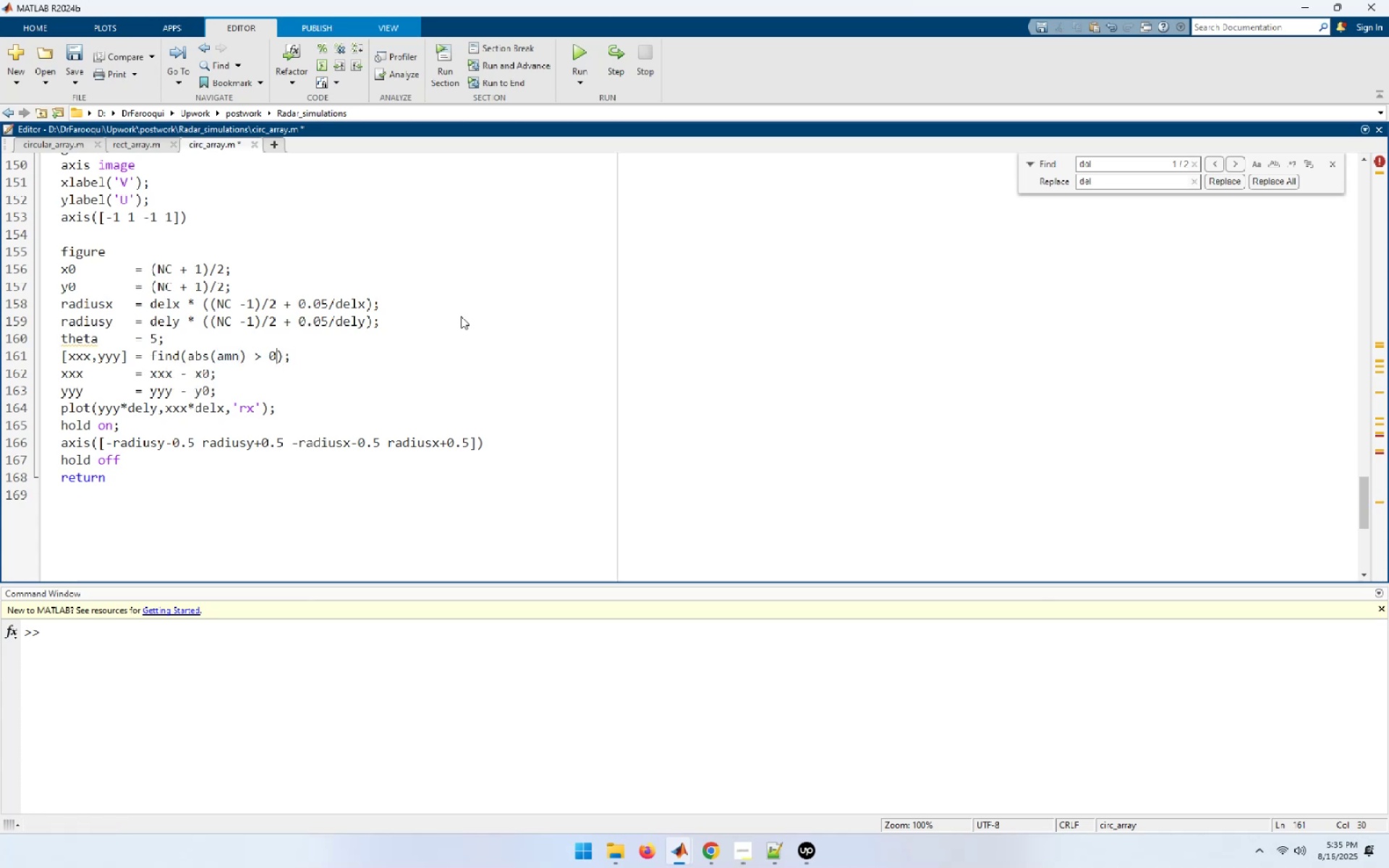 
key(ArrowDown)
 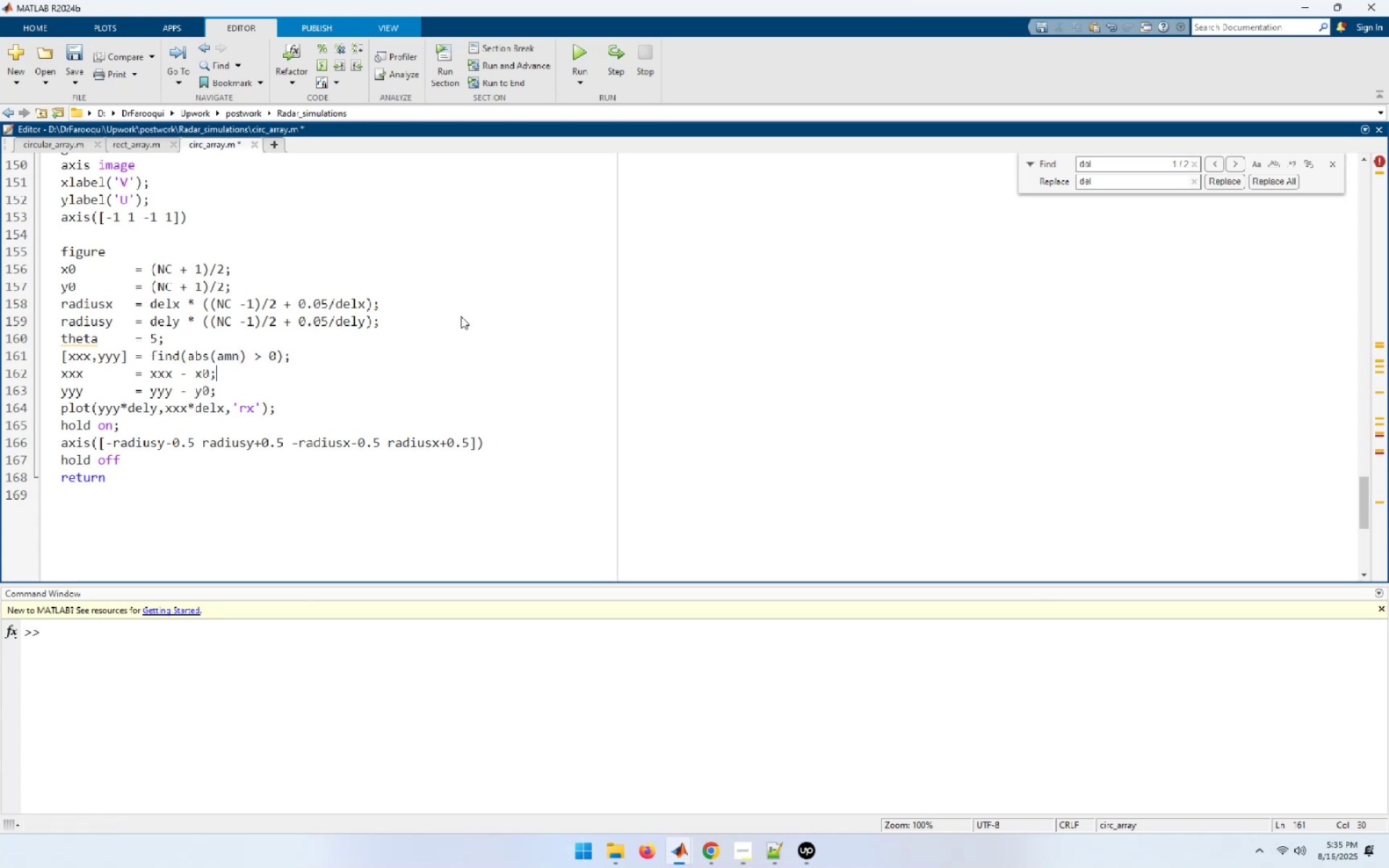 
key(ArrowDown)
 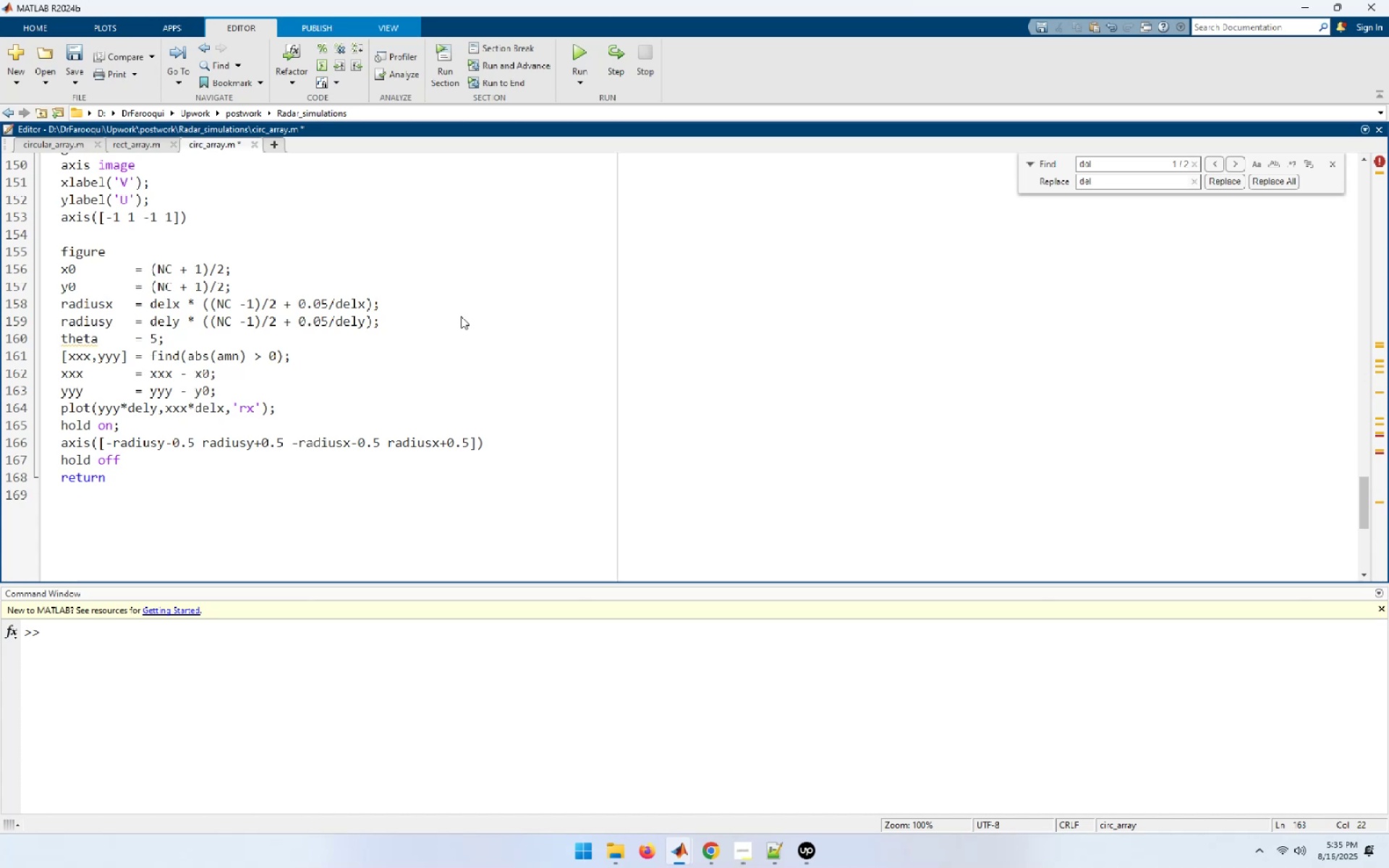 
wait(7.92)
 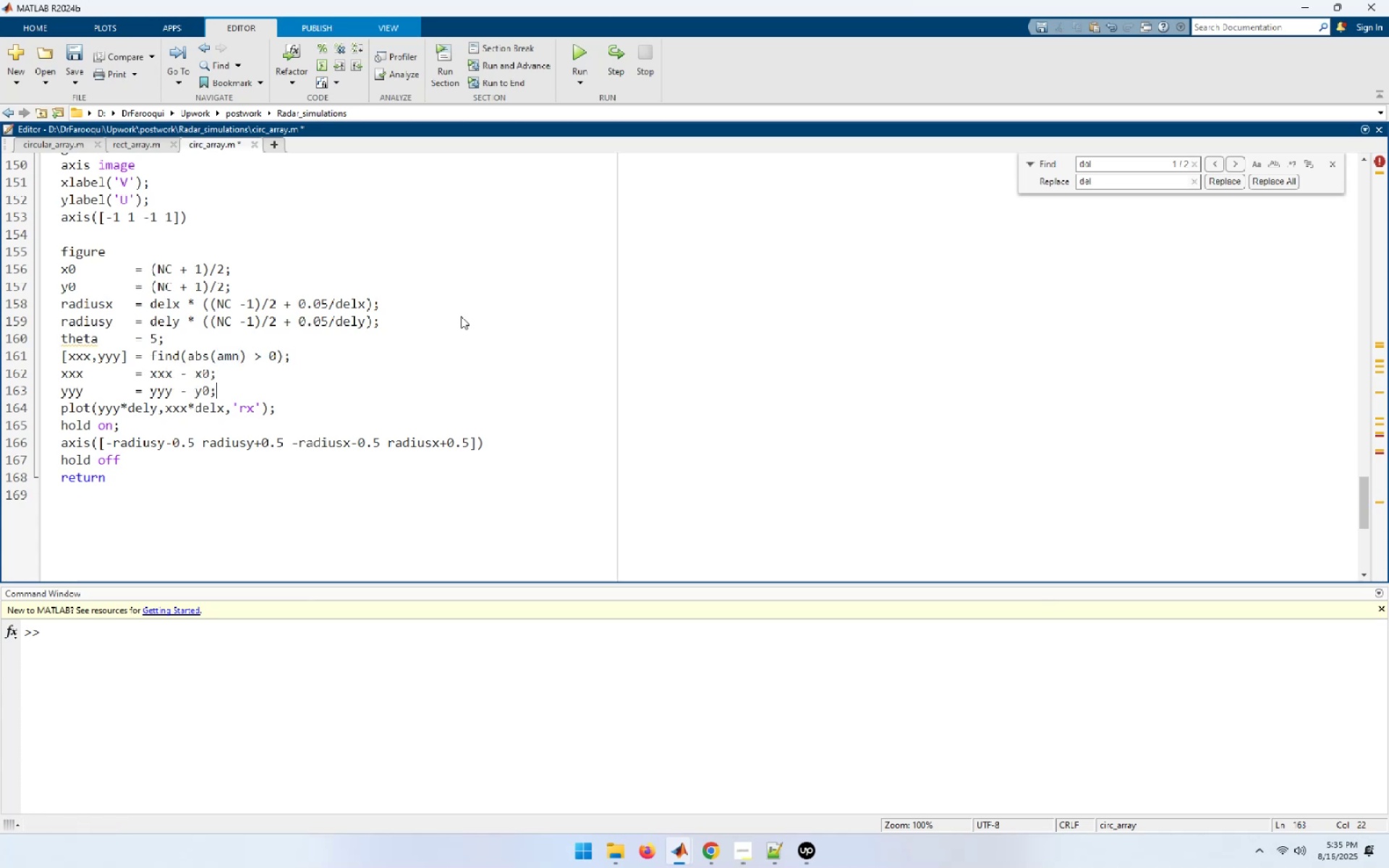 
key(ArrowDown)
 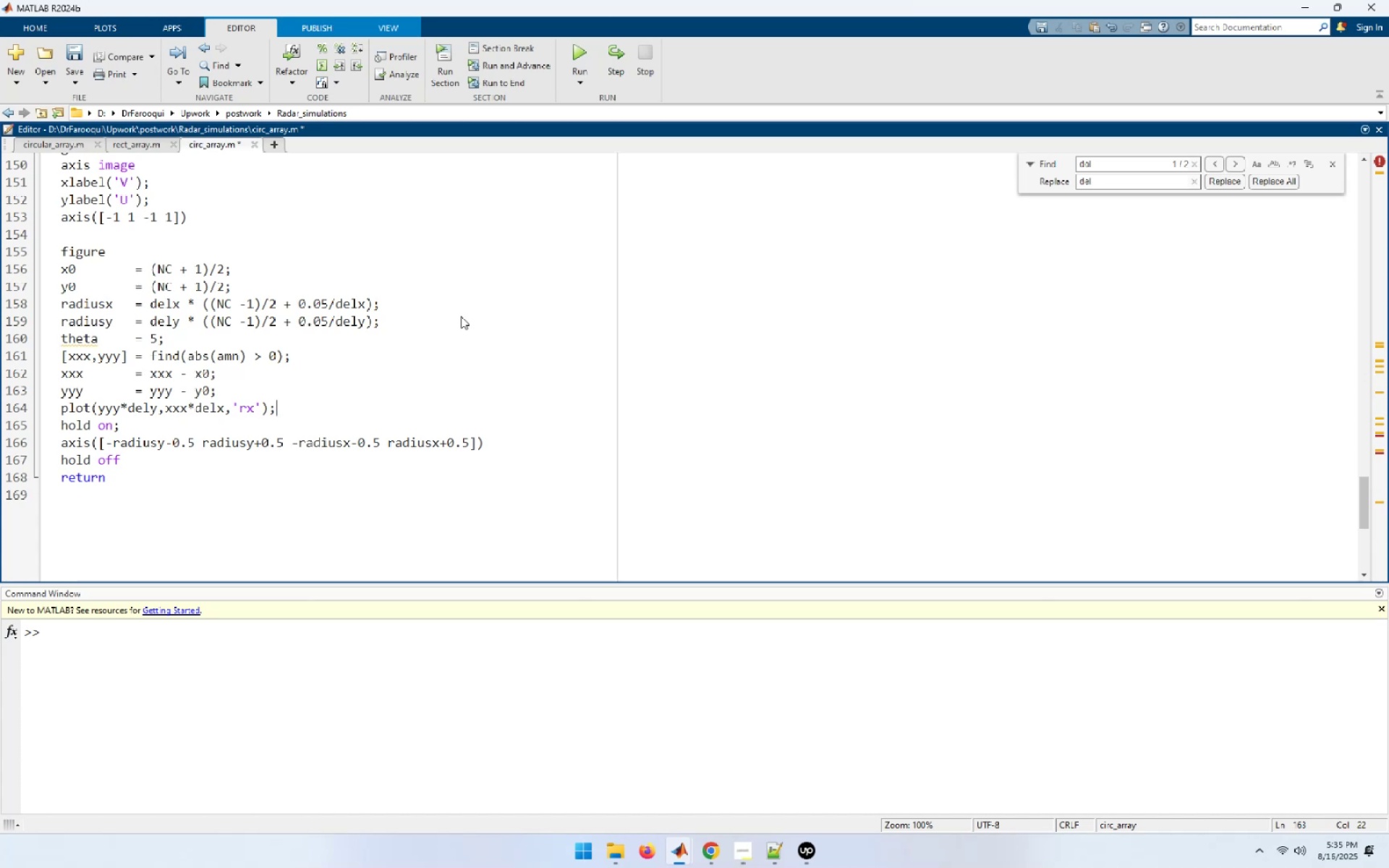 
key(ArrowDown)
 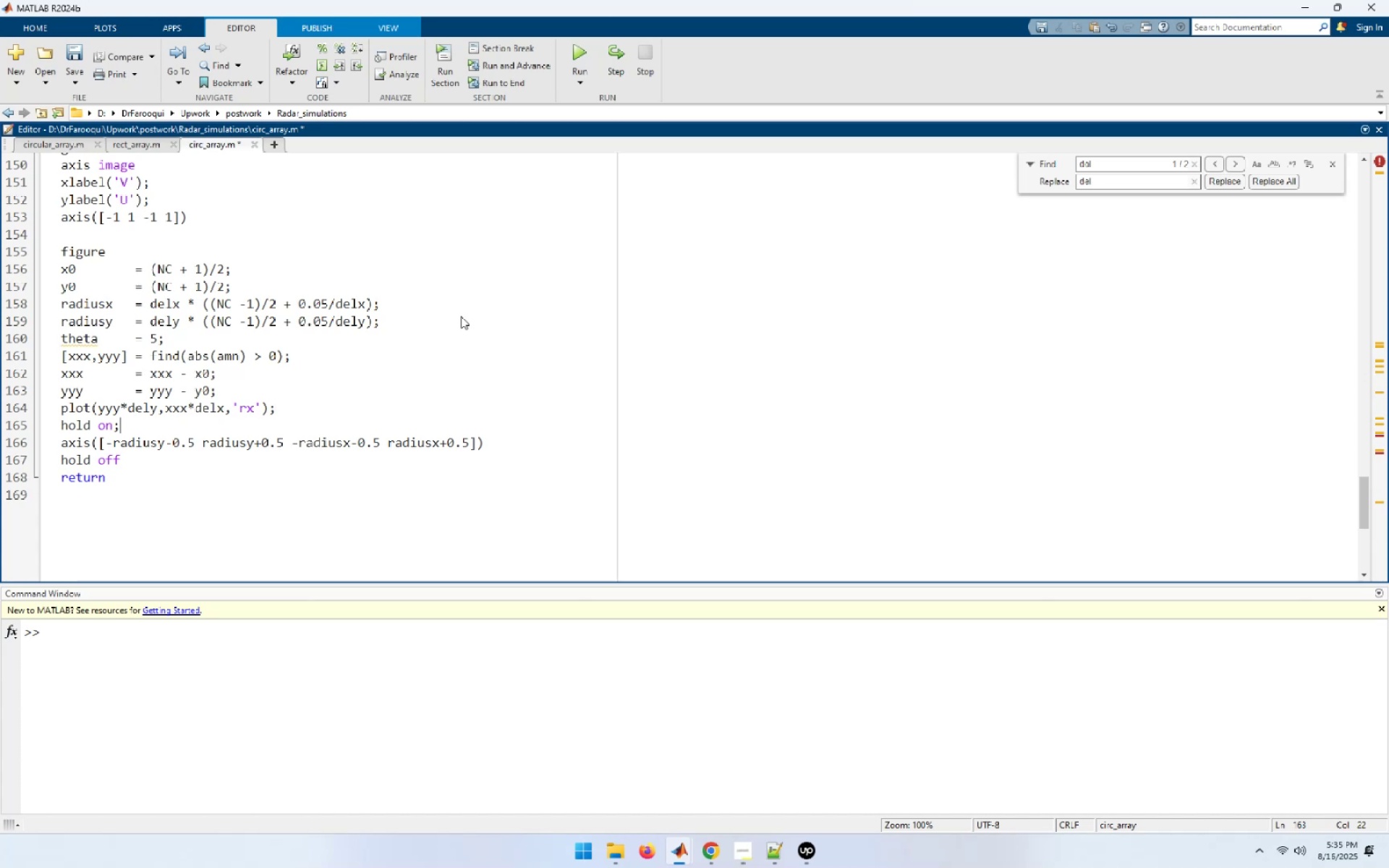 
key(ArrowDown)
 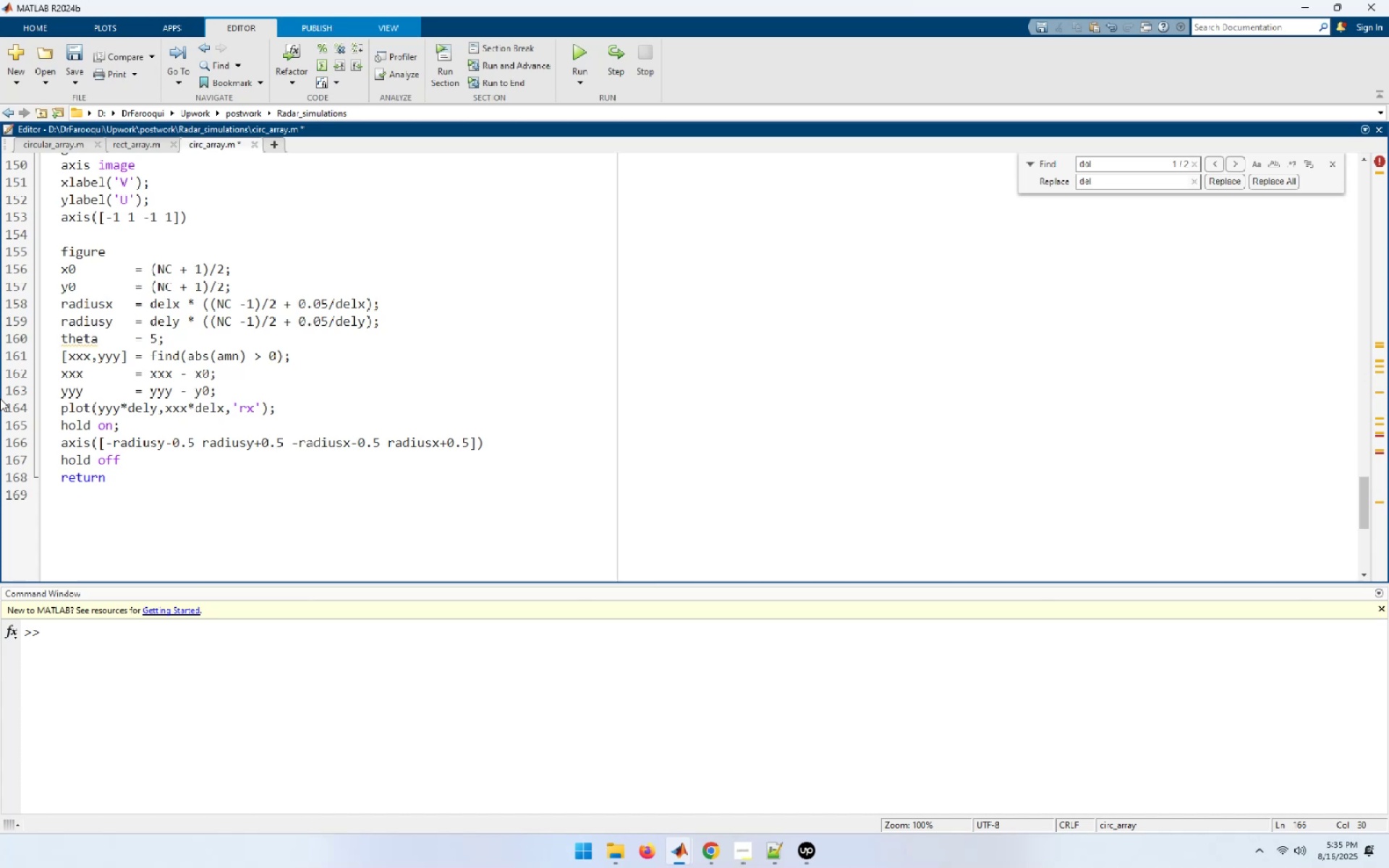 
wait(17.04)
 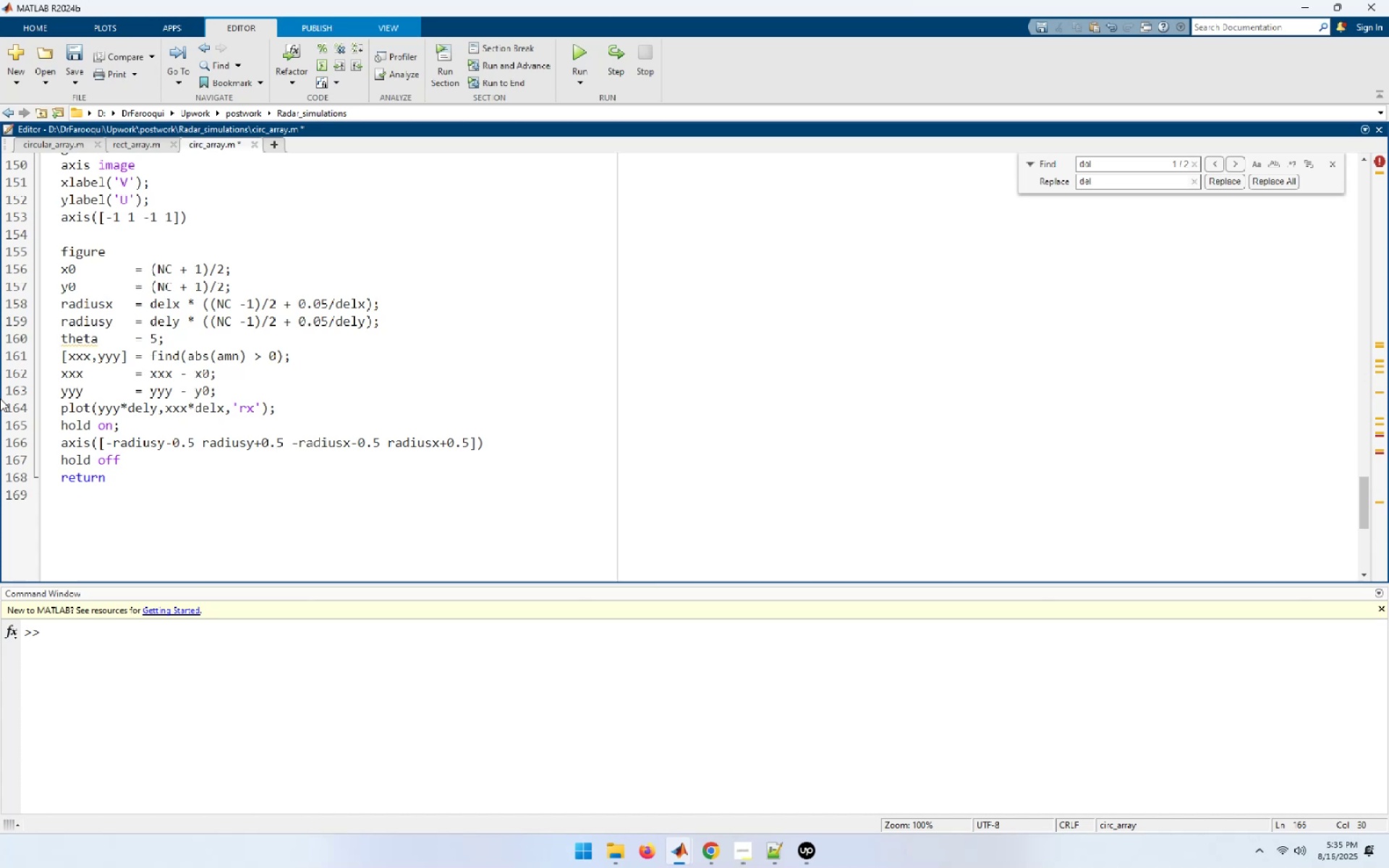 
scroll: coordinate [0, 399], scroll_direction: down, amount: 4.0
 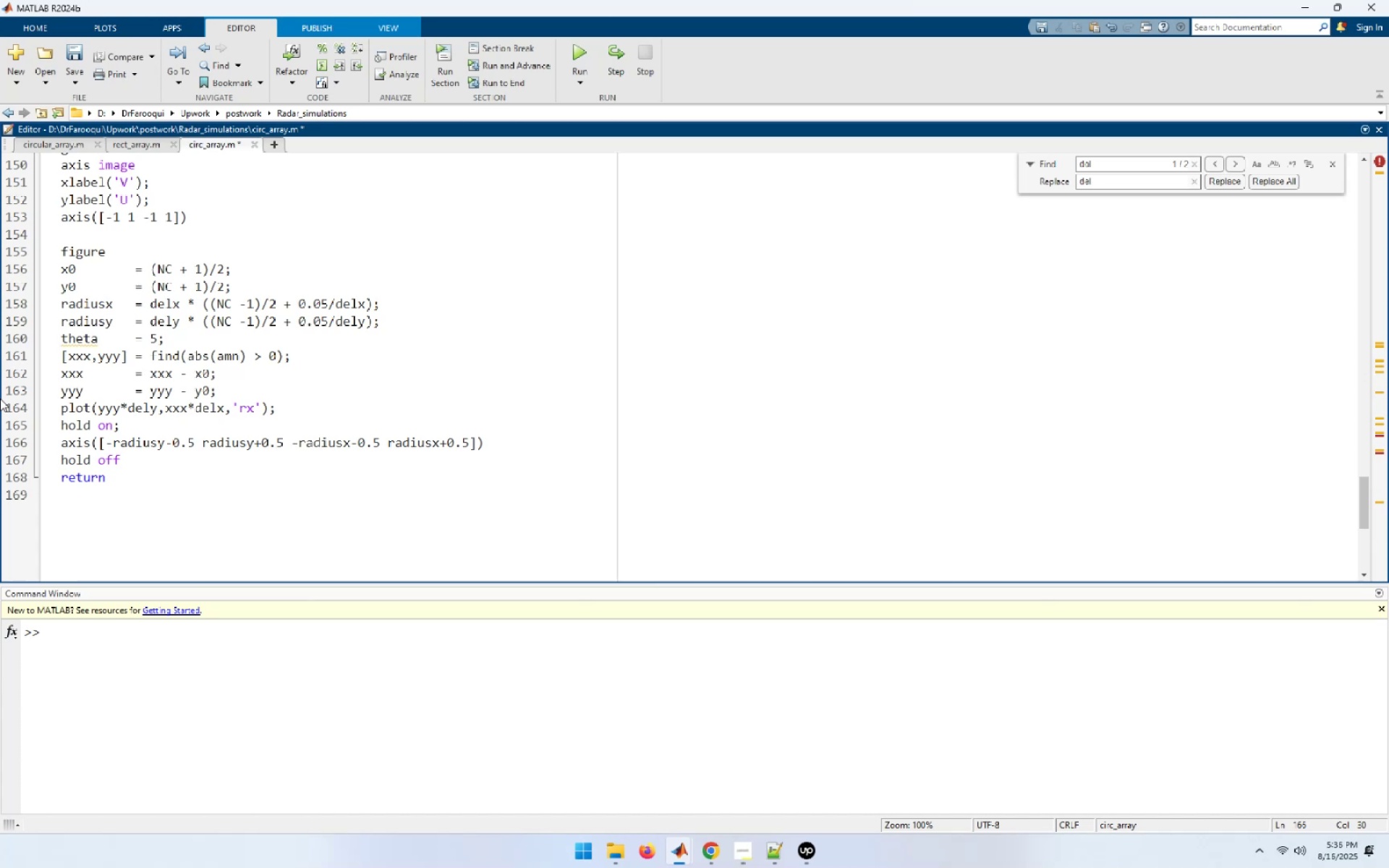 
wait(5.21)
 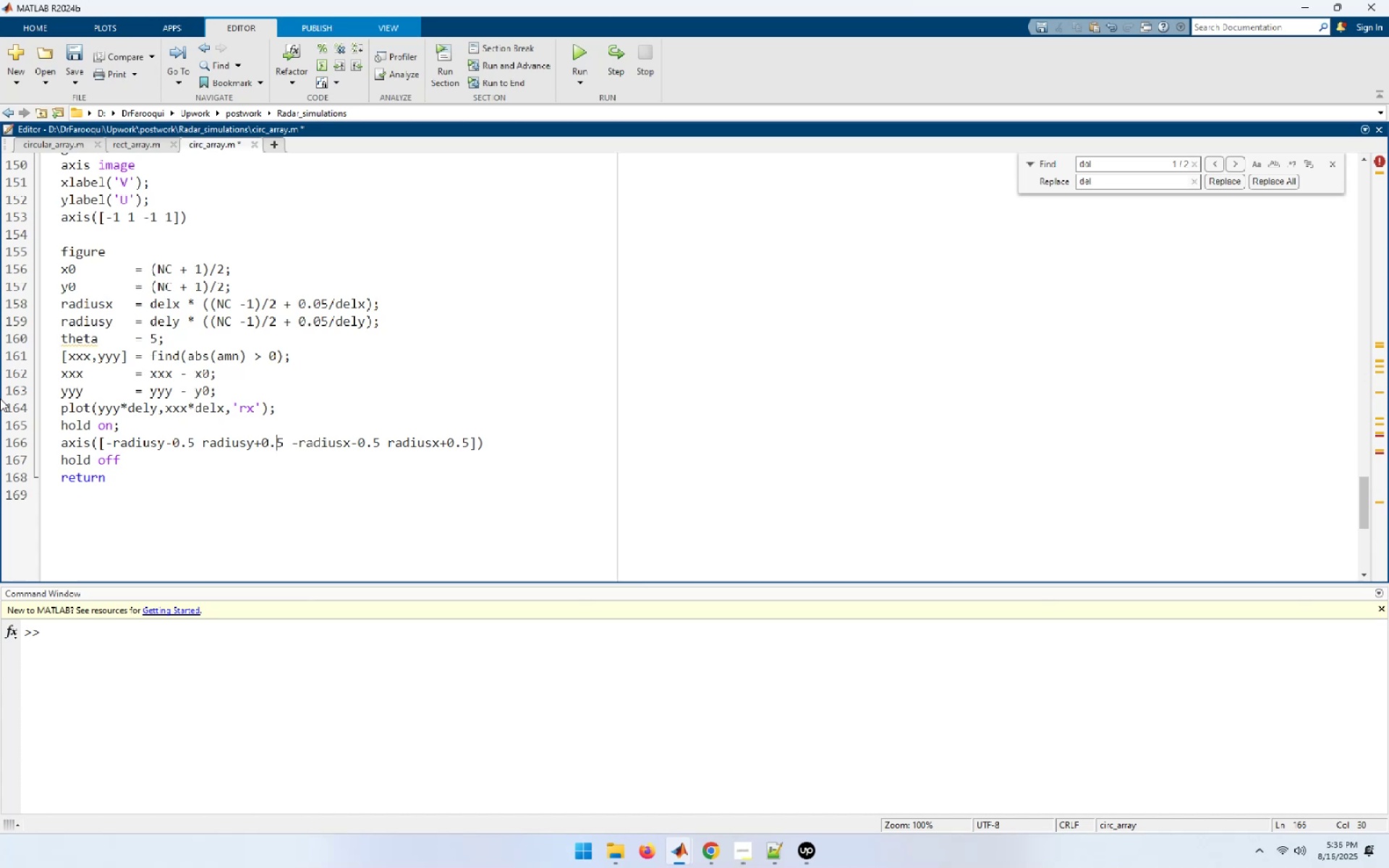 
left_click([569, 267])
 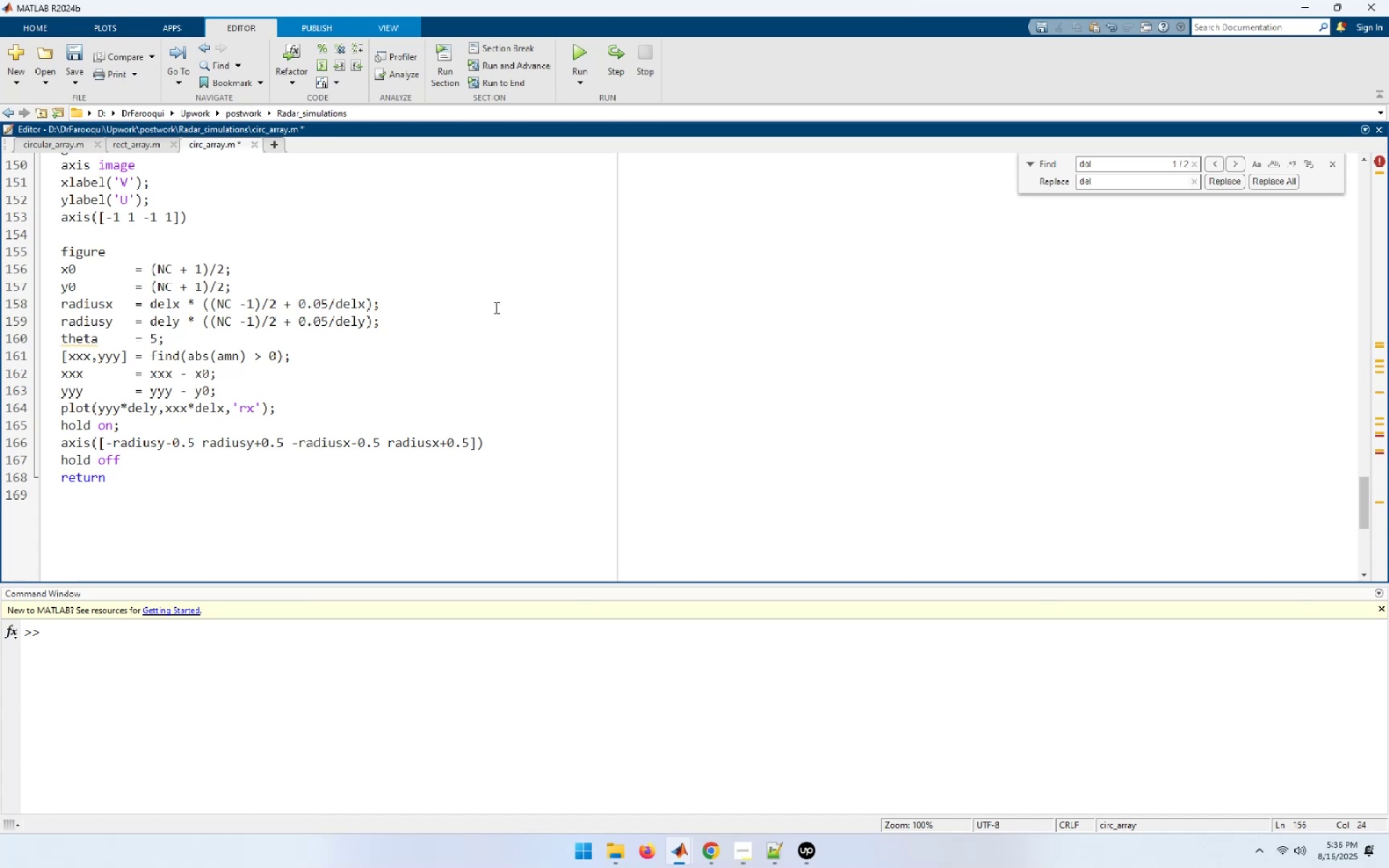 
key(Control+S)
 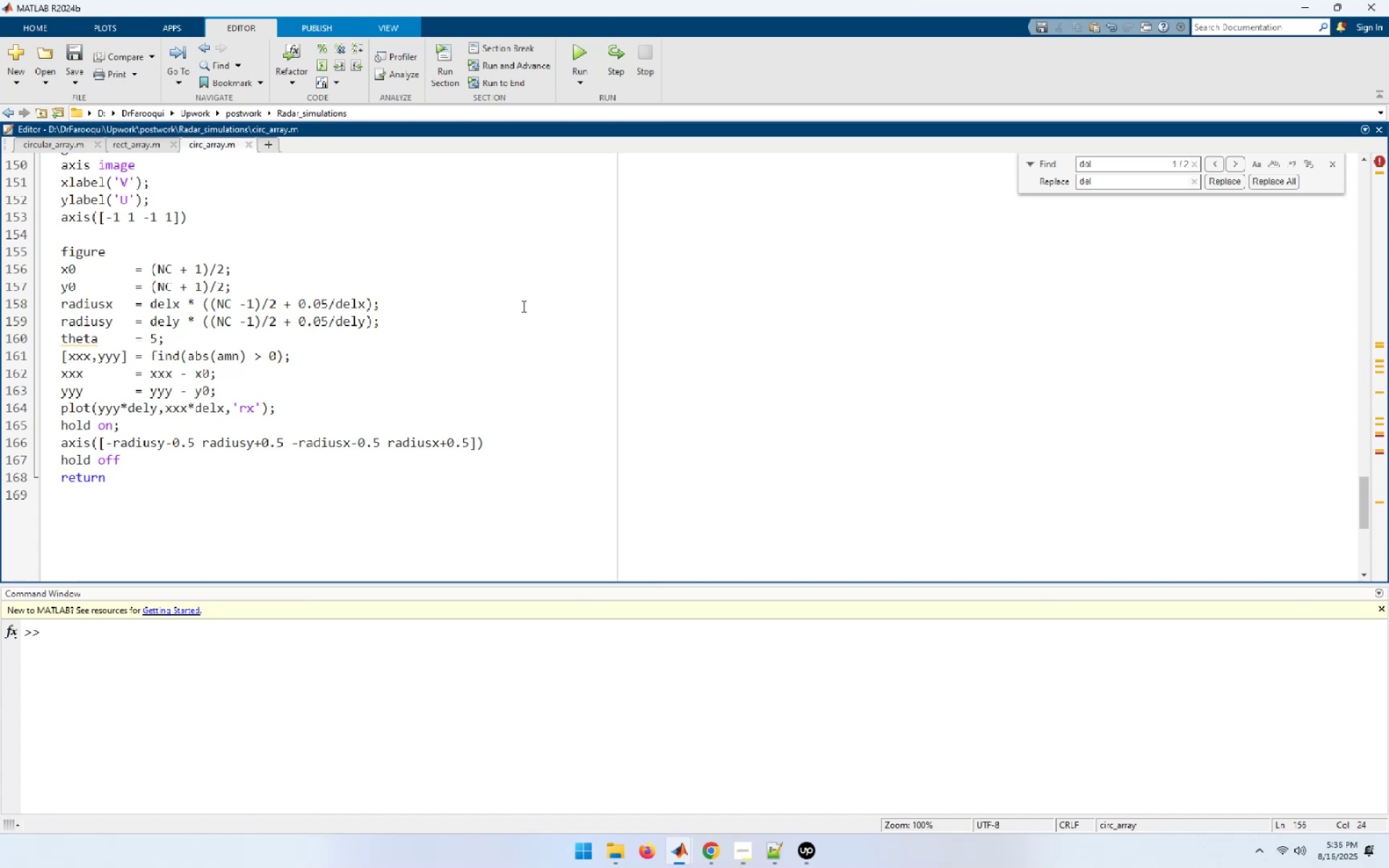 
scroll: coordinate [594, 402], scroll_direction: up, amount: 5.0
 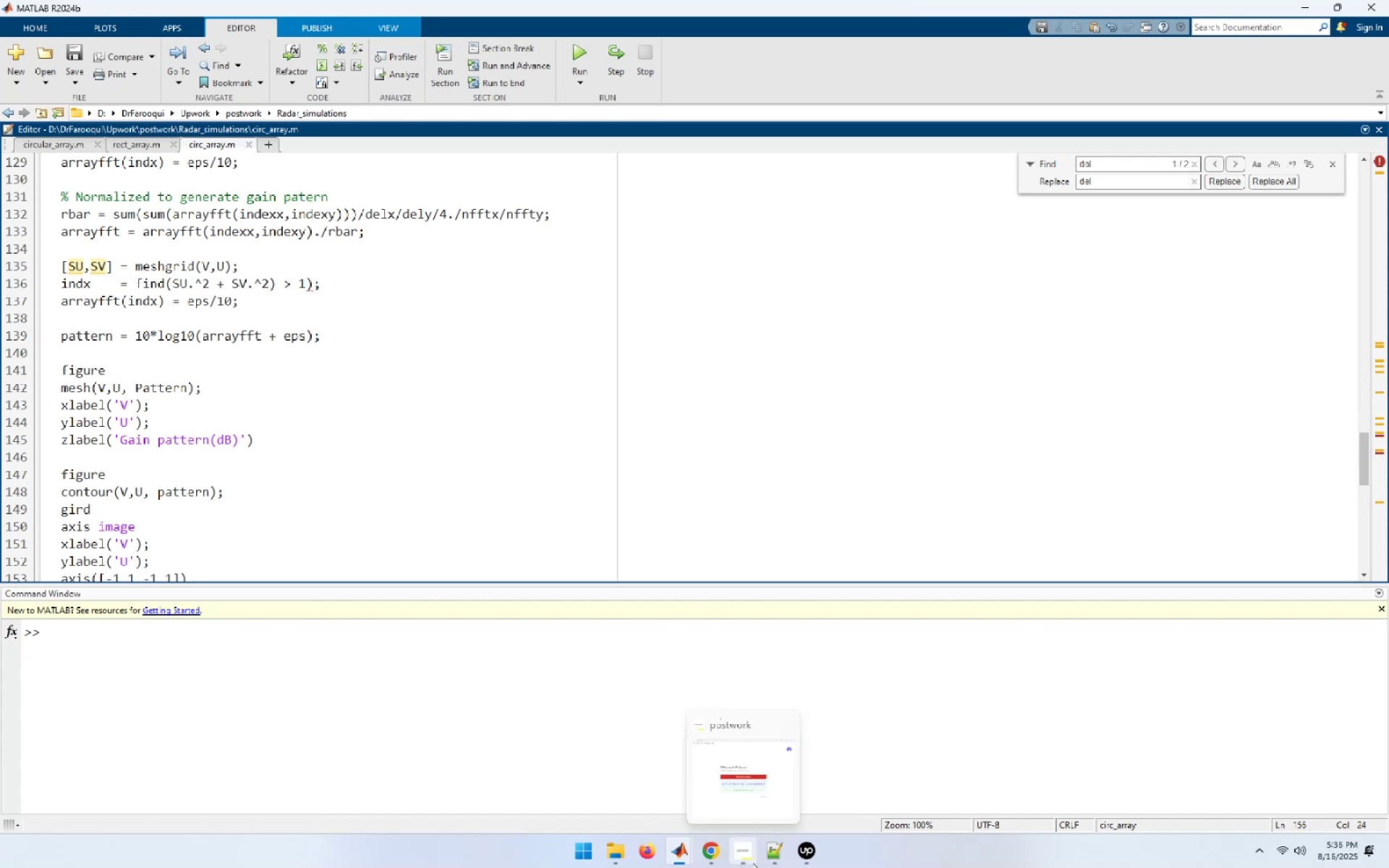 
left_click([734, 788])
 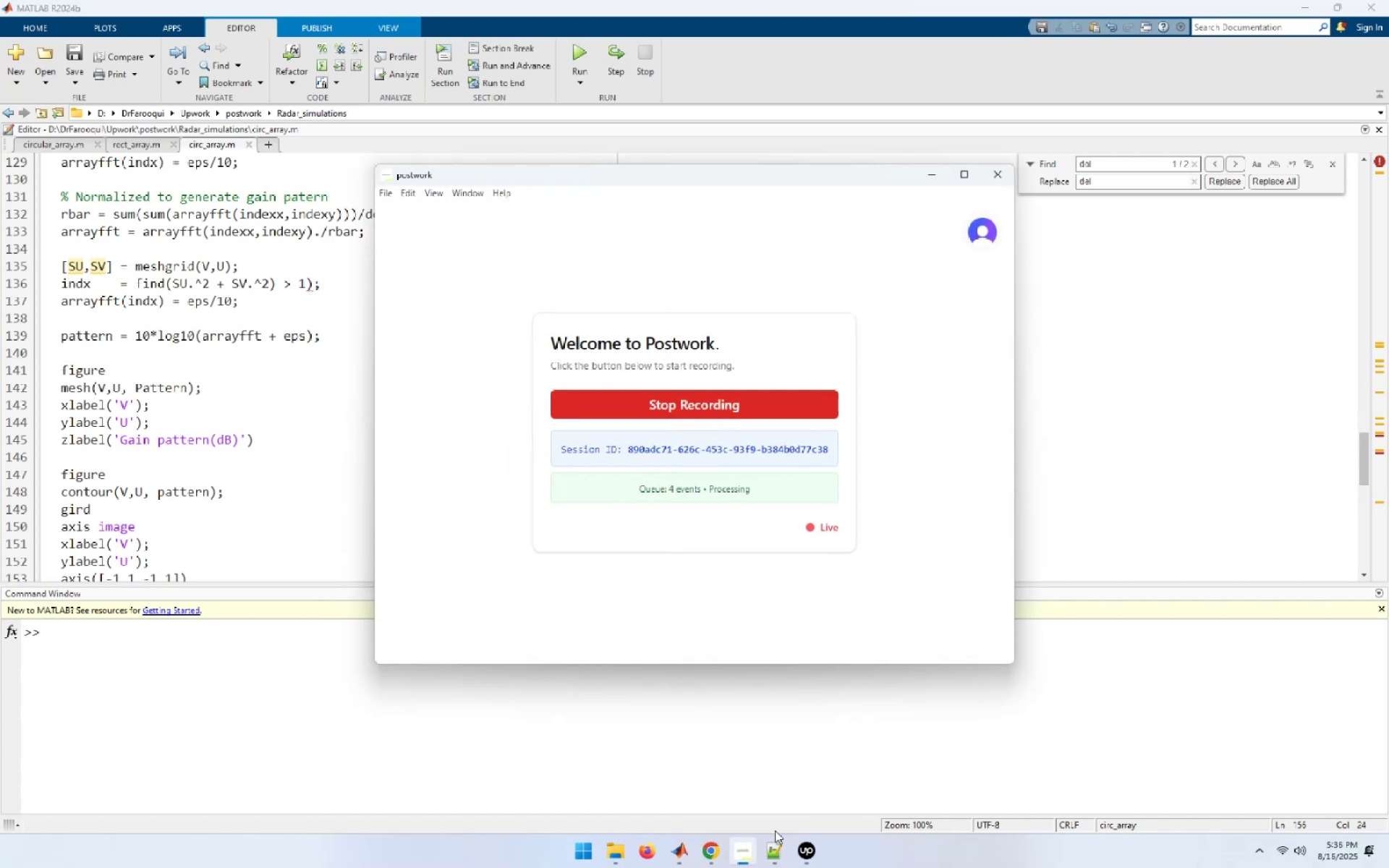 
left_click([707, 848])
 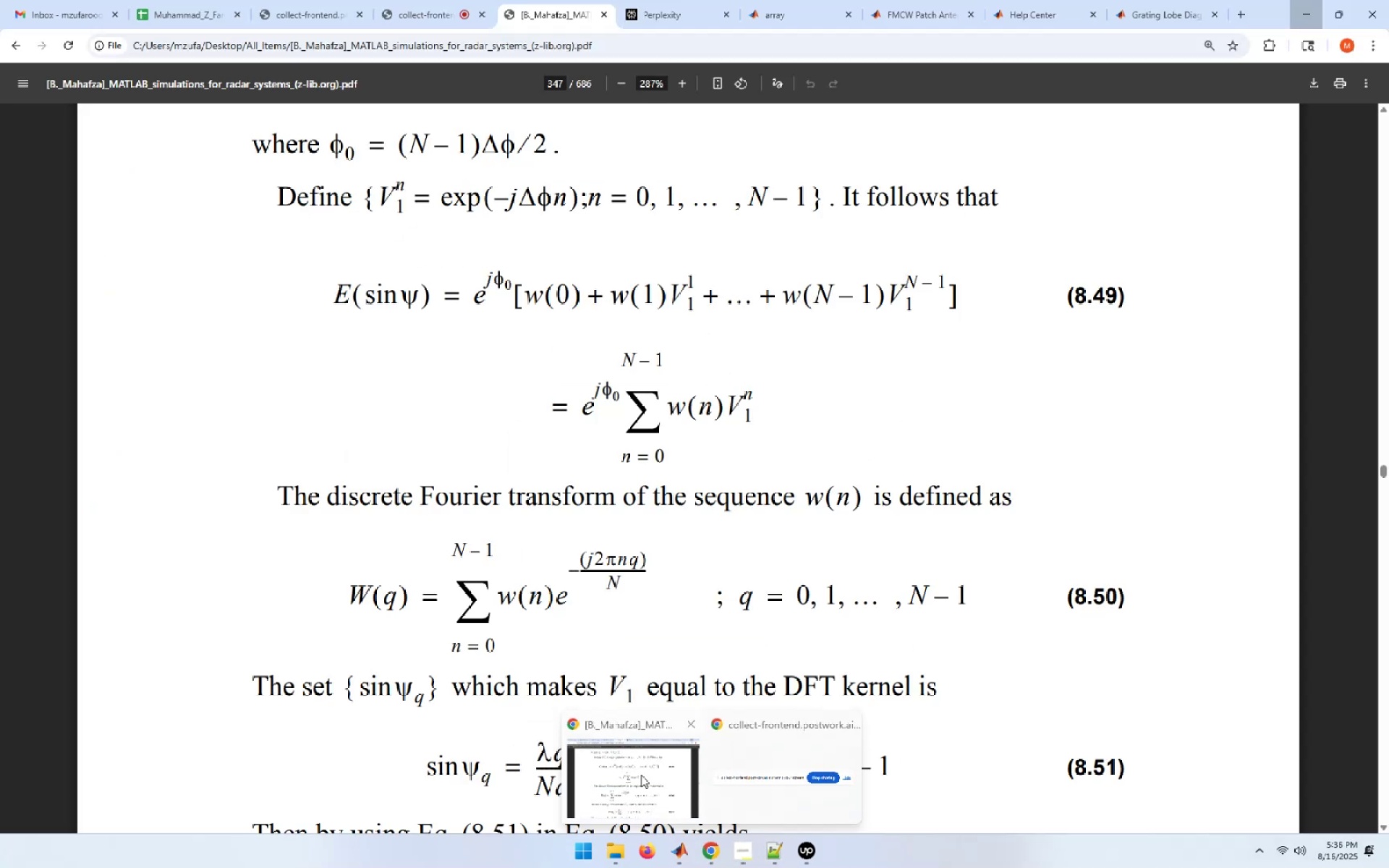 